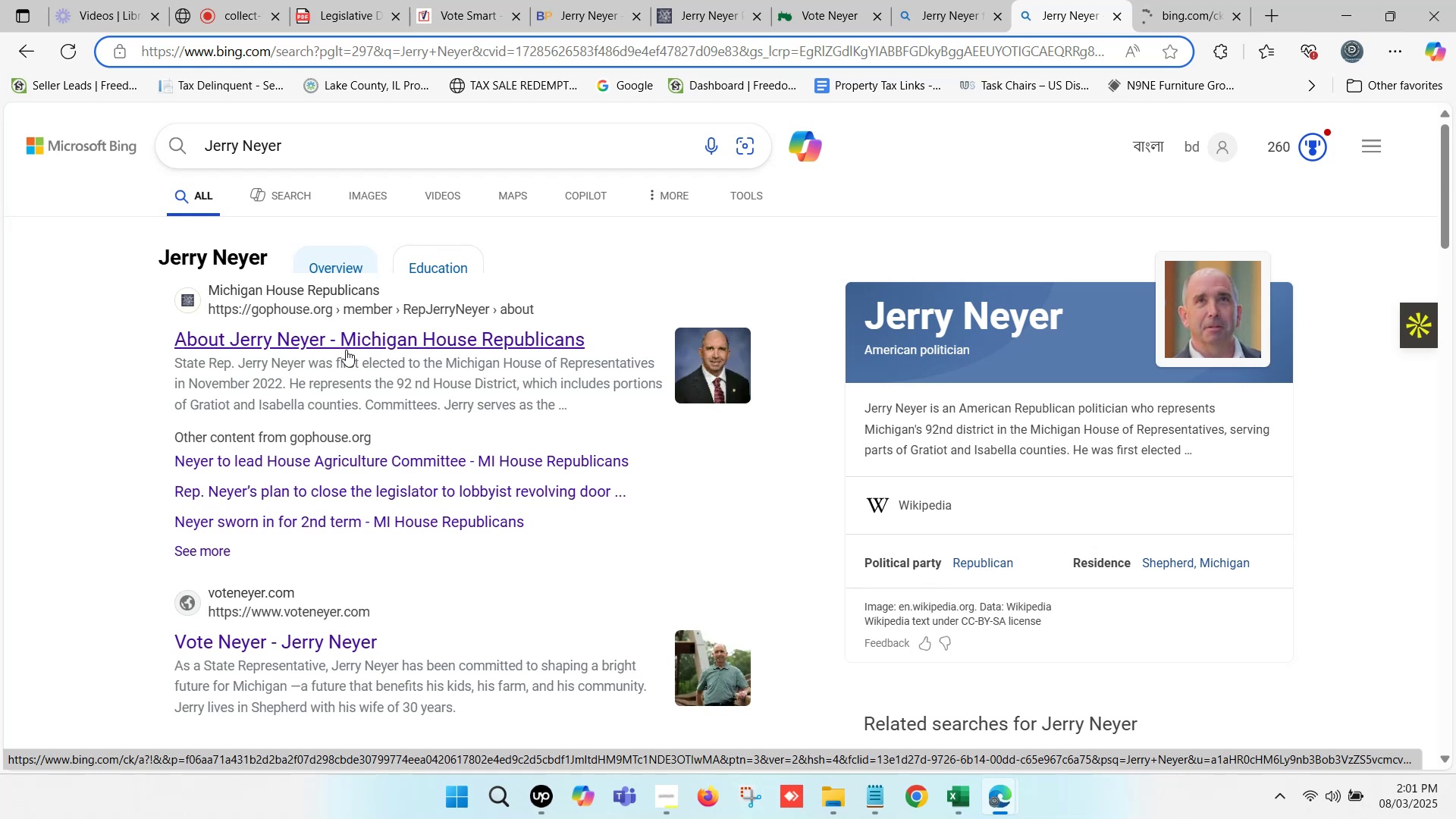 
left_click([930, 0])
 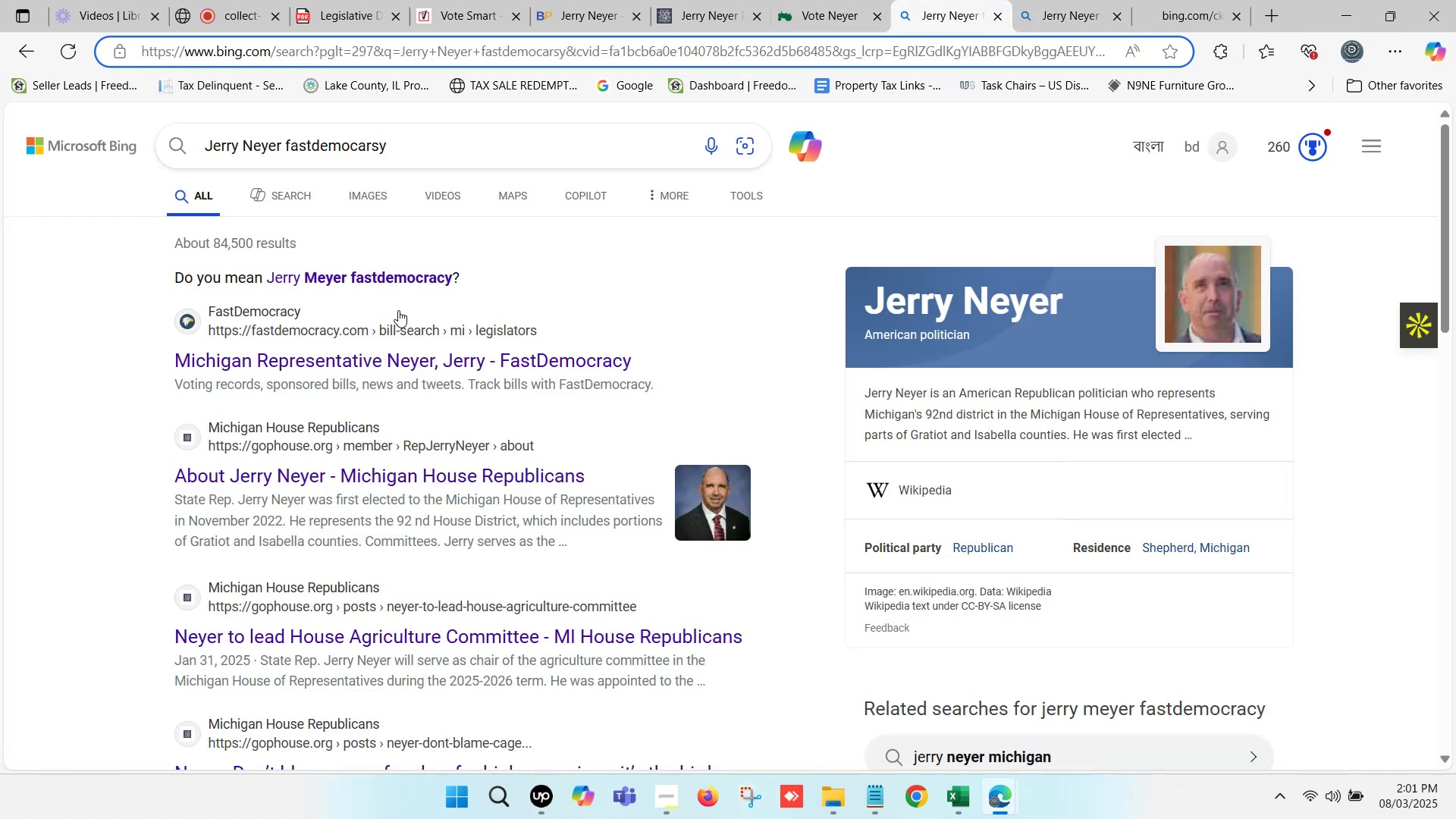 
left_click([375, 366])
 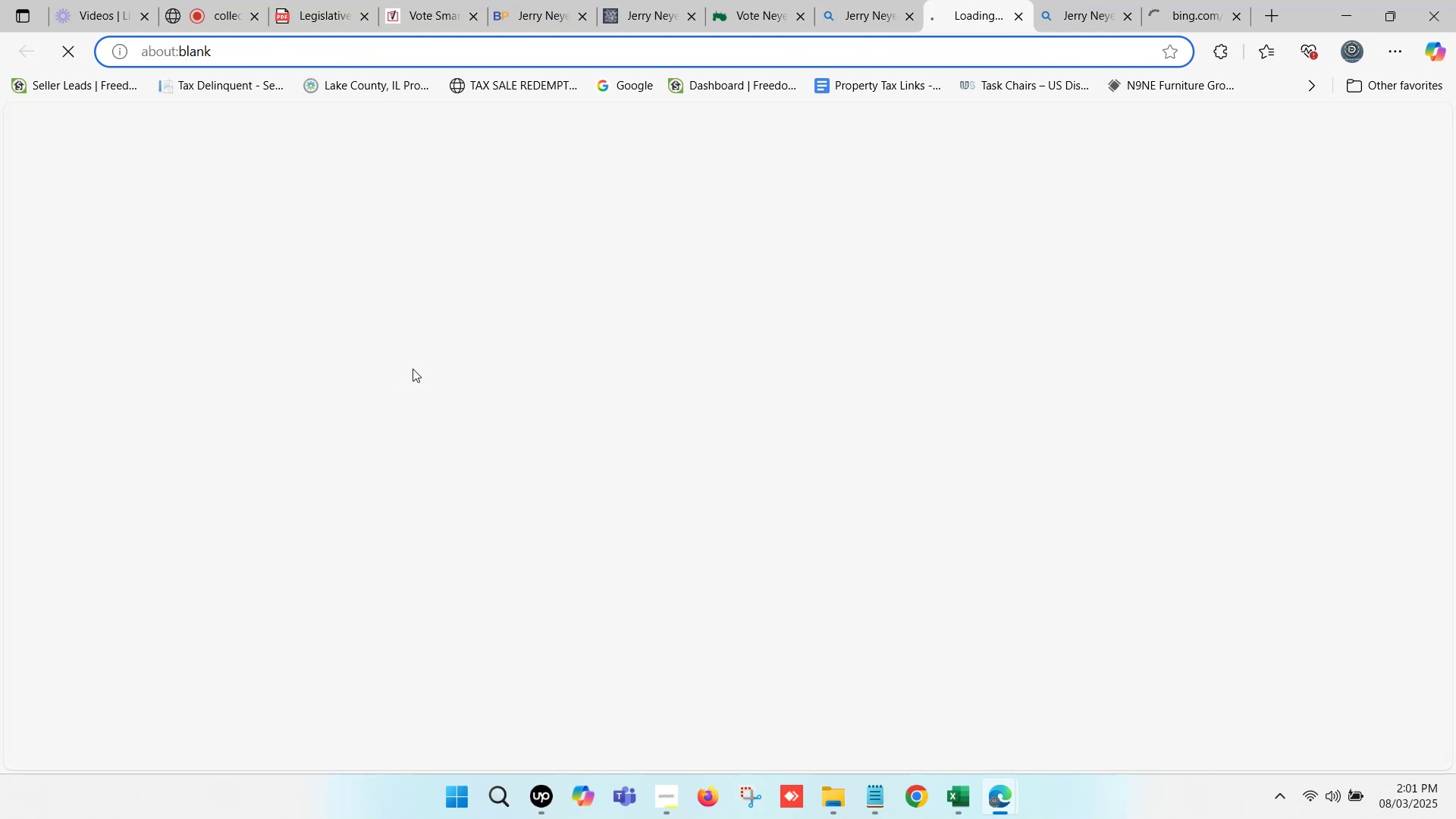 
left_click([872, 0])
 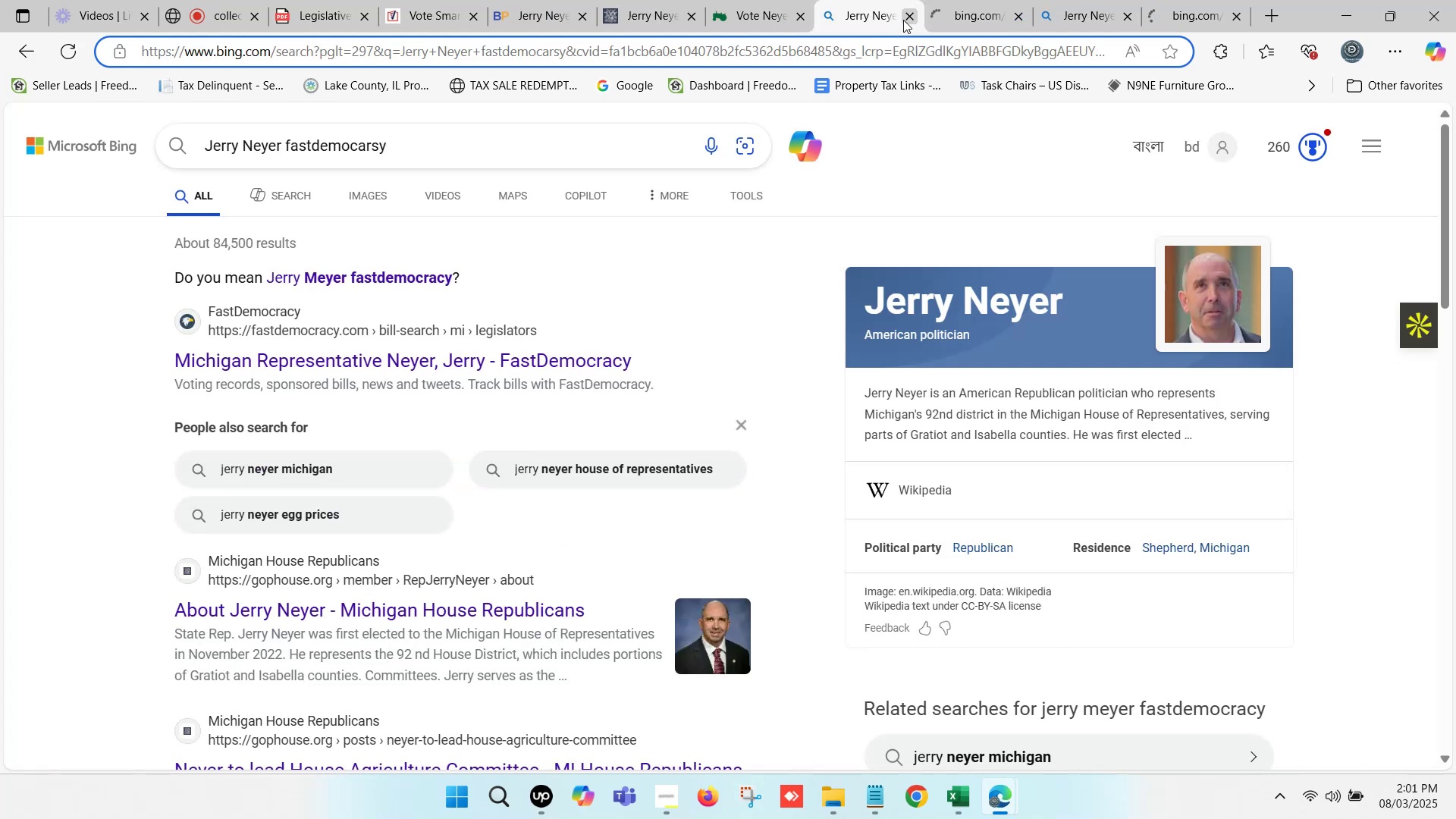 
left_click([907, 20])
 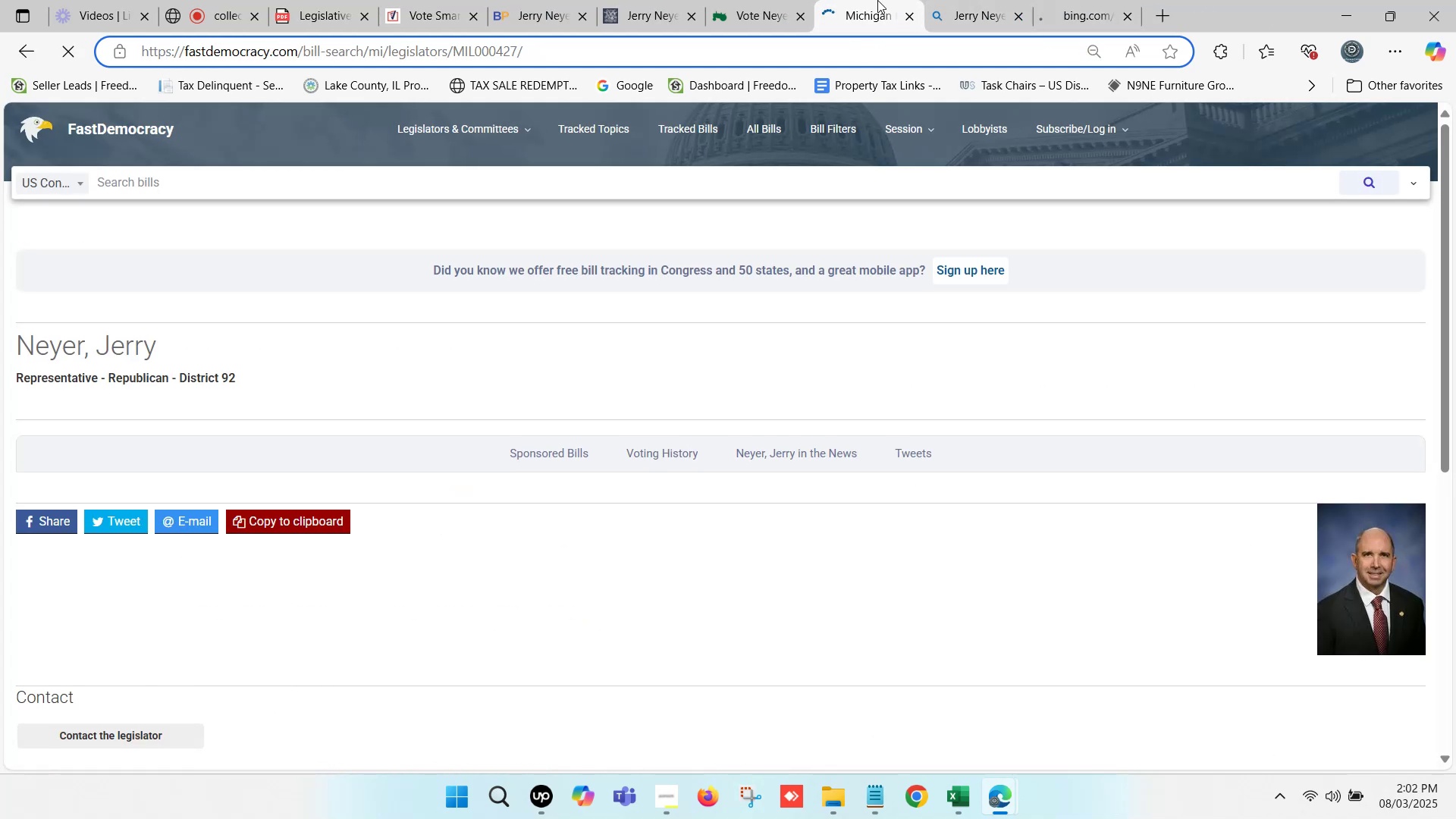 
scroll: coordinate [327, 418], scroll_direction: down, amount: 3.0
 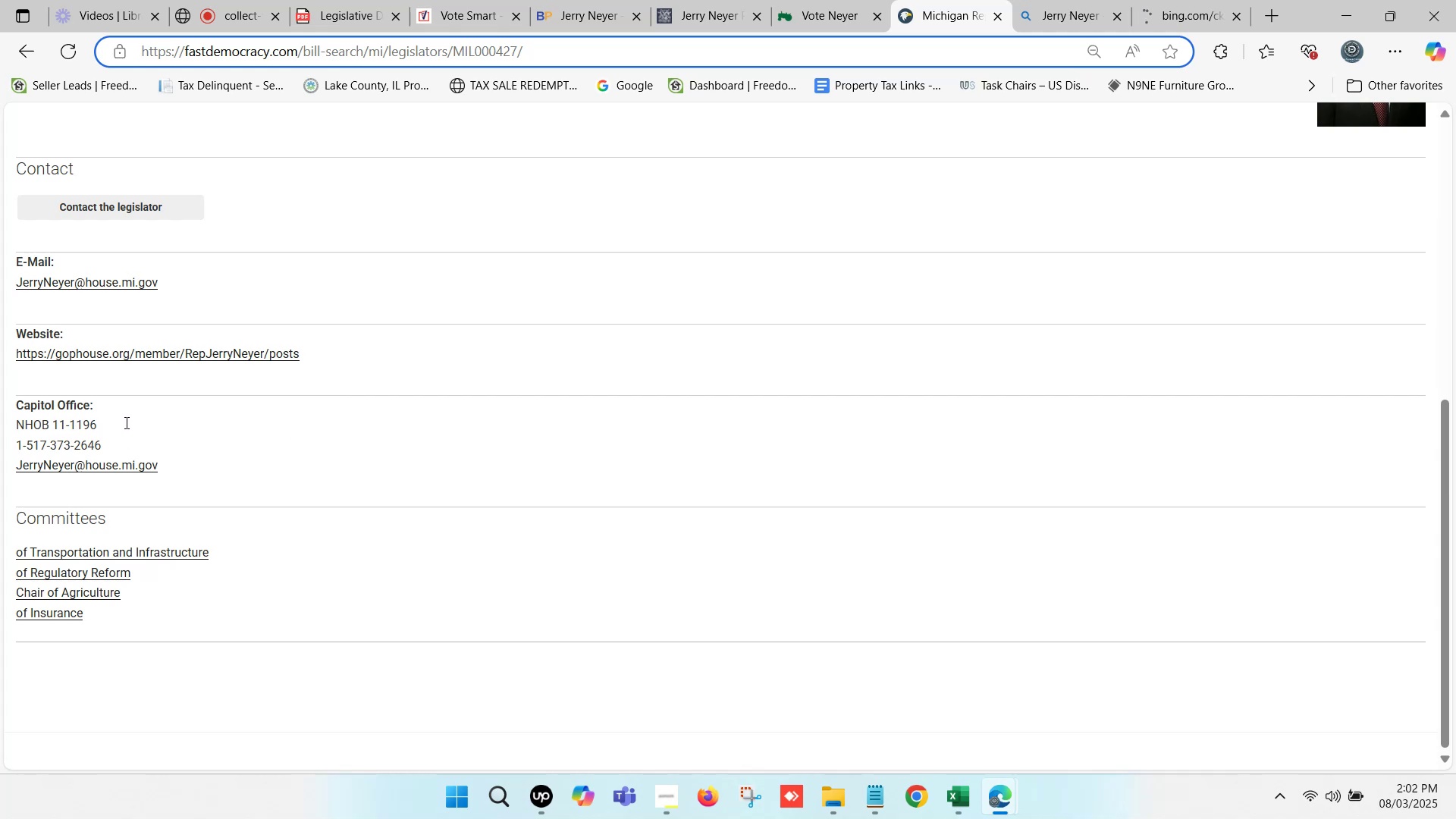 
scroll: coordinate [174, 434], scroll_direction: up, amount: 2.0
 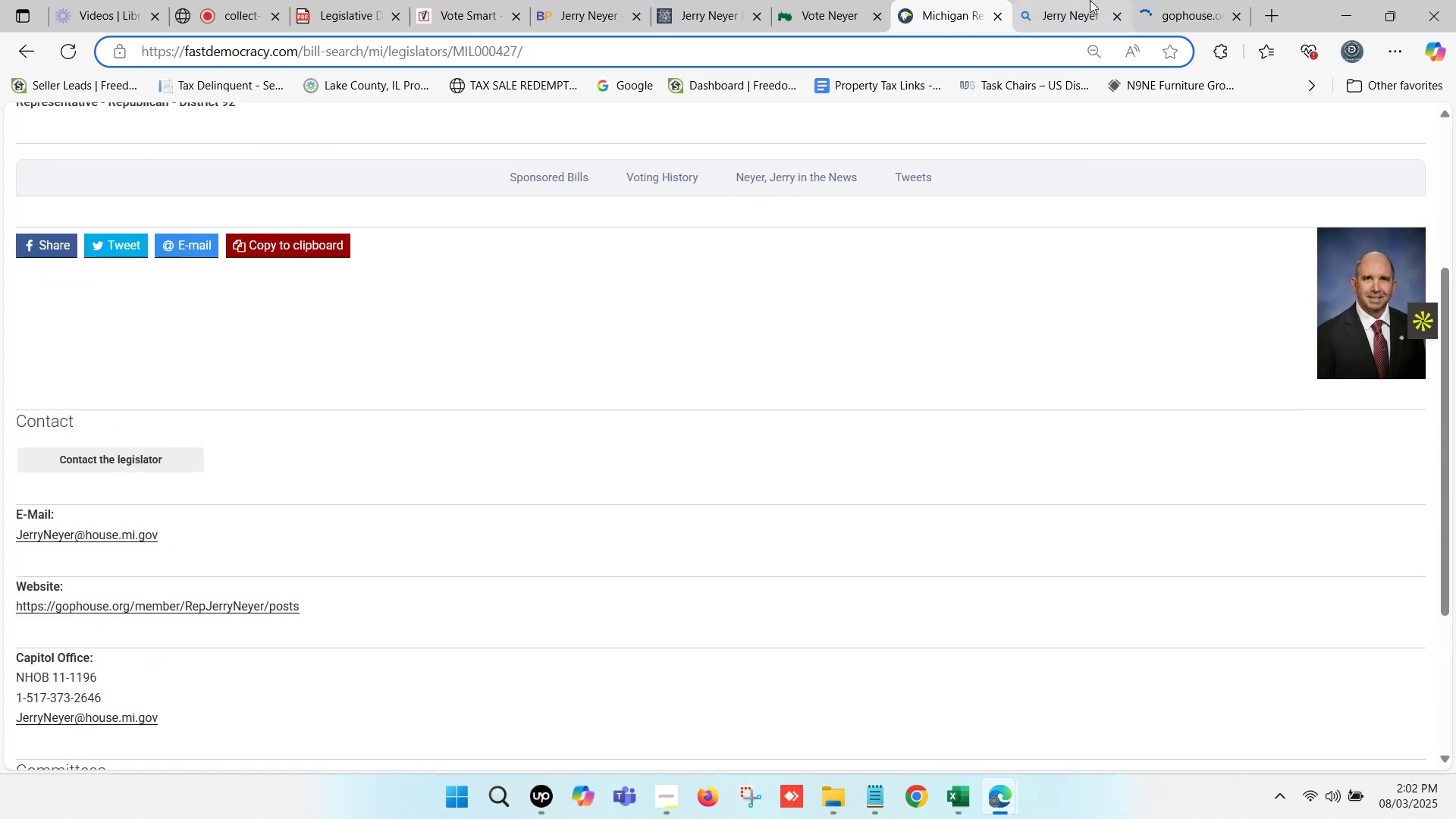 
left_click([1174, 0])
 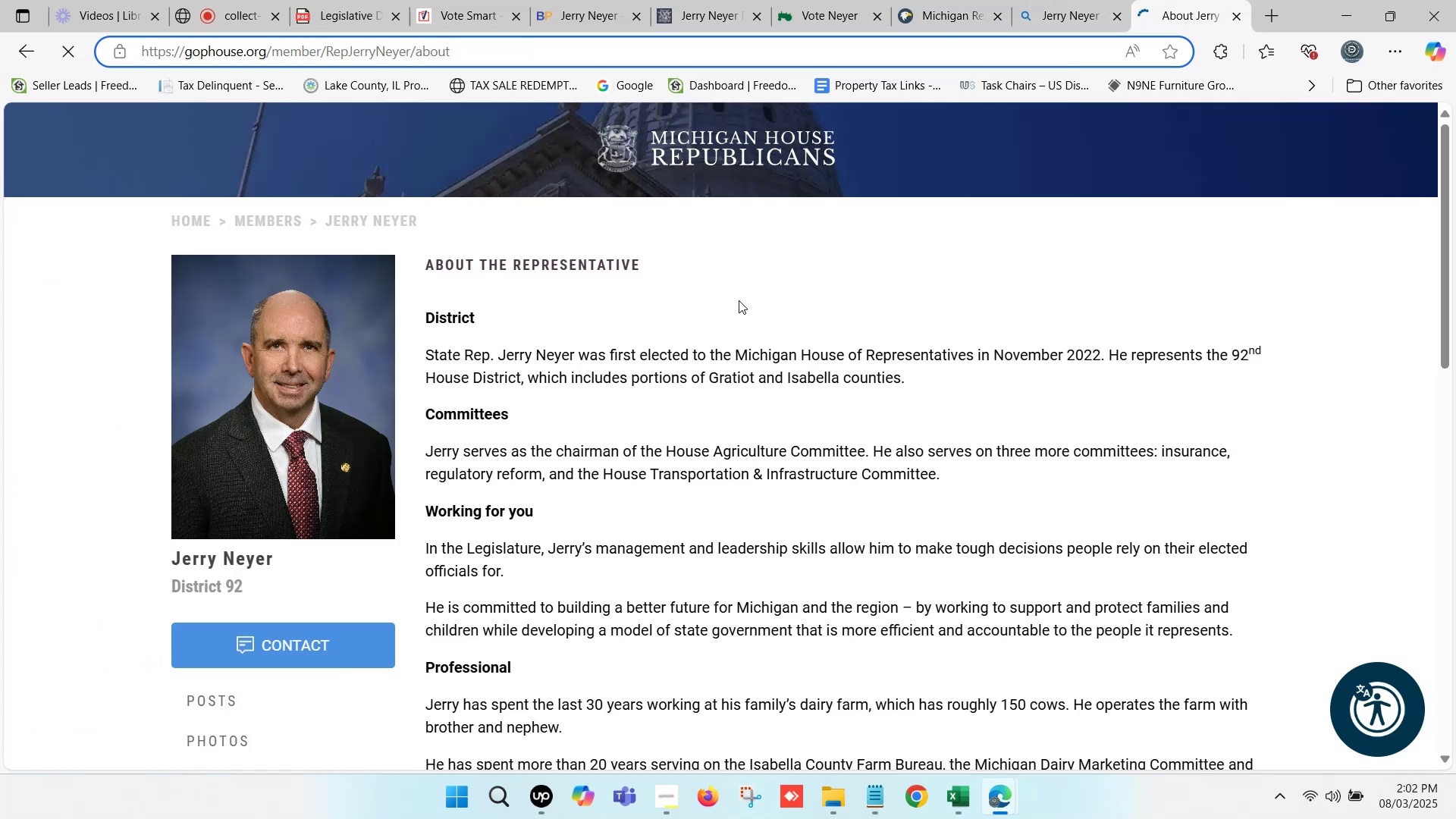 
scroll: coordinate [643, 419], scroll_direction: down, amount: 1.0
 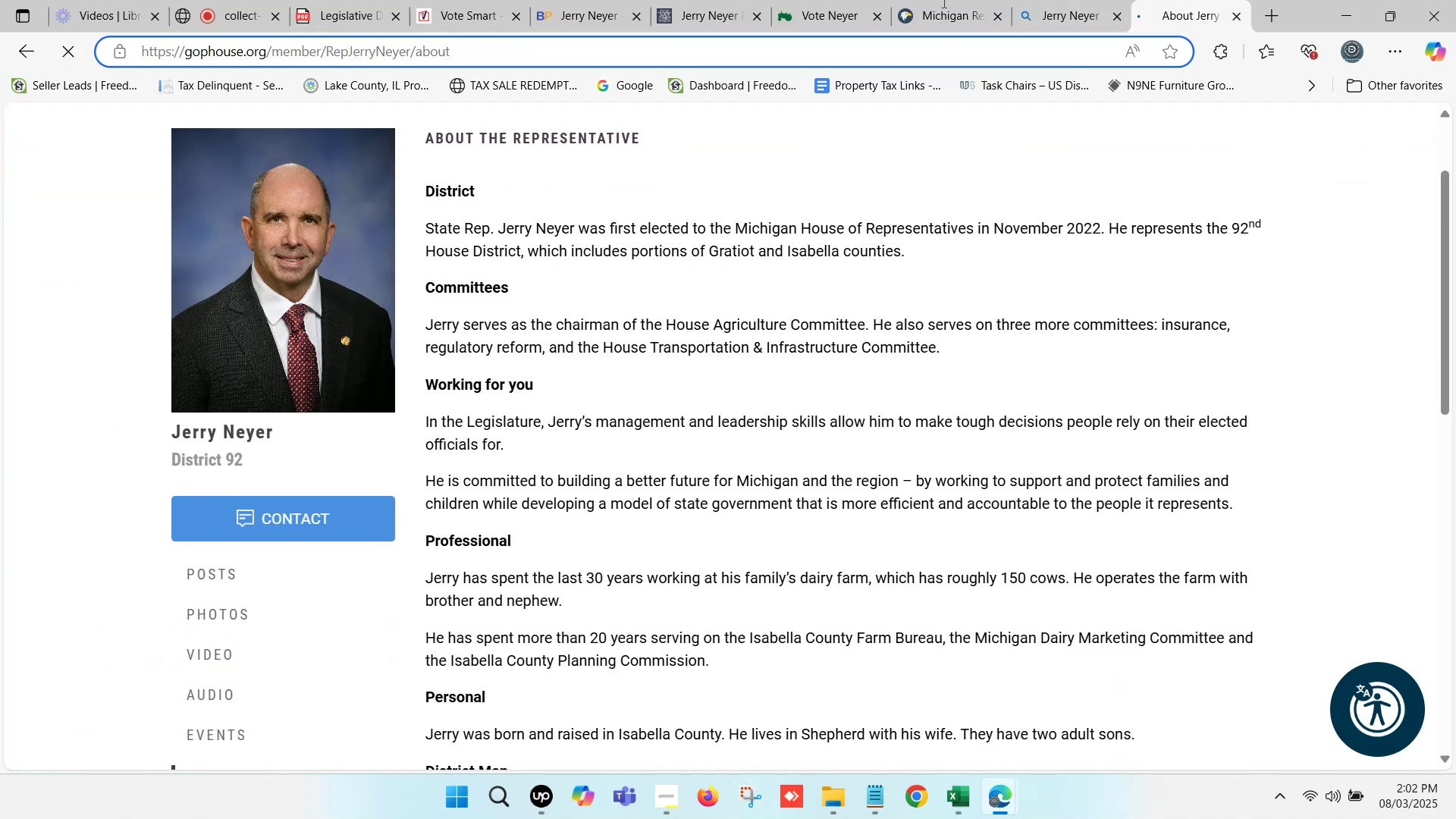 
left_click([826, 0])
 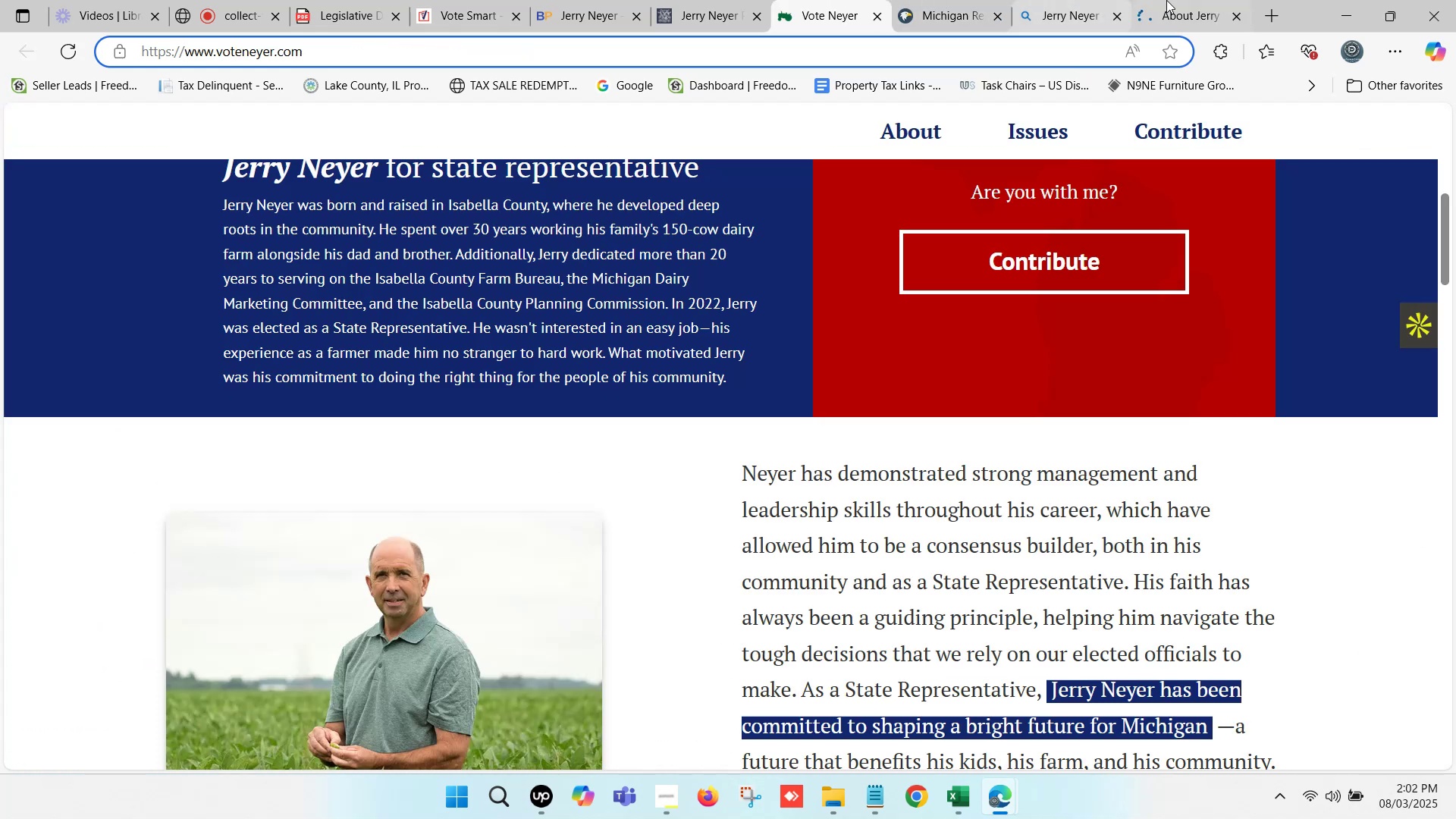 
left_click([1175, 0])
 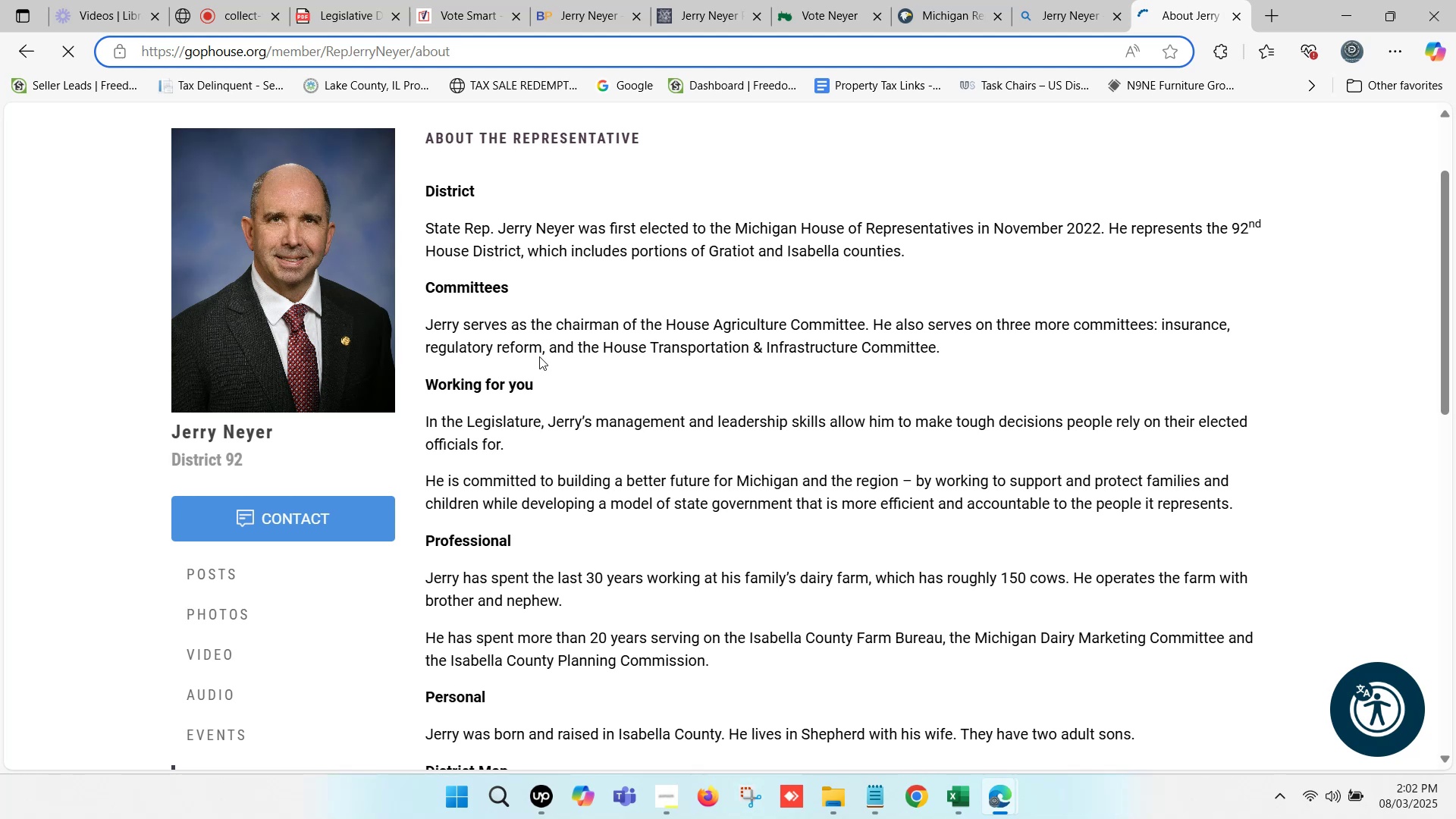 
scroll: coordinate [532, 378], scroll_direction: down, amount: 4.0
 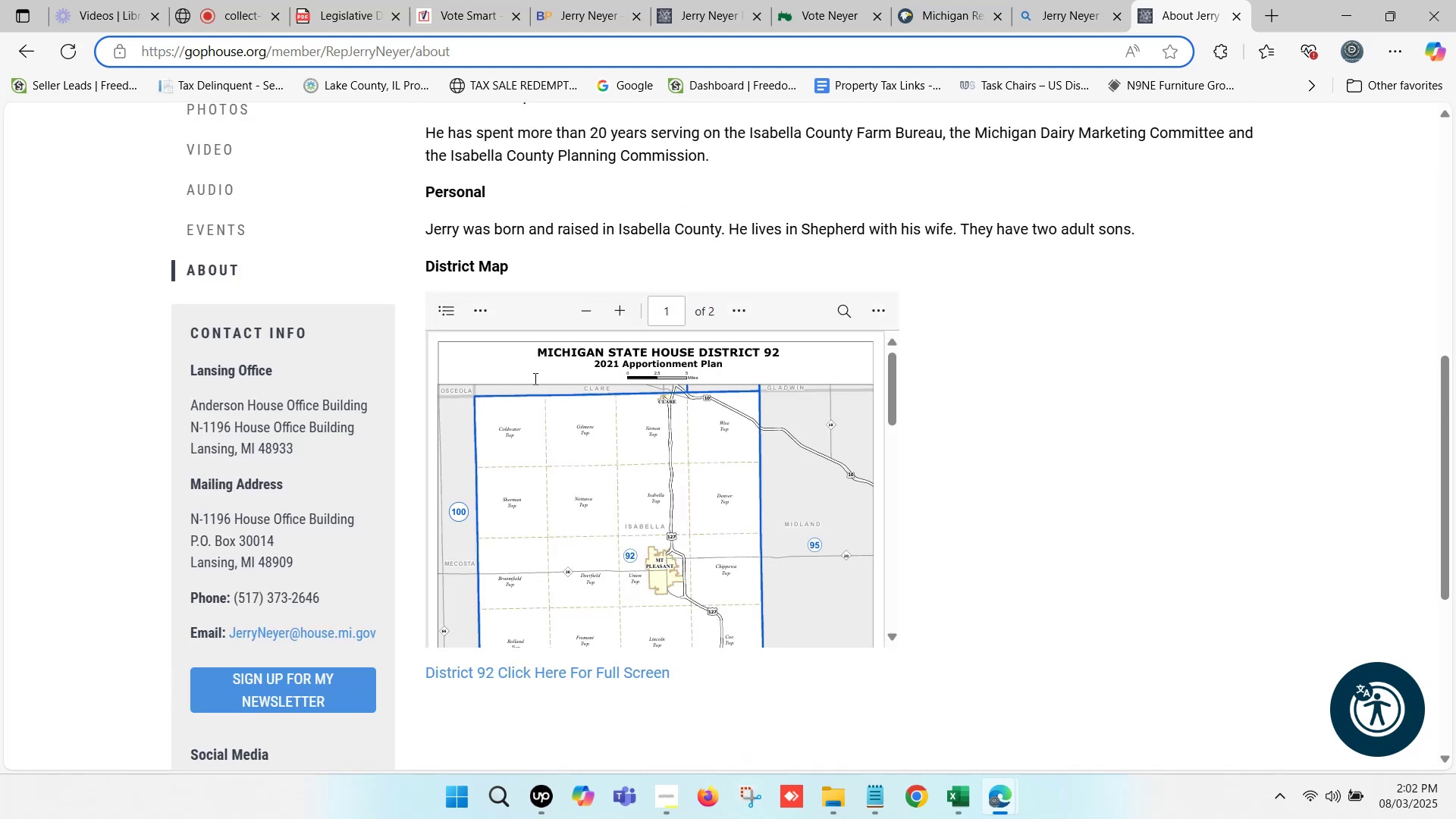 
scroll: coordinate [534, 378], scroll_direction: up, amount: 1.0
 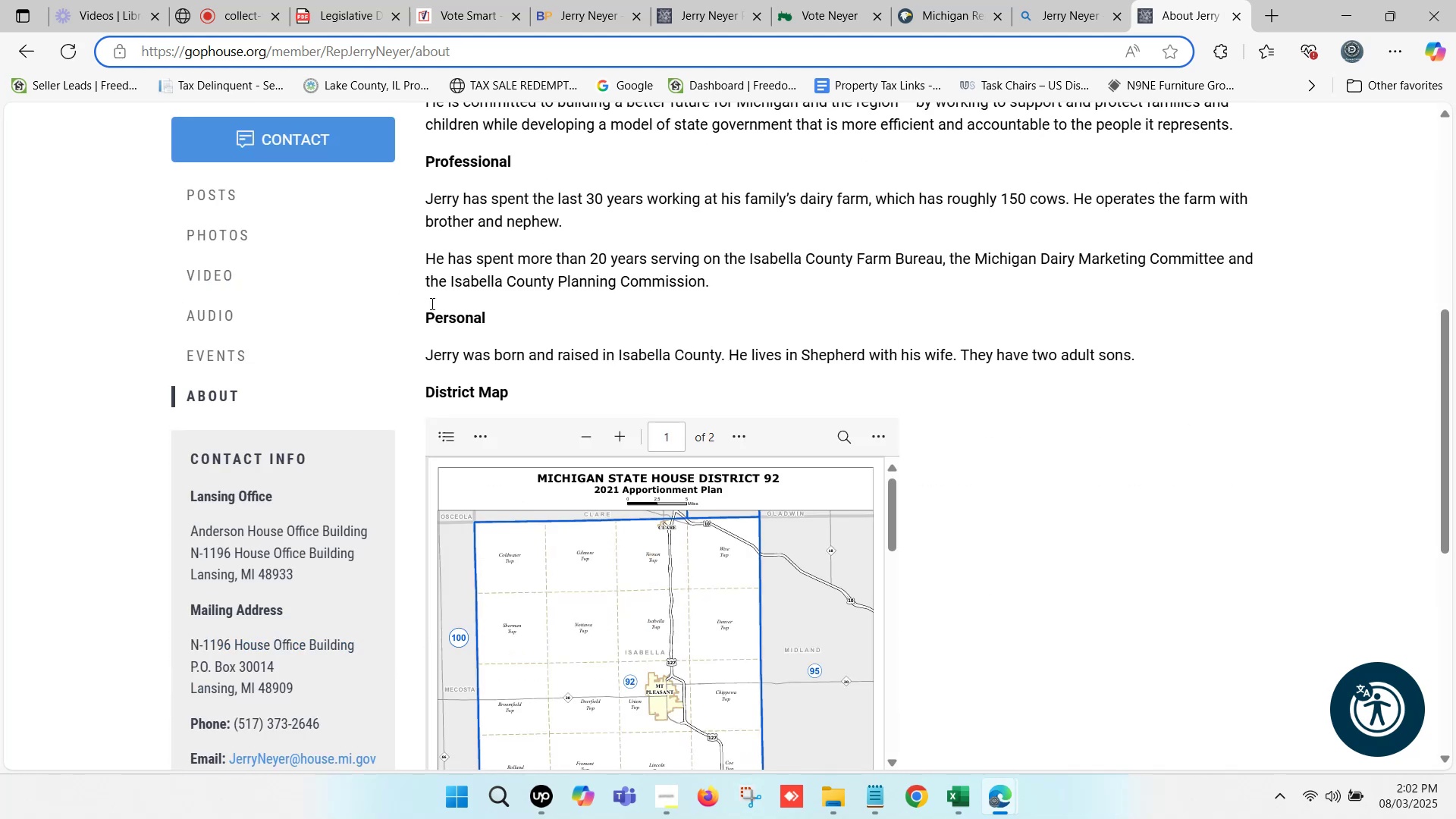 
scroll: coordinate [375, 352], scroll_direction: down, amount: 3.0
 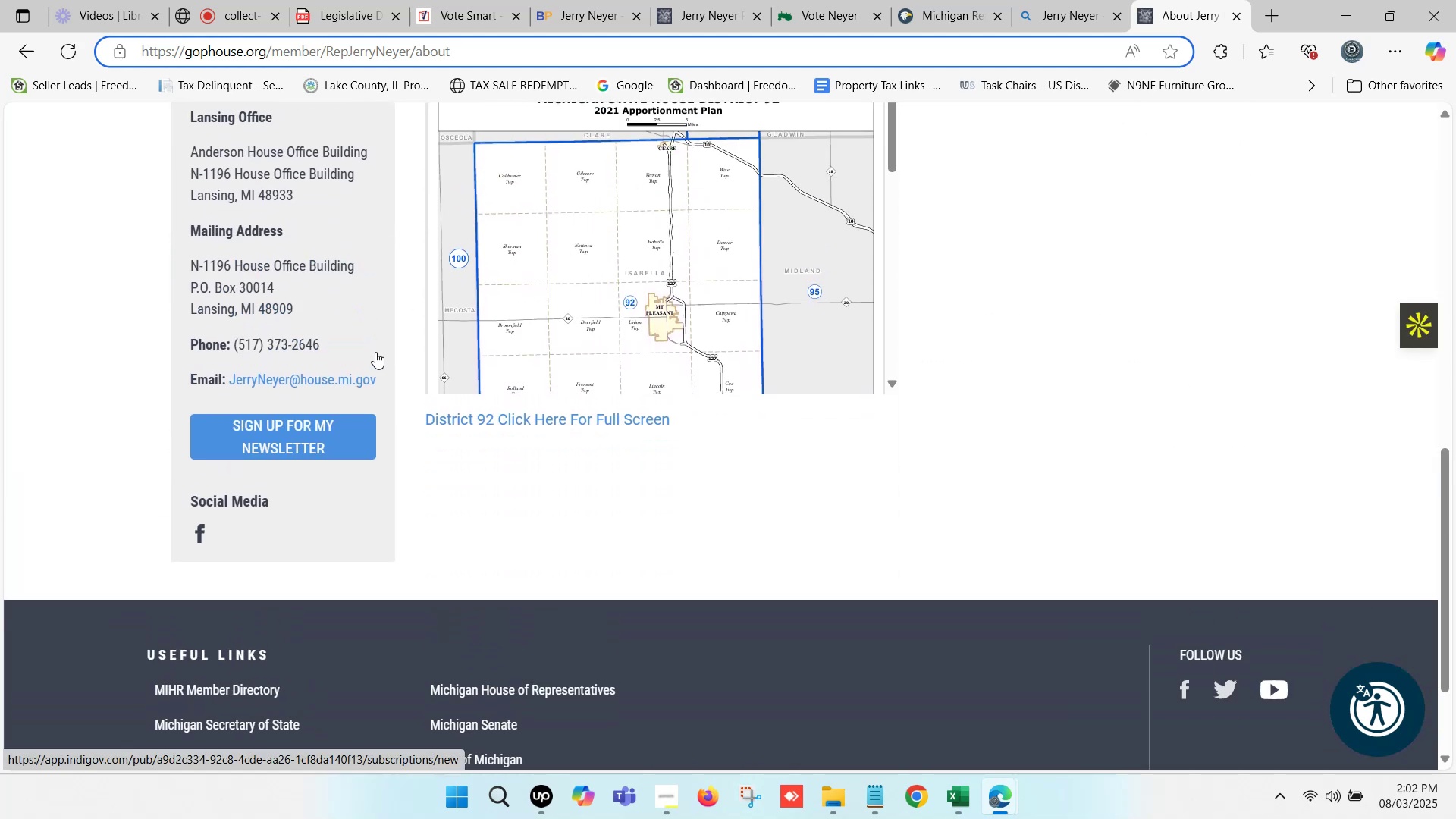 
scroll: coordinate [375, 352], scroll_direction: up, amount: 1.0
 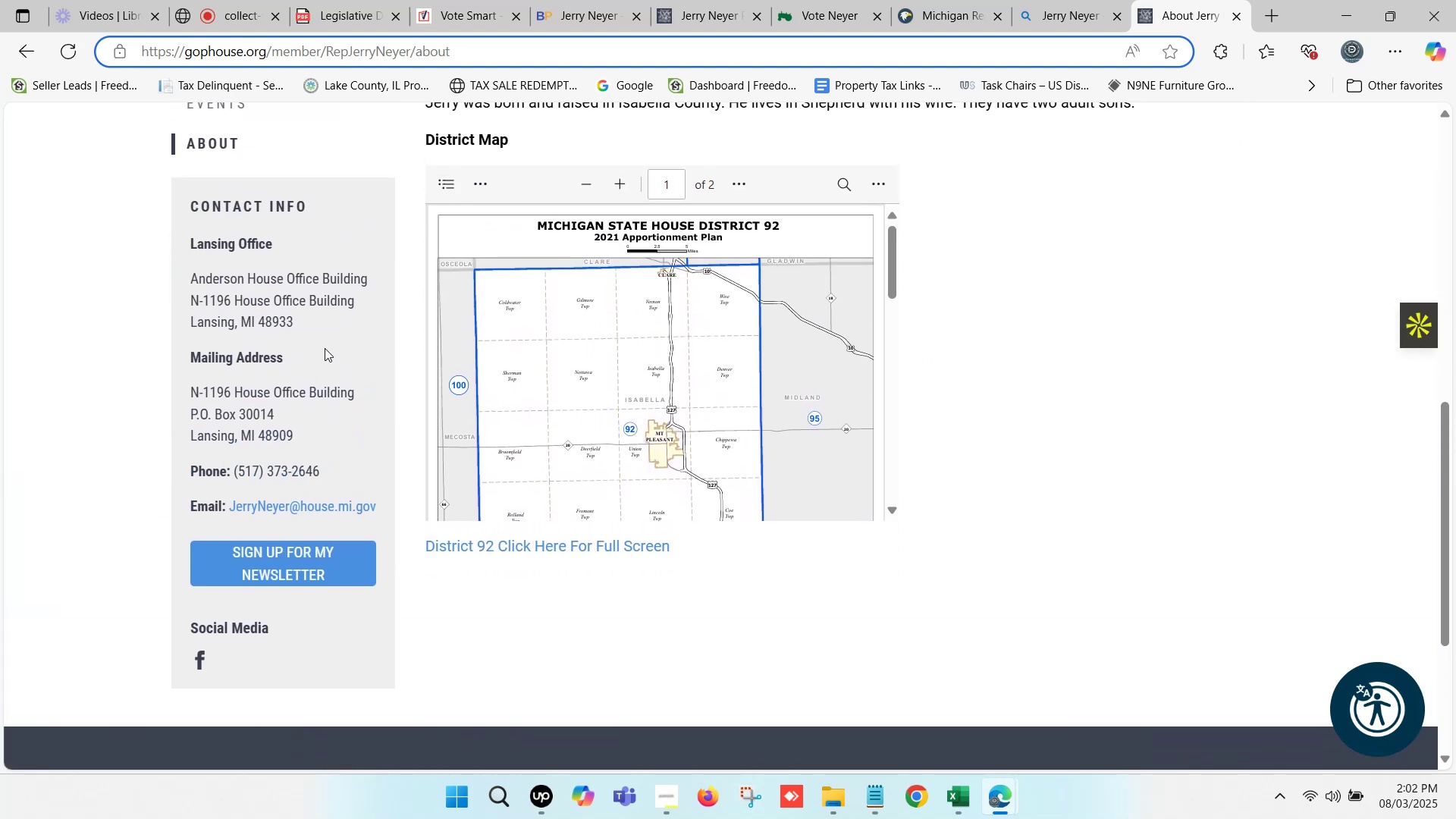 
left_click_drag(start_coordinate=[307, 324], to_coordinate=[169, 291])
 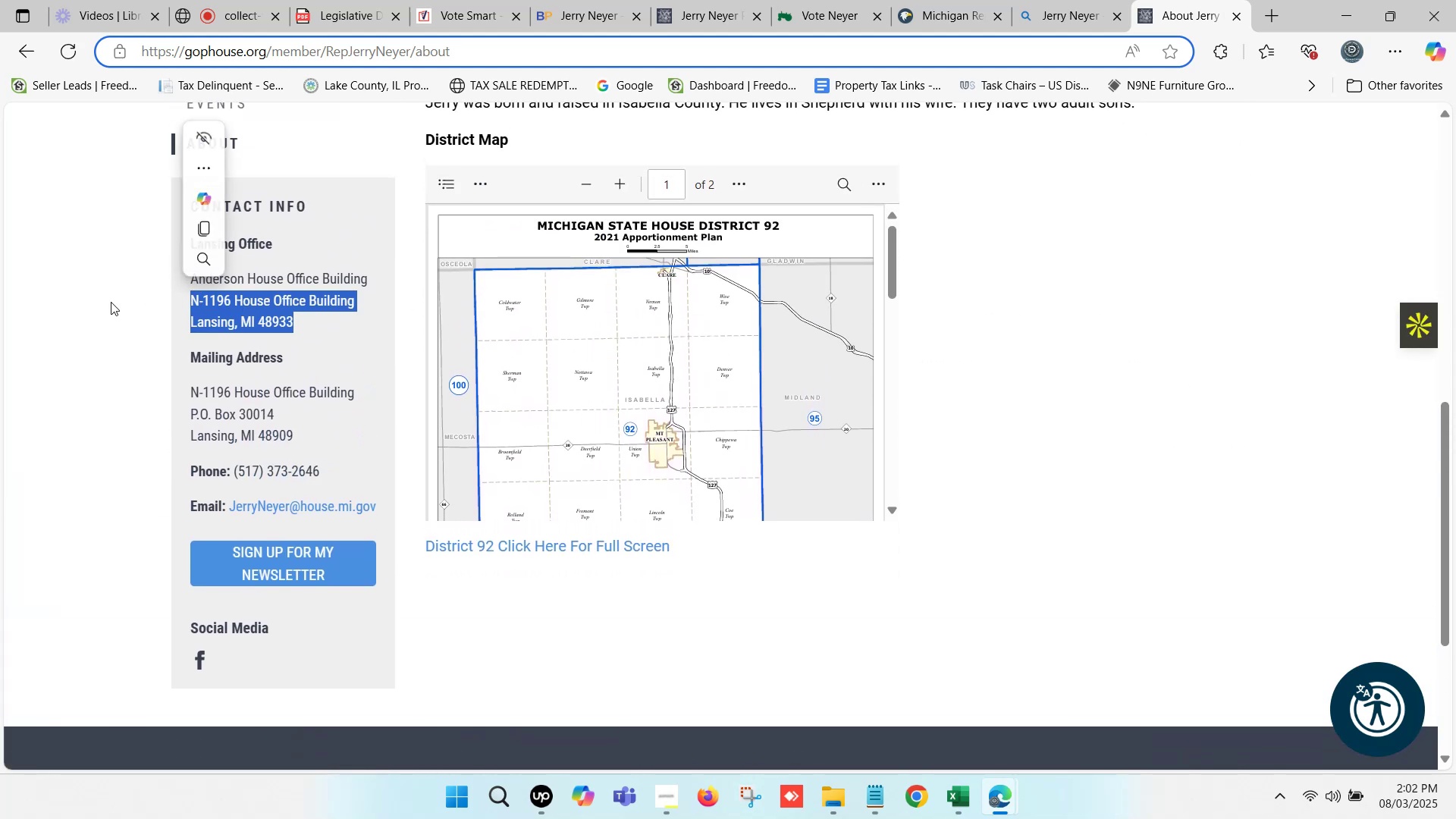 
scroll: coordinate [751, 339], scroll_direction: up, amount: 13.0
 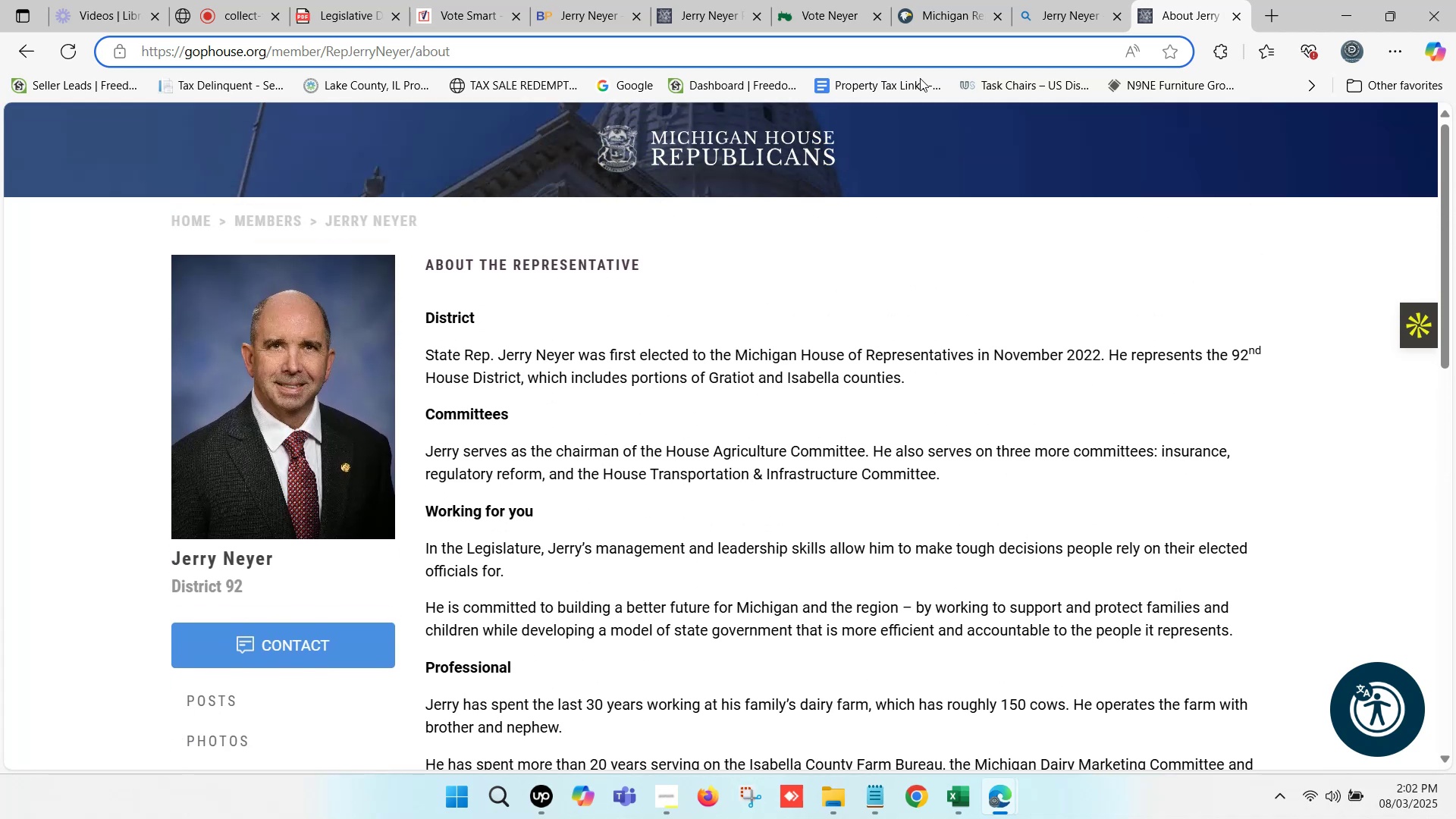 
left_click([852, 0])
 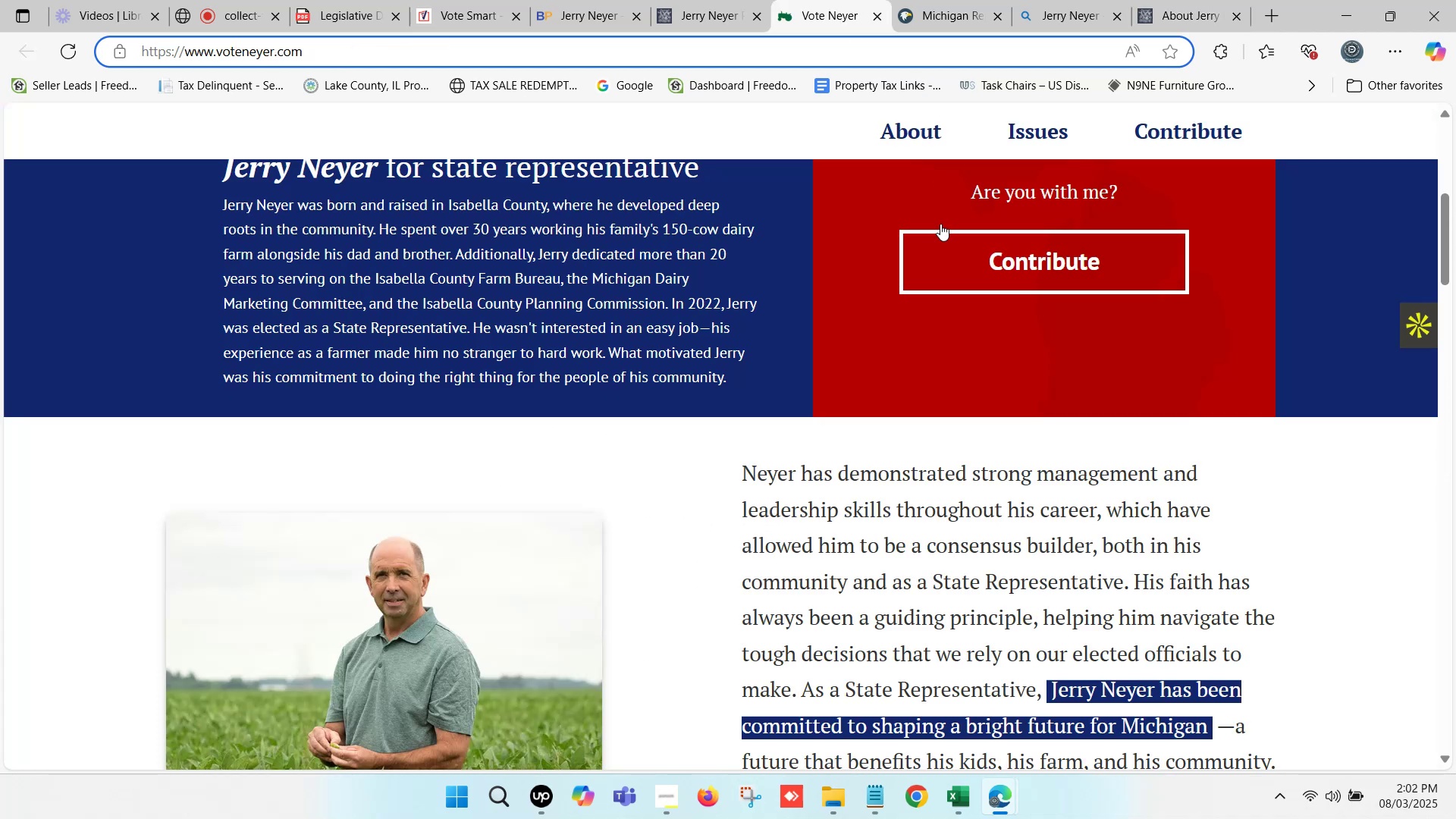 
scroll: coordinate [886, 243], scroll_direction: up, amount: 8.0
 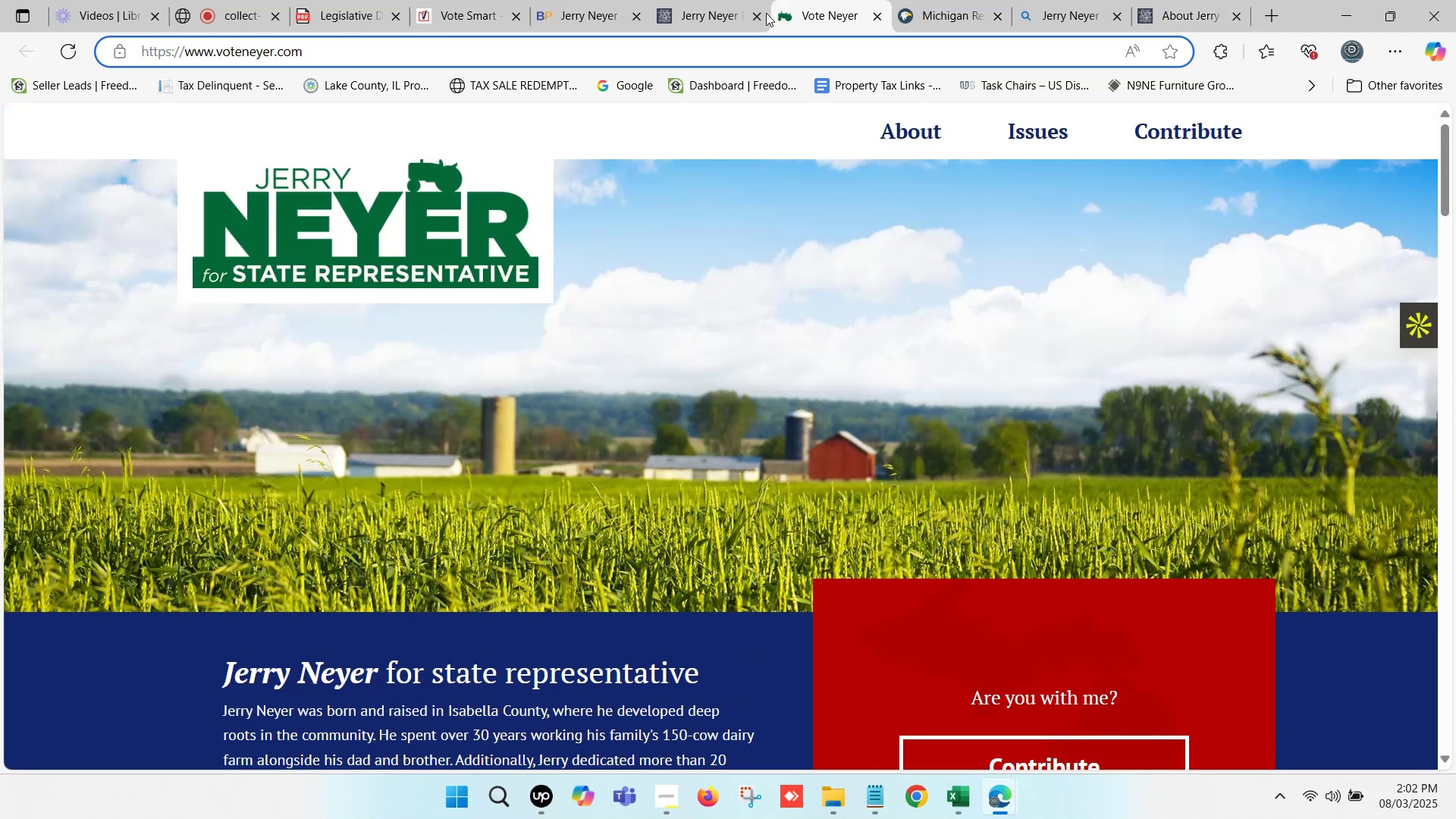 
left_click([748, 0])
 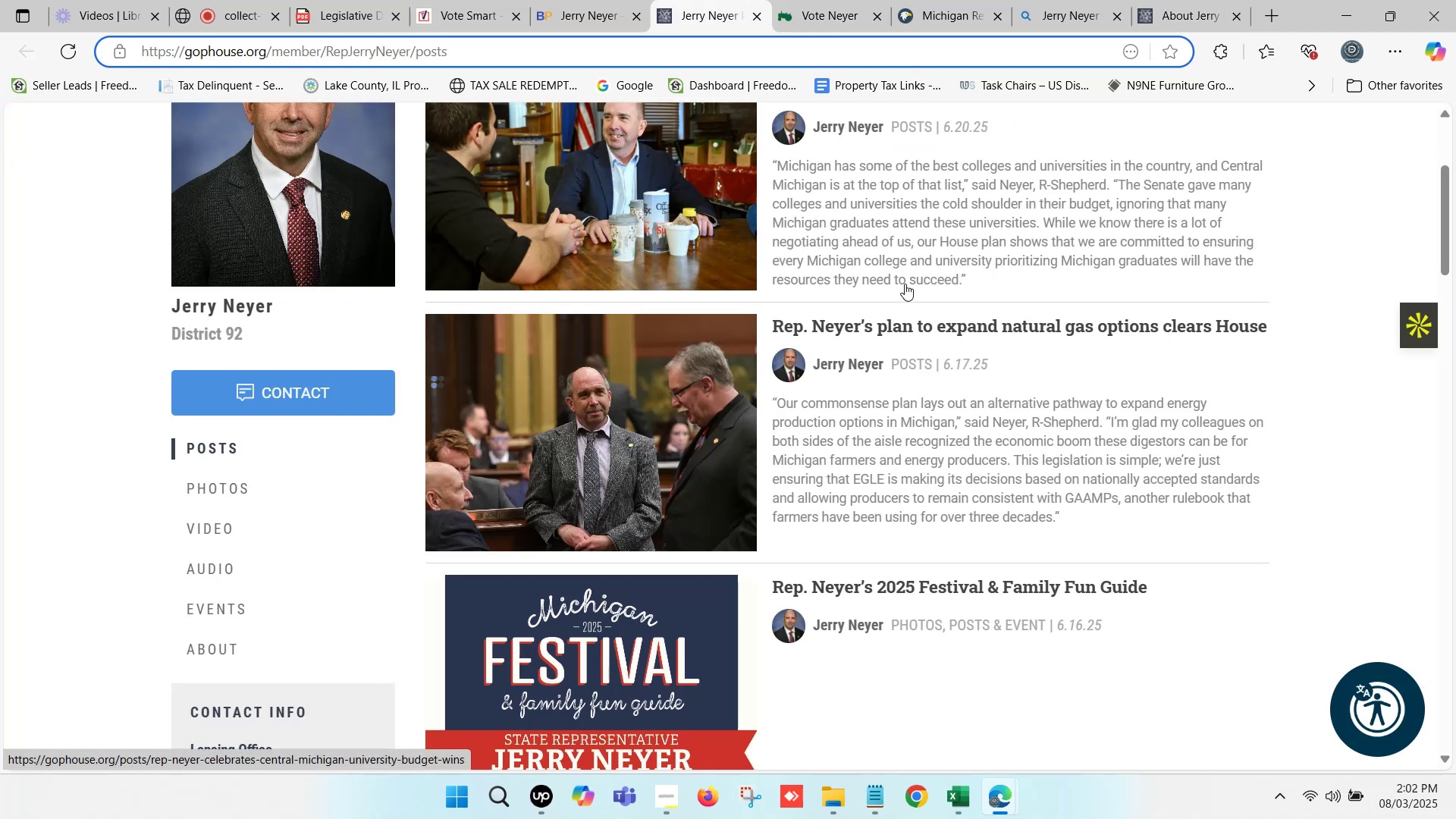 
scroll: coordinate [921, 322], scroll_direction: down, amount: 27.0
 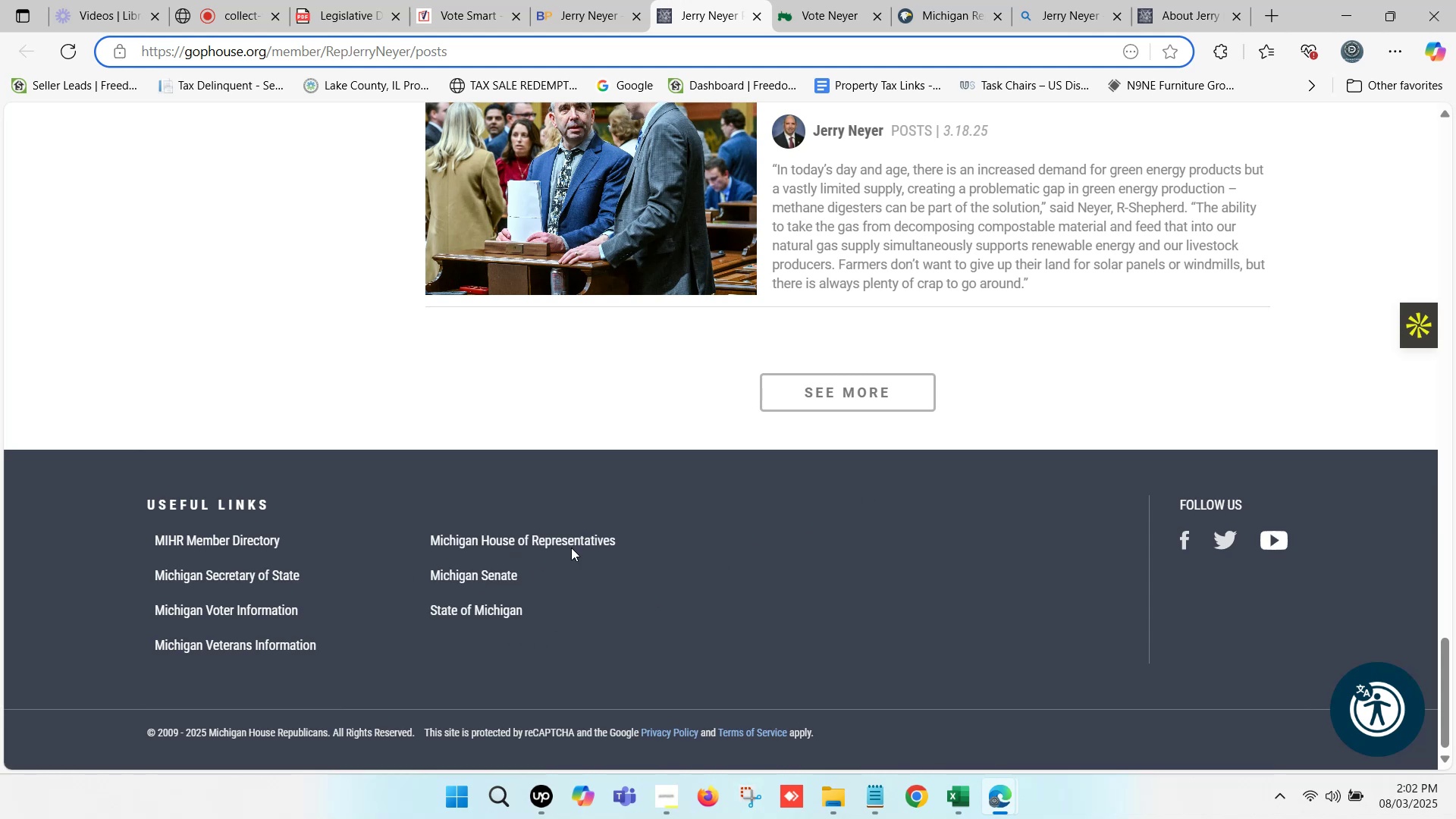 
wait(9.0)
 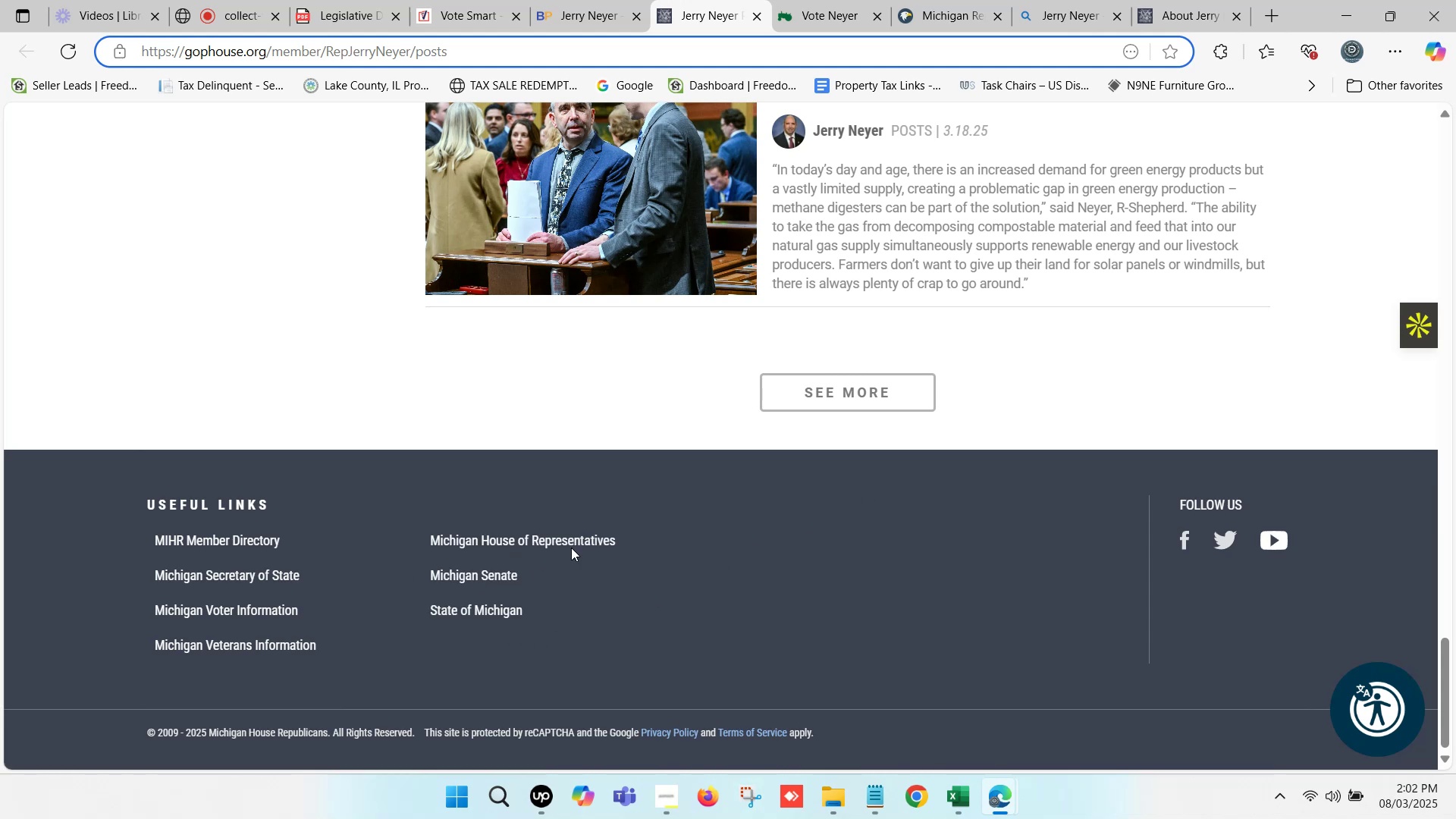 
left_click([264, 607])
 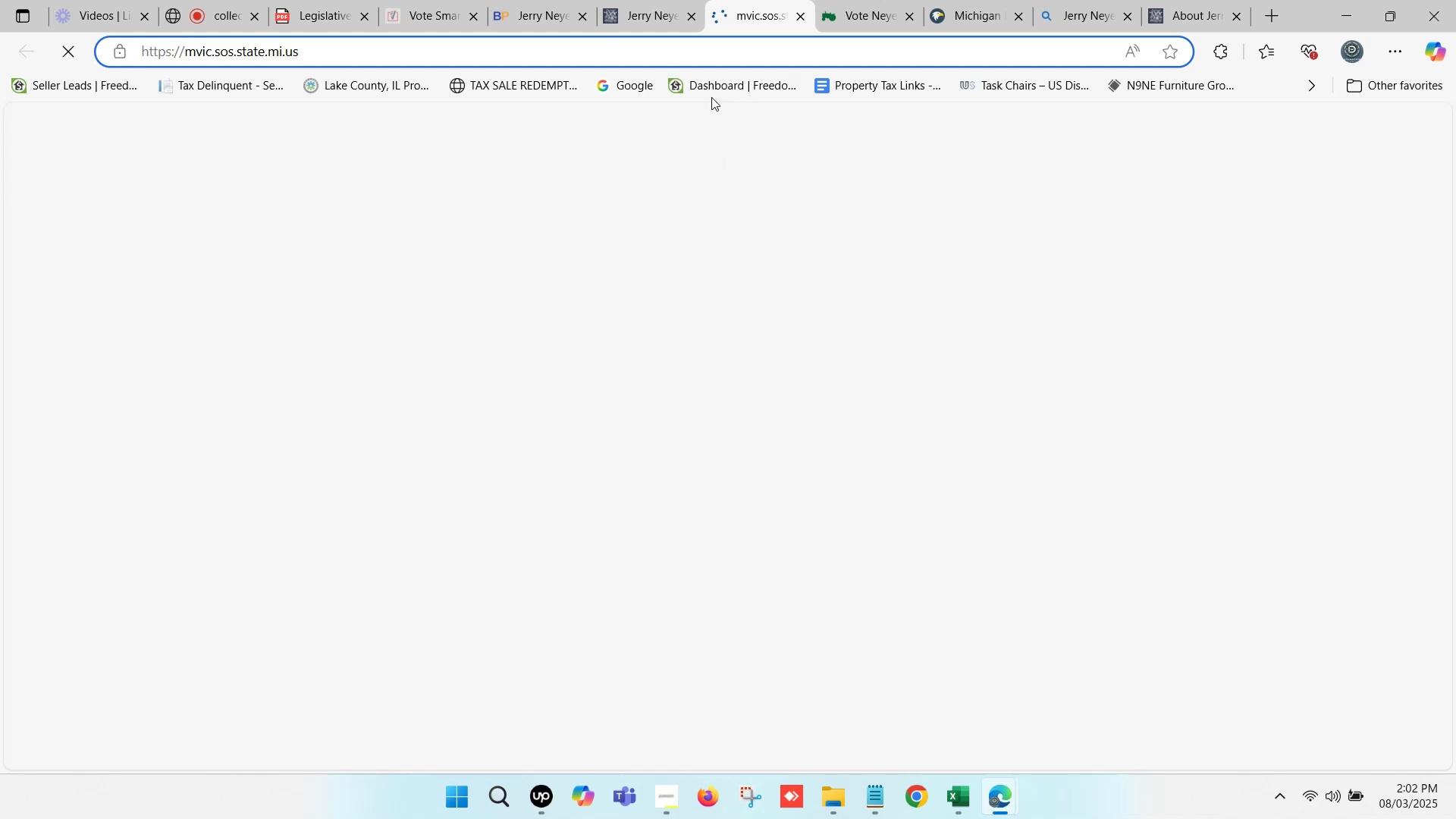 
left_click([661, 0])
 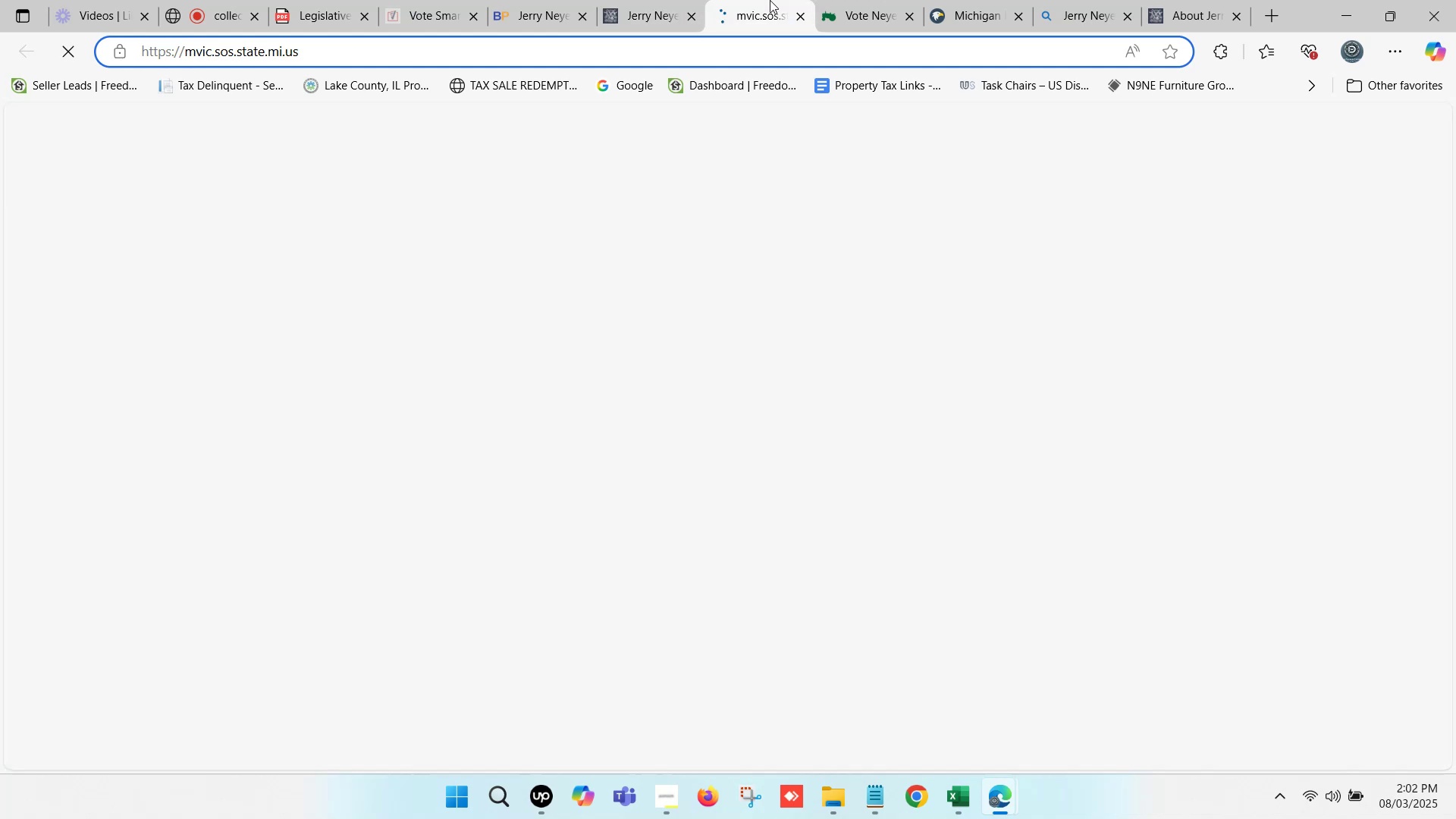 
left_click([770, 0])
 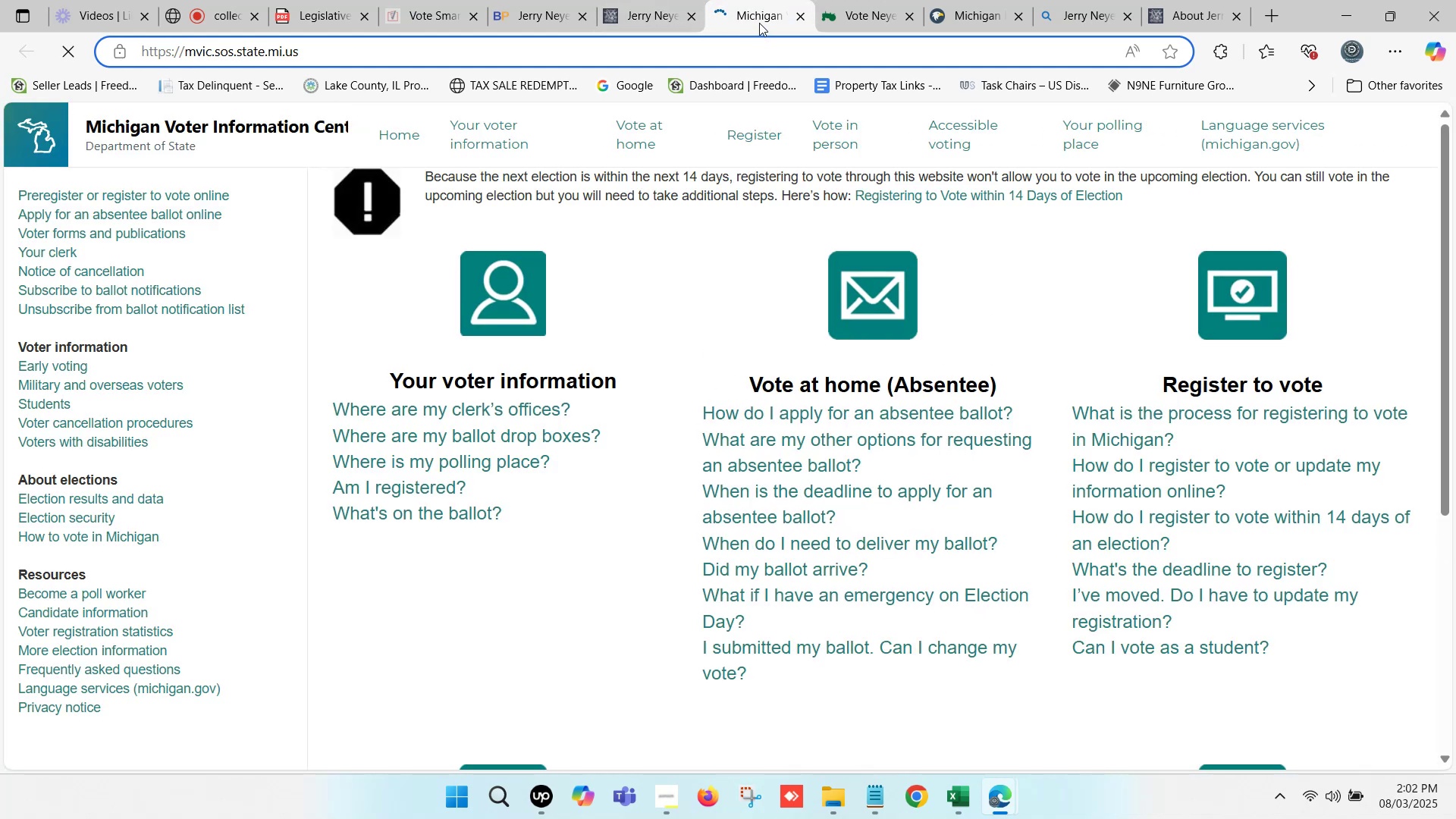 
left_click([802, 15])
 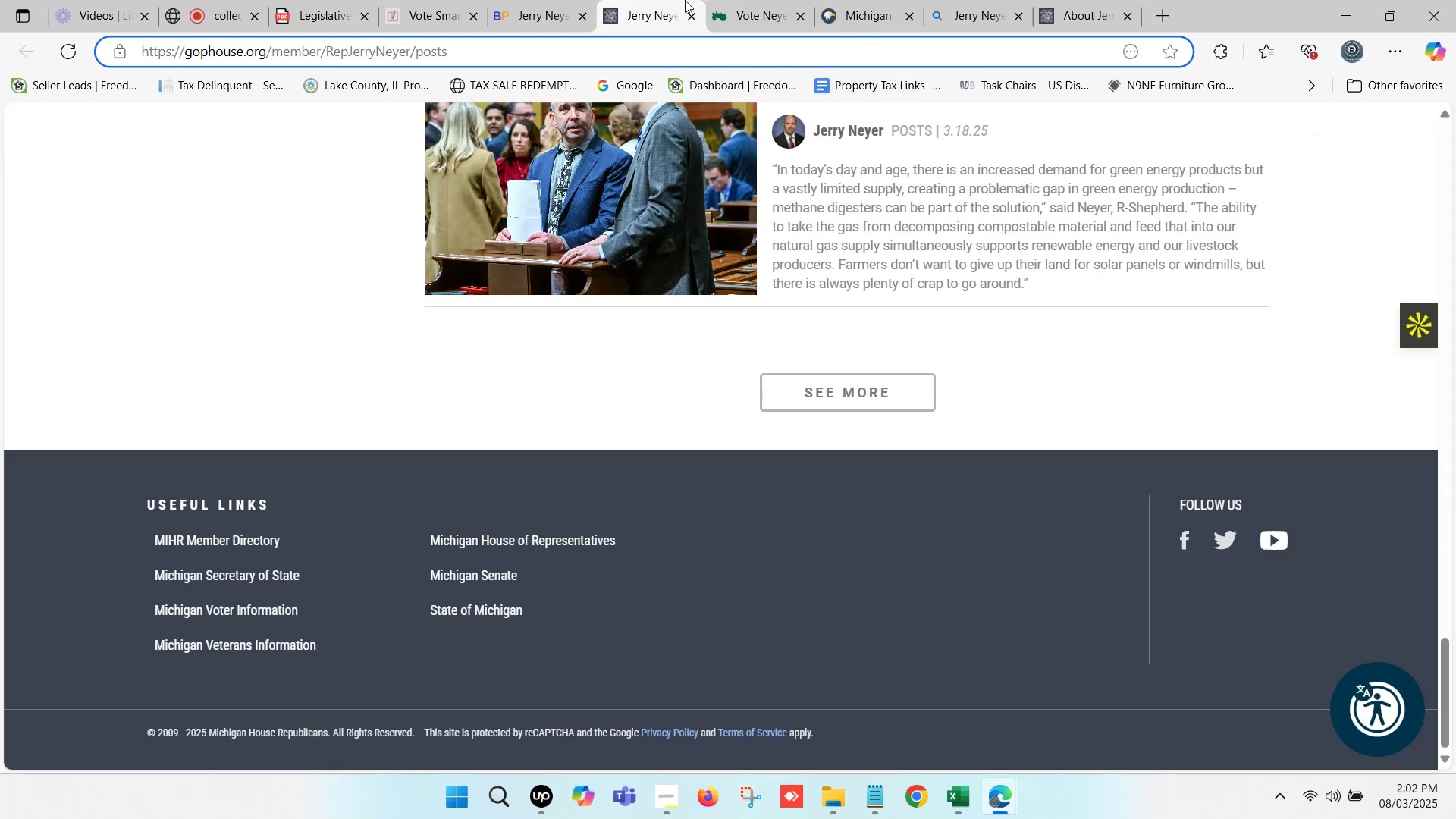 
left_click([679, 0])
 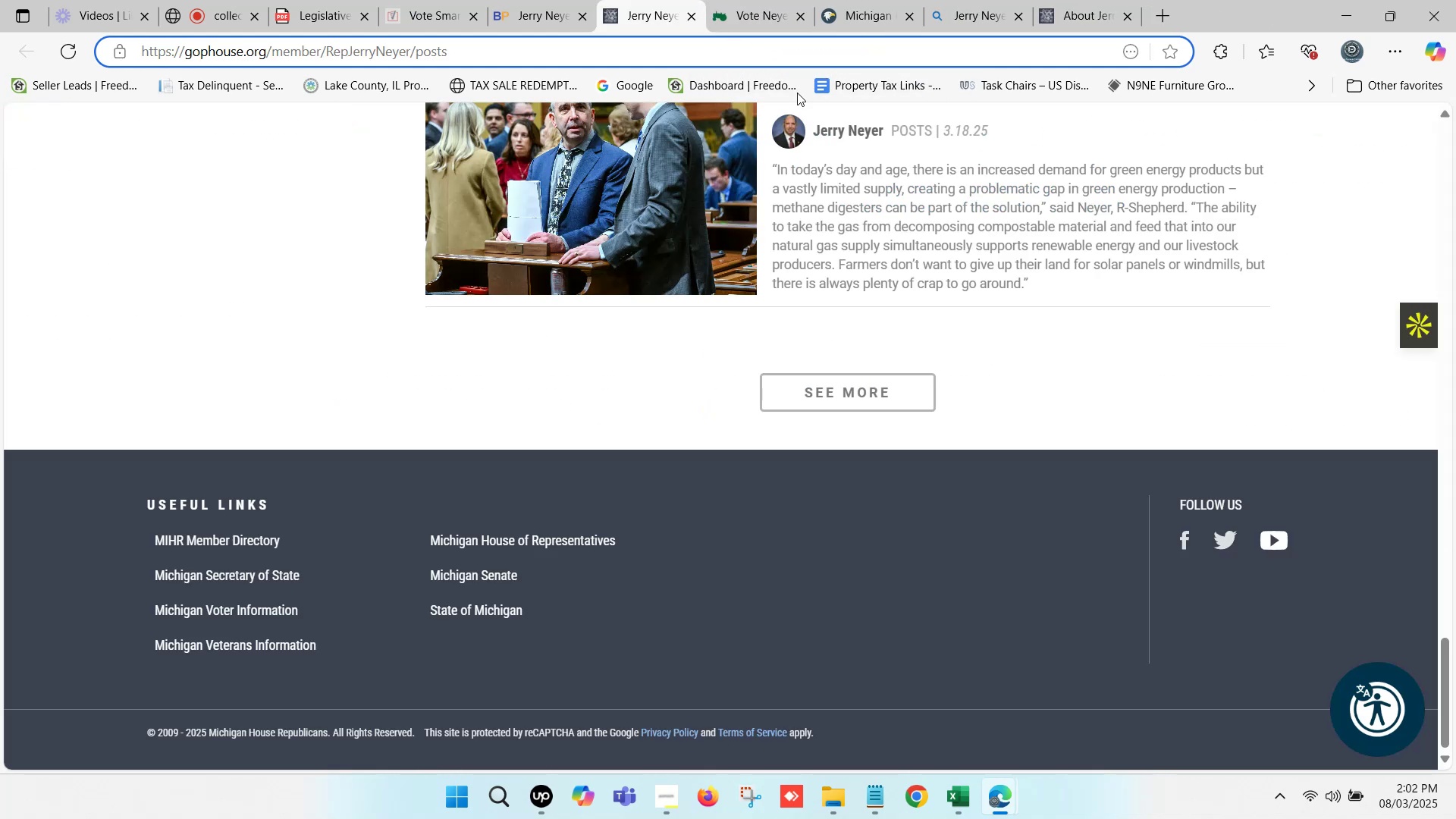 
scroll: coordinate [954, 308], scroll_direction: up, amount: 43.0
 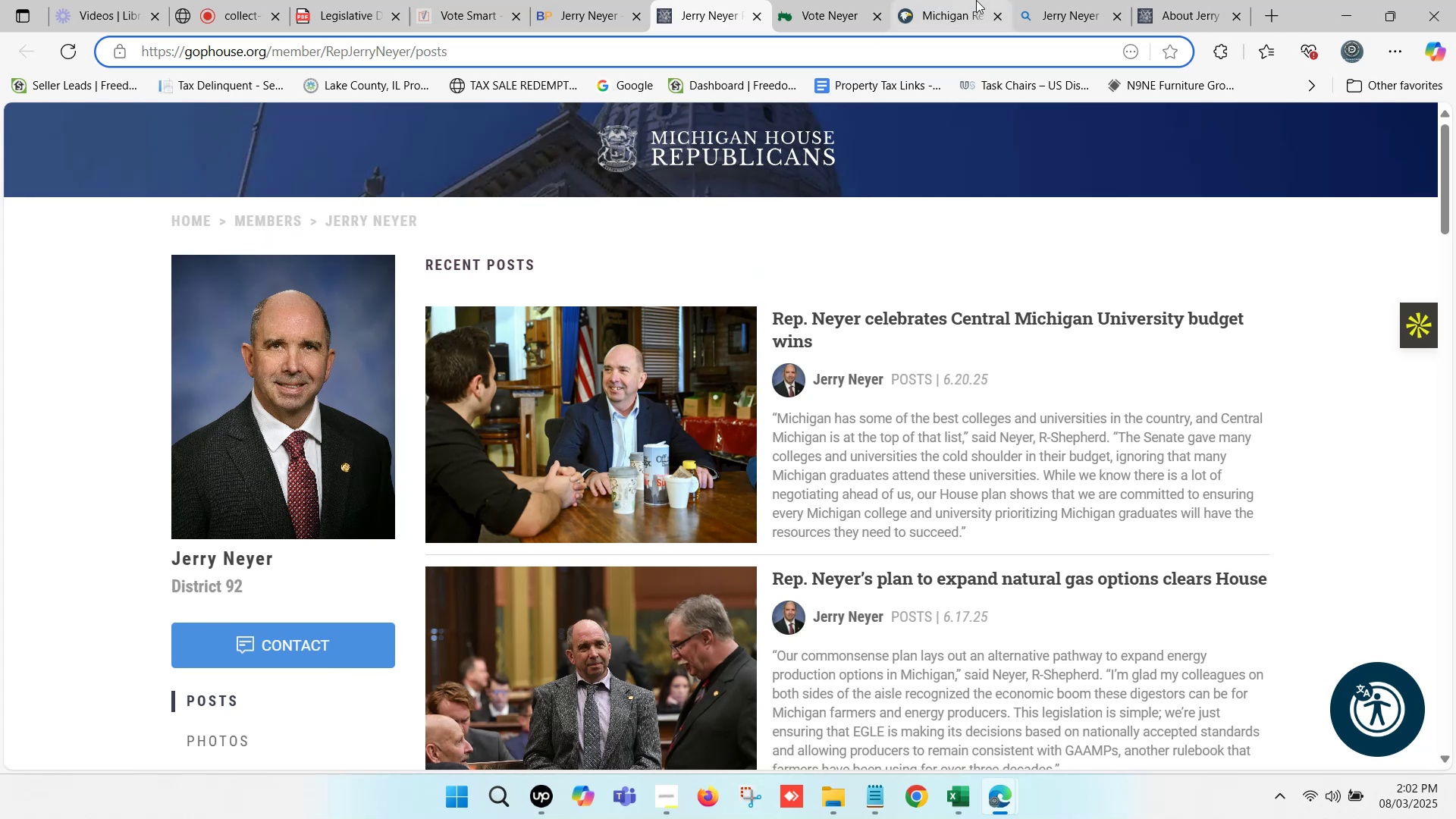 
scroll: coordinate [366, 328], scroll_direction: down, amount: 15.0
 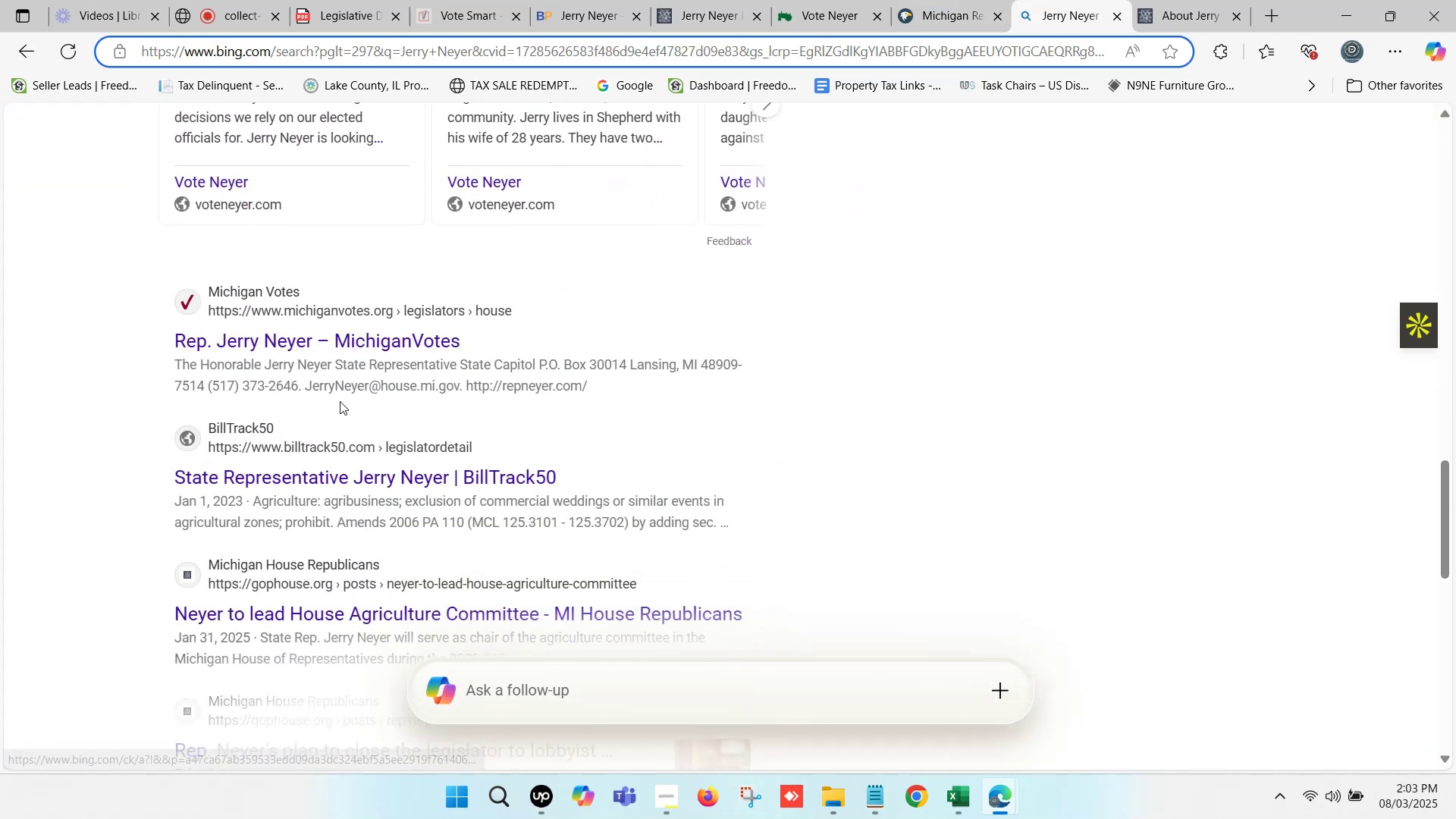 
hold_key(key=ControlLeft, duration=0.4)
 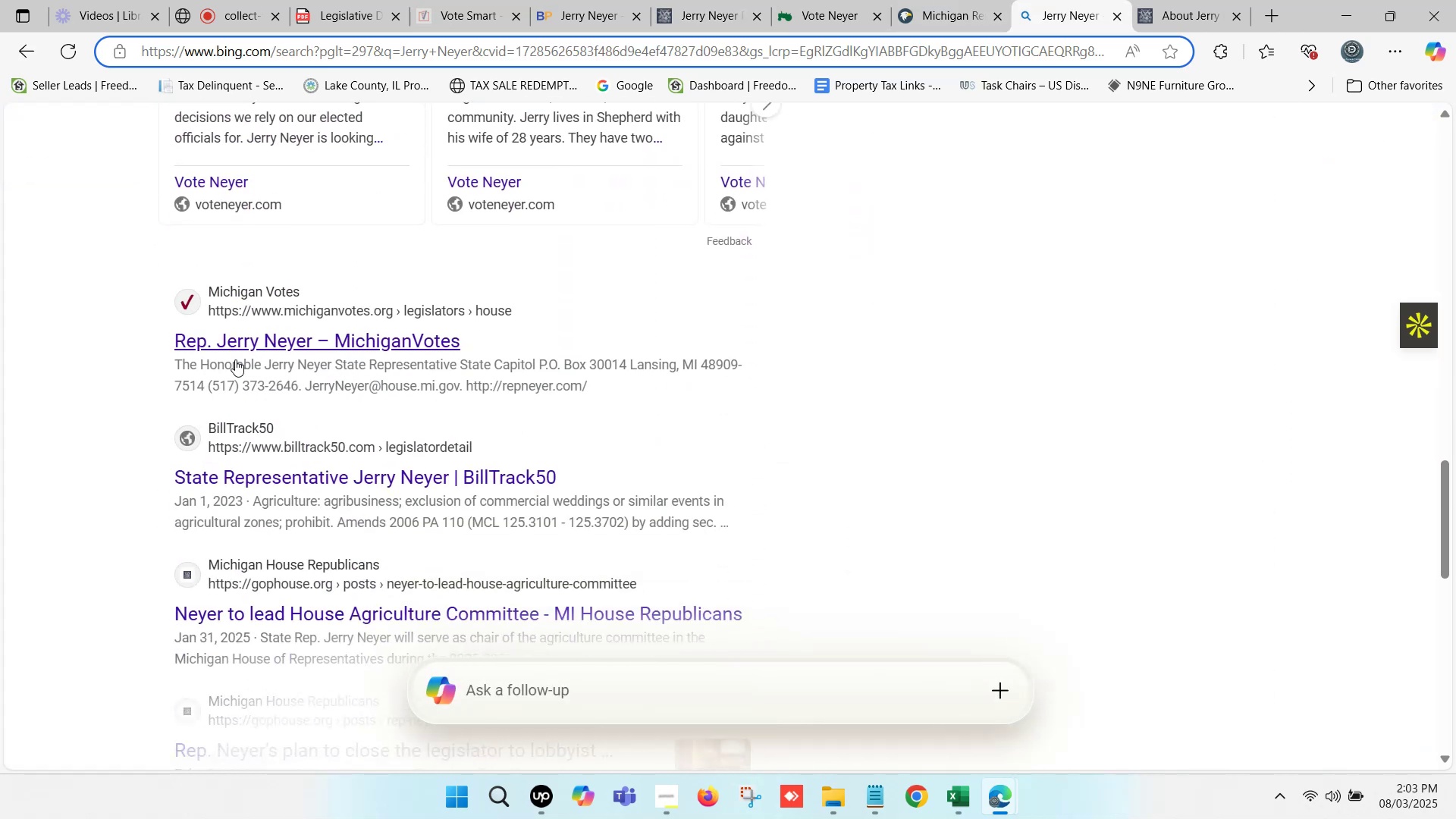 
hold_key(key=ControlLeft, duration=1.53)
left_click([332, 350])
 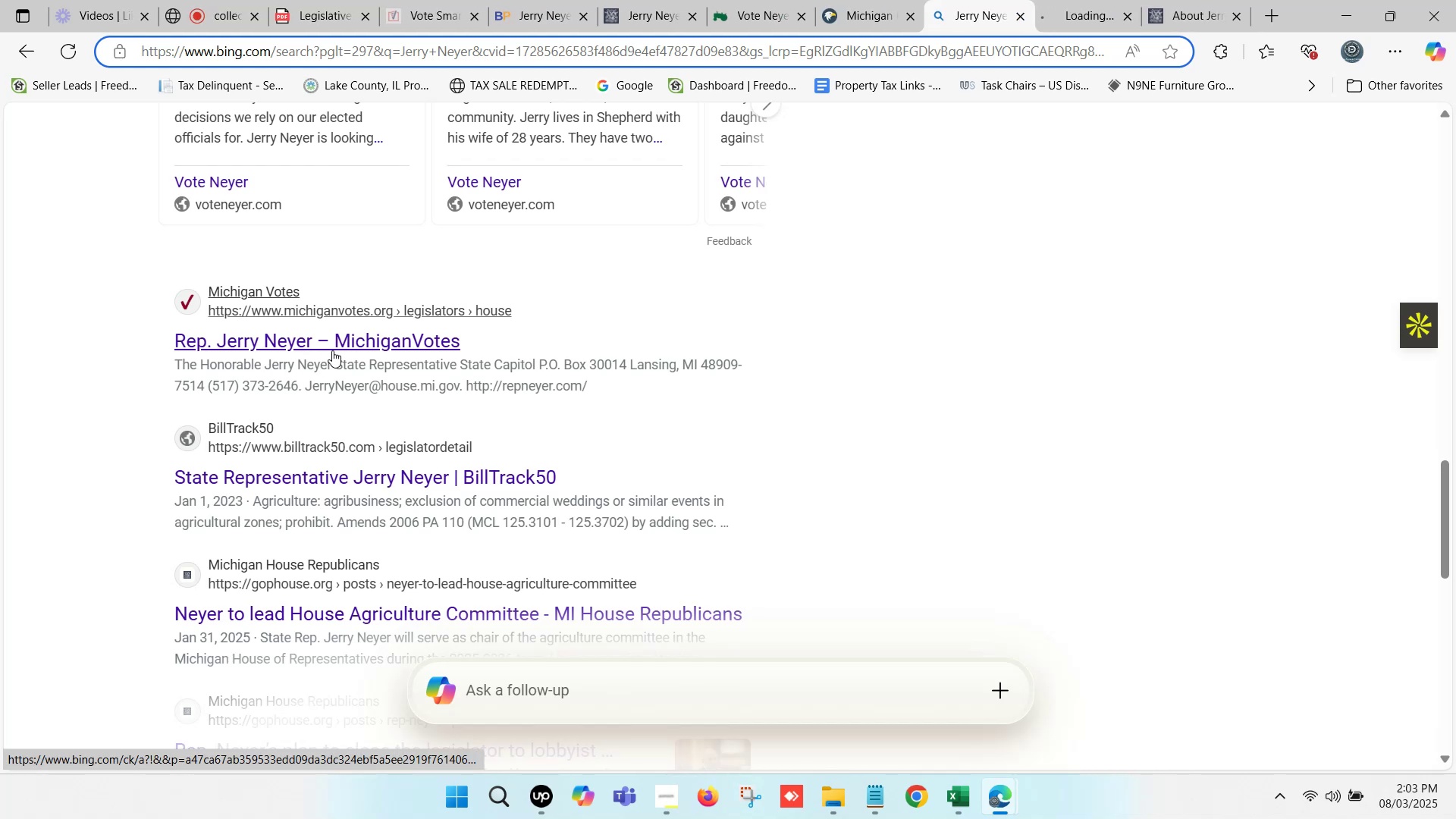 
scroll: coordinate [353, 441], scroll_direction: down, amount: 8.0
 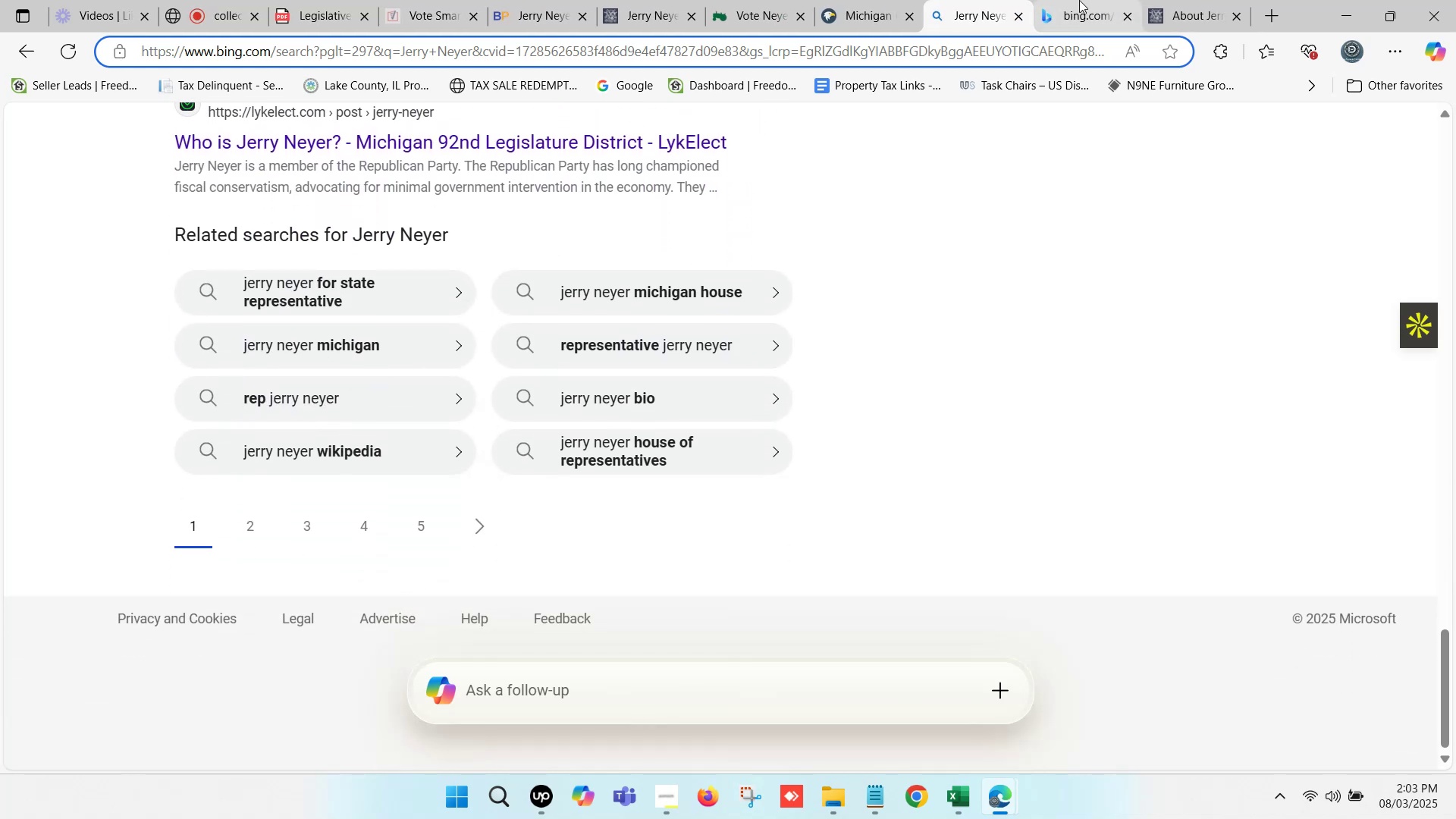 
left_click([1080, 0])
 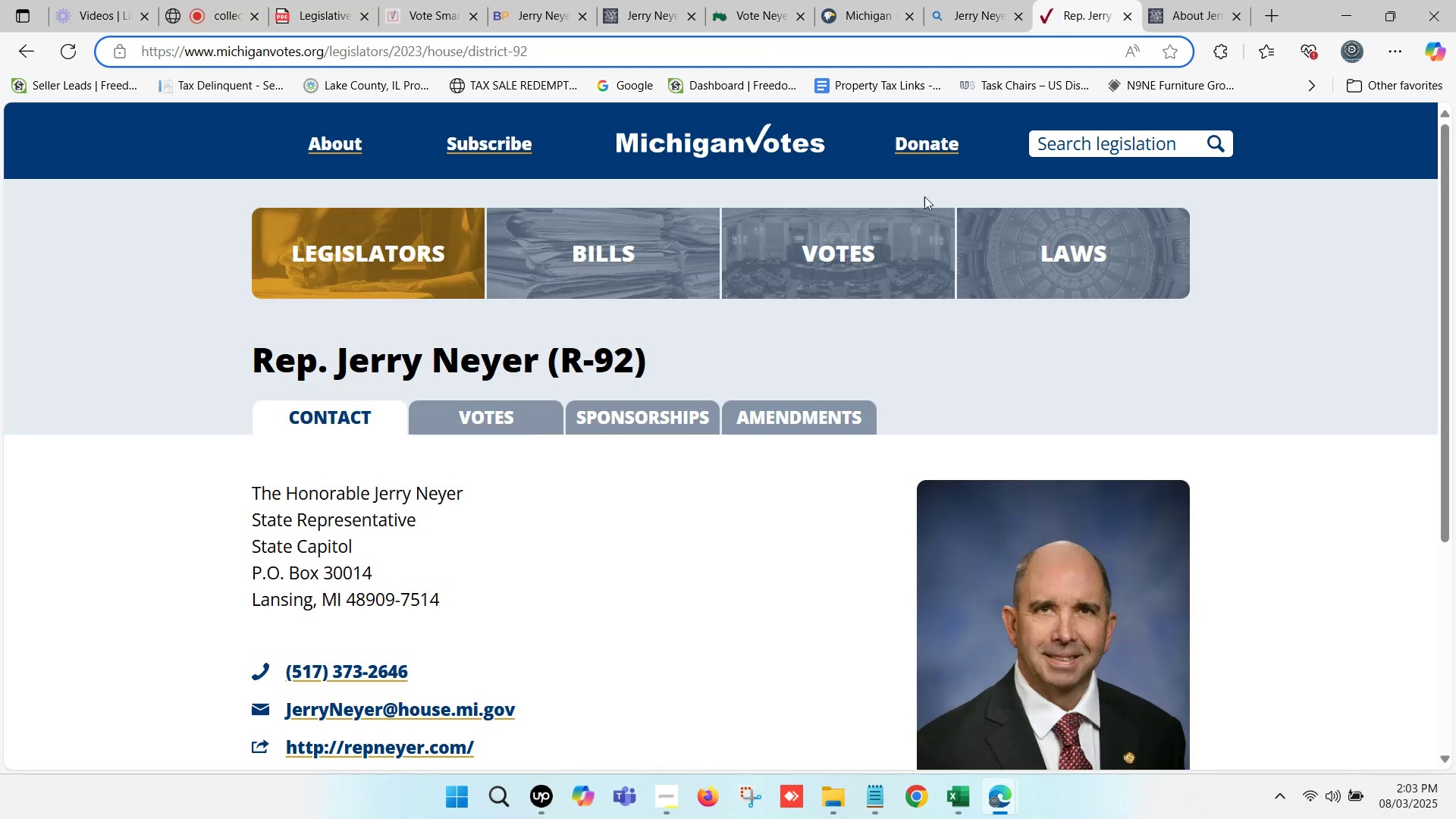 
scroll: coordinate [667, 421], scroll_direction: down, amount: 3.0
 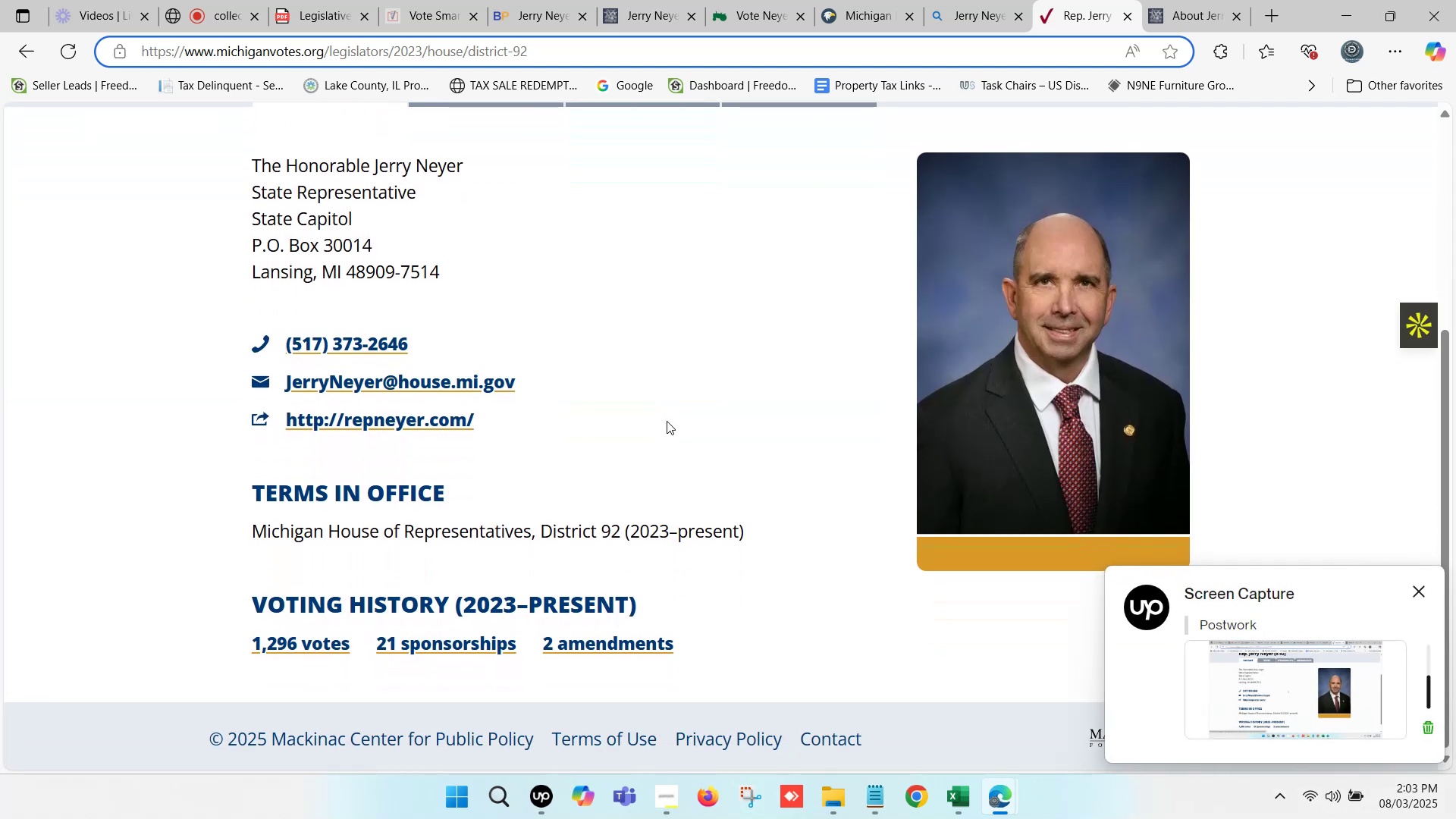 
wait(7.02)
 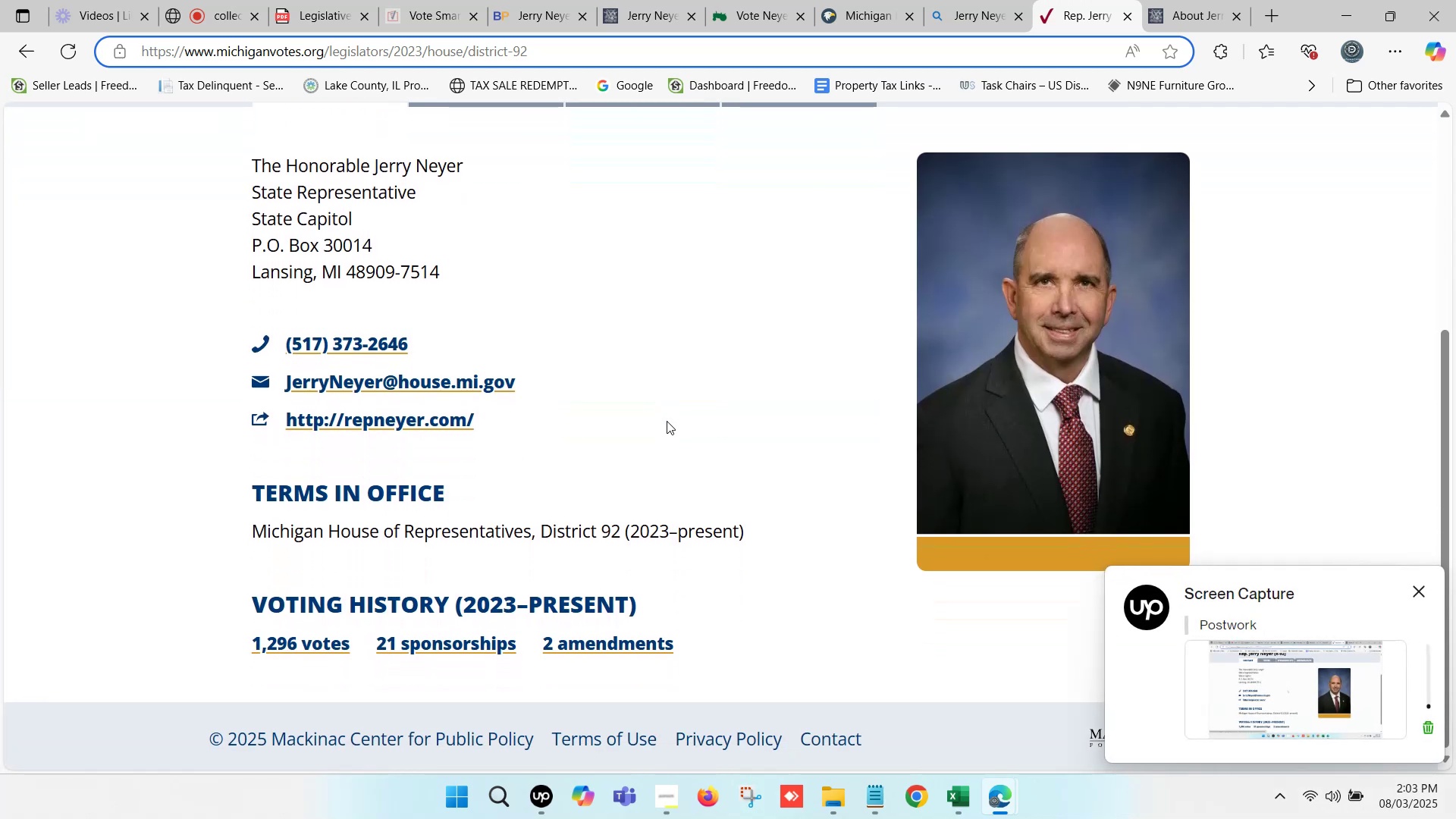 
scroll: coordinate [570, 416], scroll_direction: up, amount: 1.0
 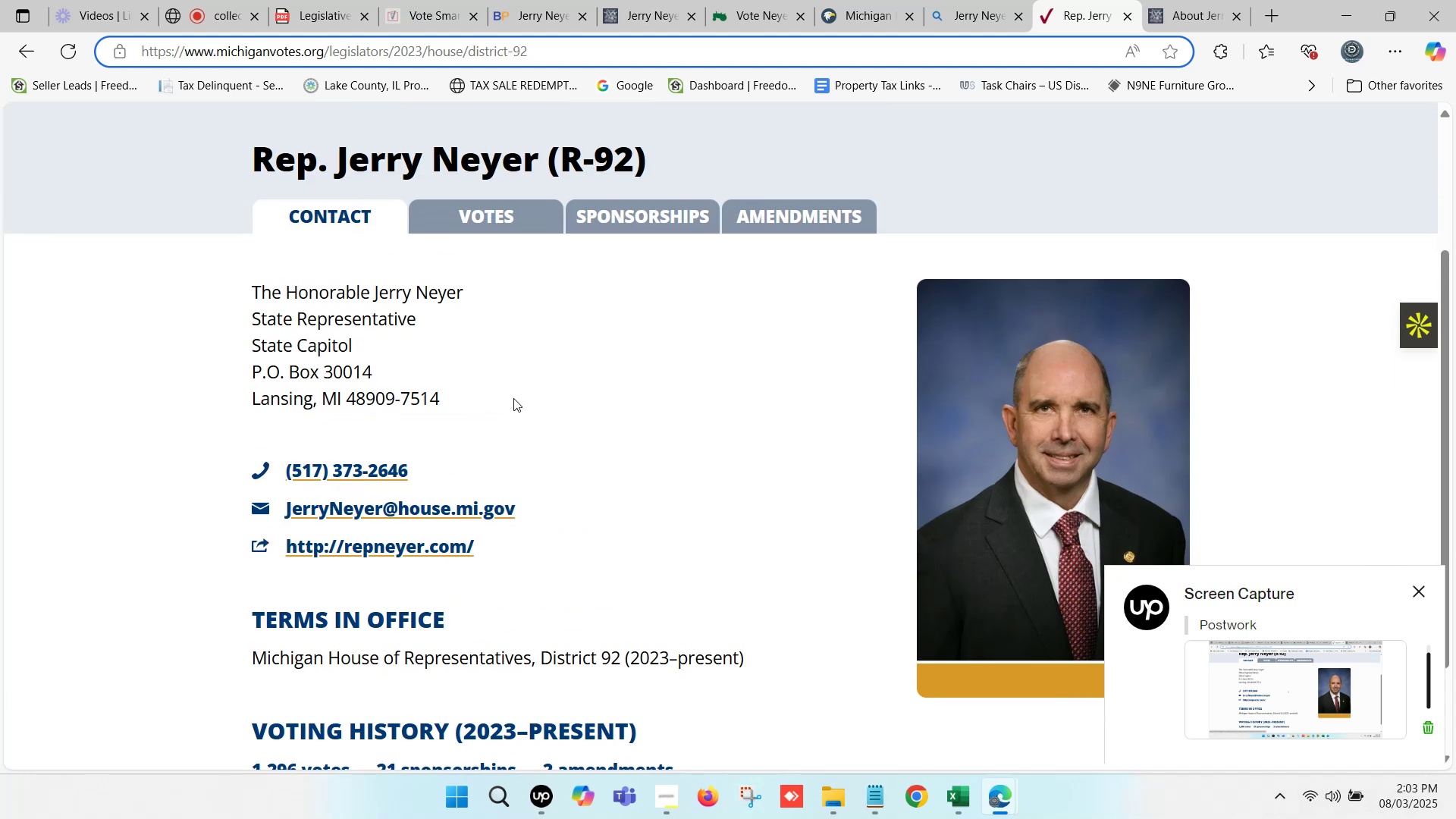 
left_click_drag(start_coordinate=[482, 394], to_coordinate=[237, 377])
 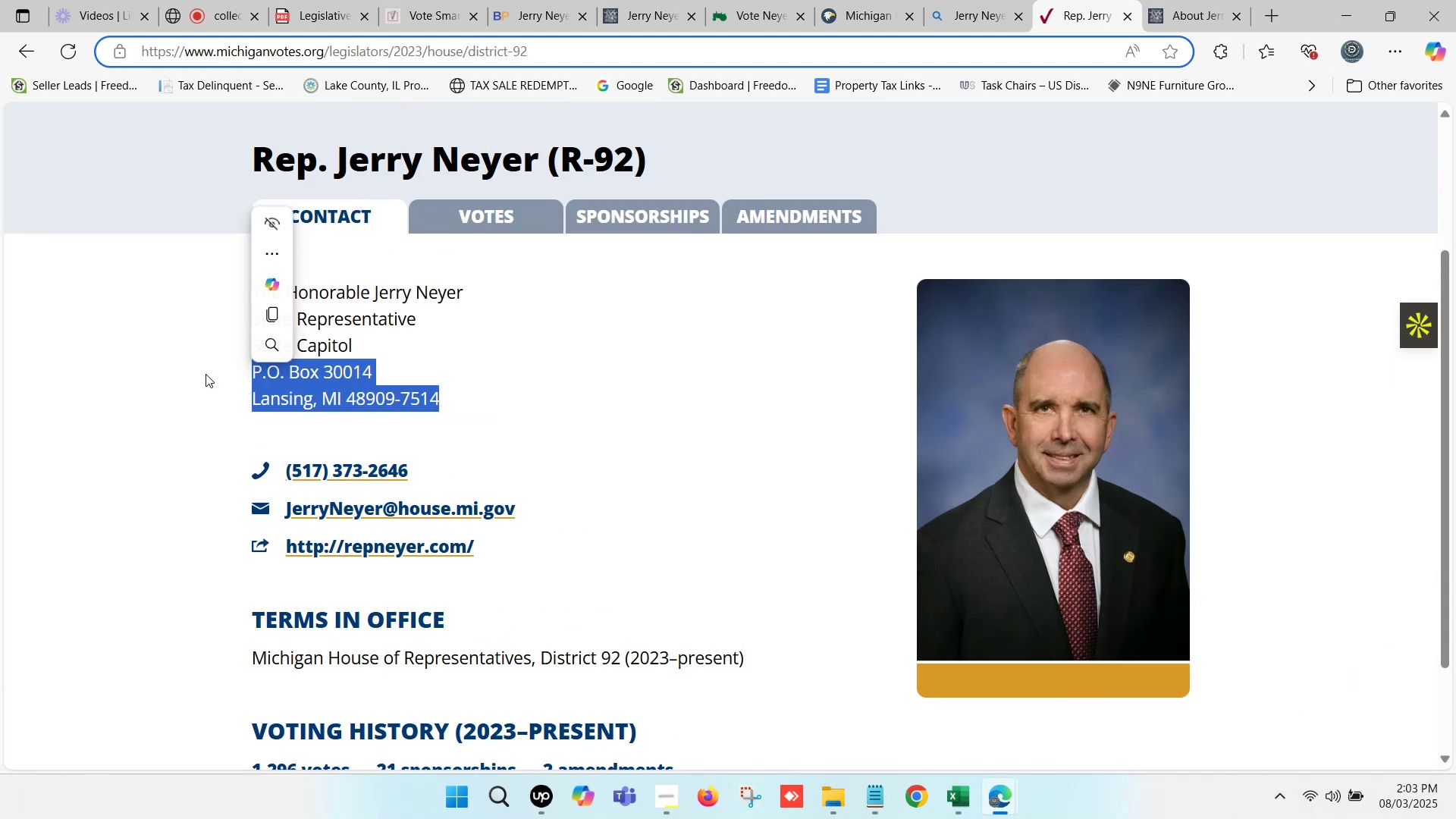 
left_click_drag(start_coordinate=[188, 375], to_coordinate=[188, 381])
 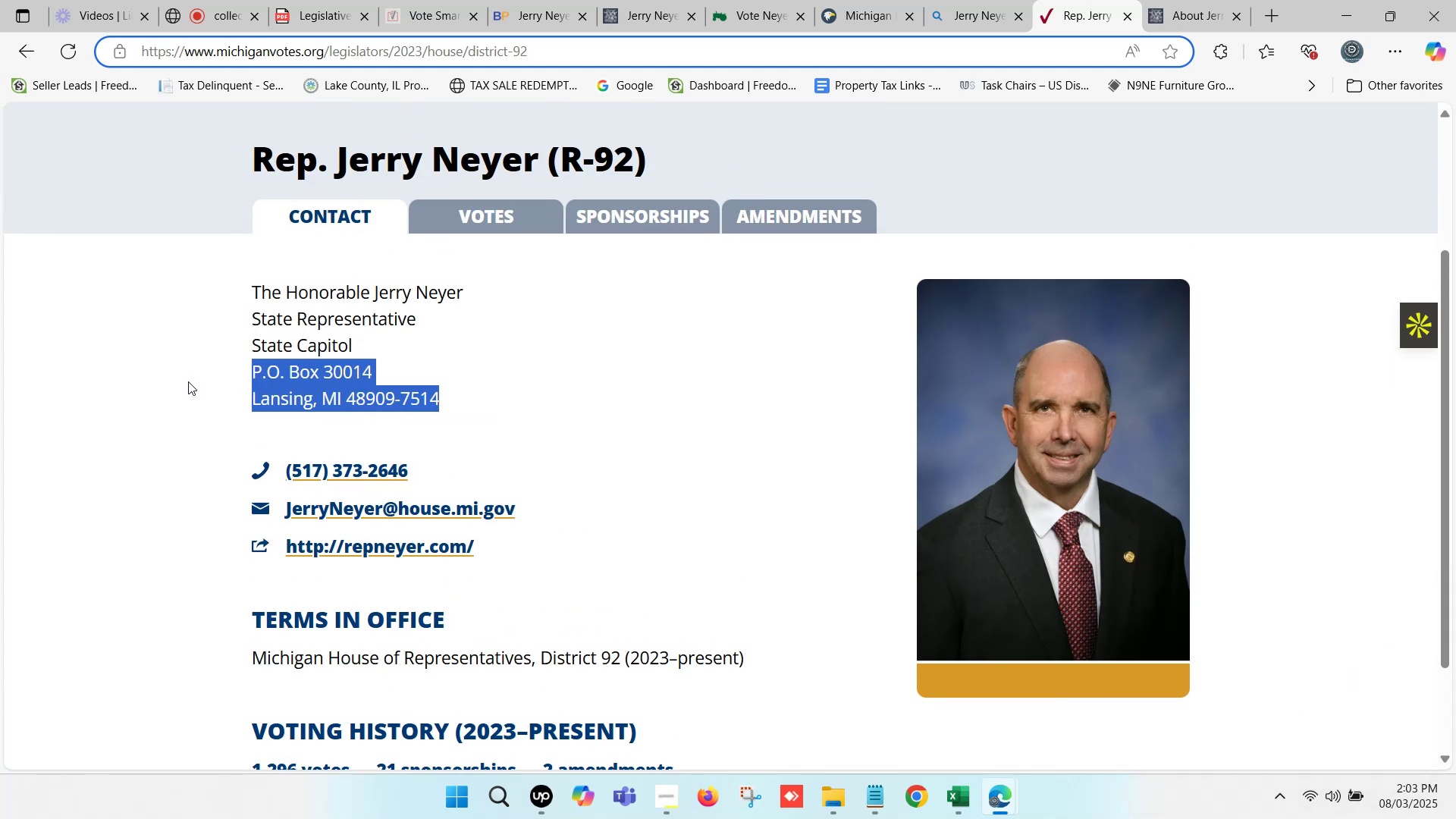 
left_click([188, 381])
 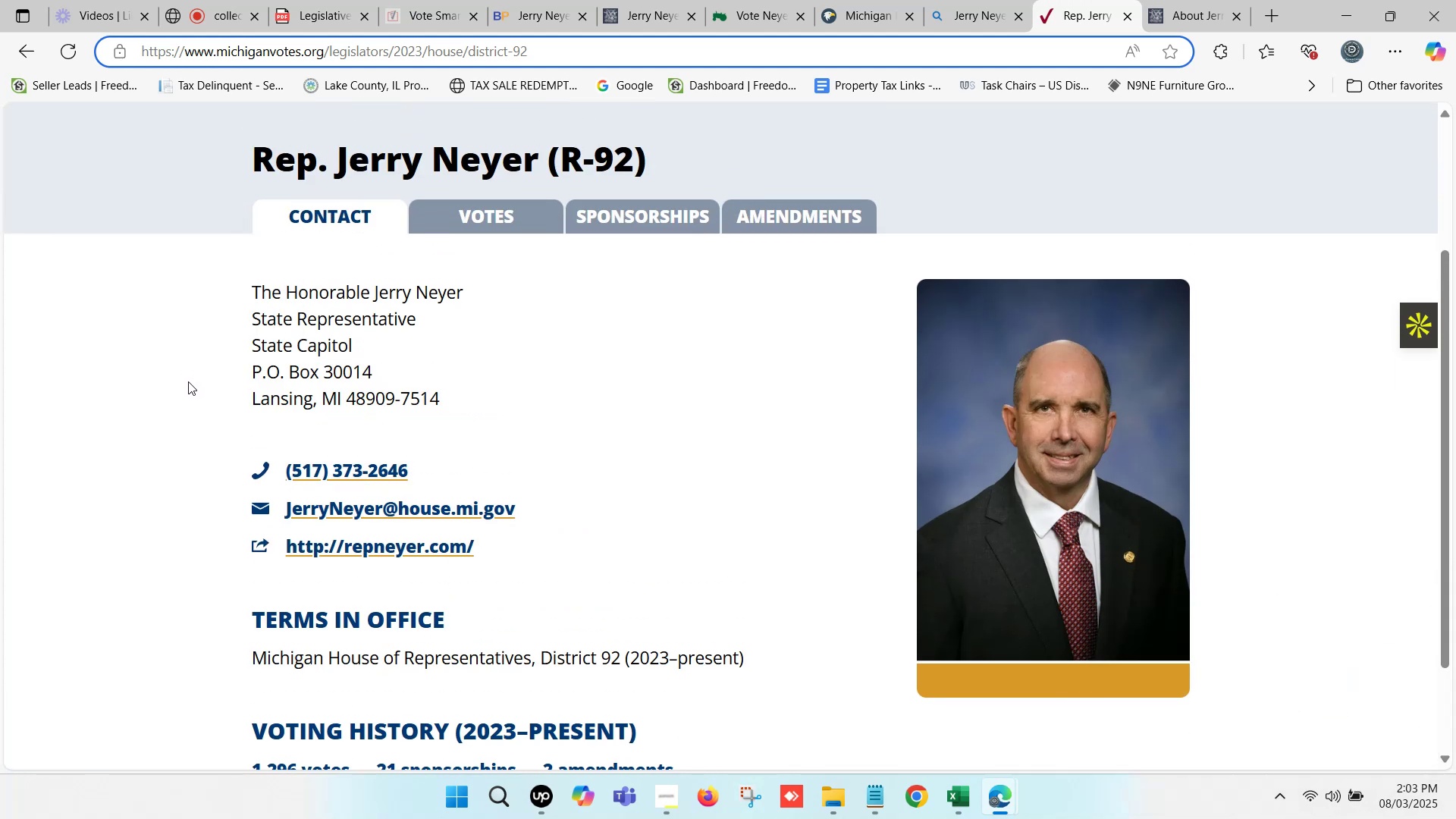 
left_click_drag(start_coordinate=[347, 381], to_coordinate=[374, 381])
 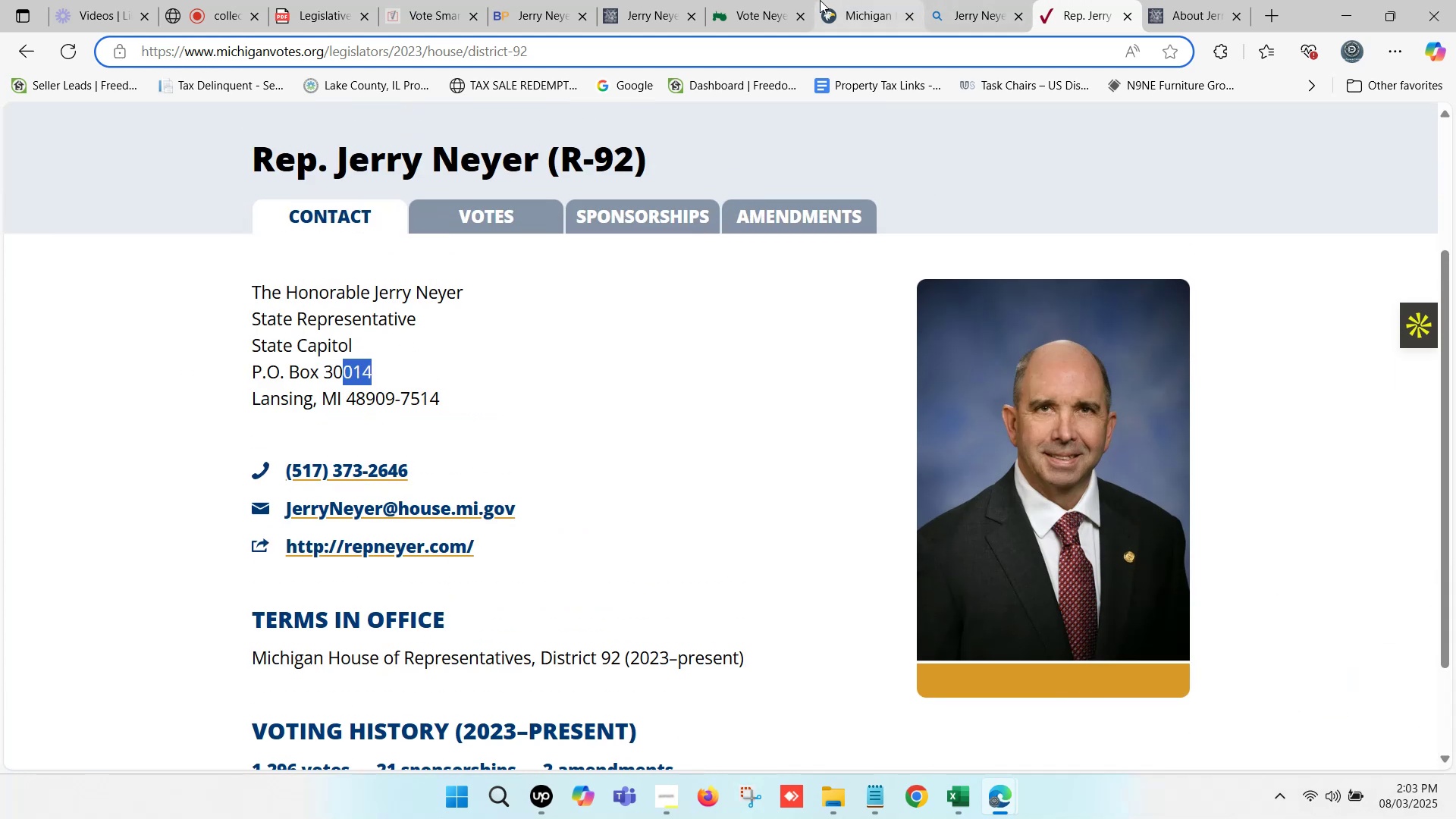 
left_click([861, 0])
 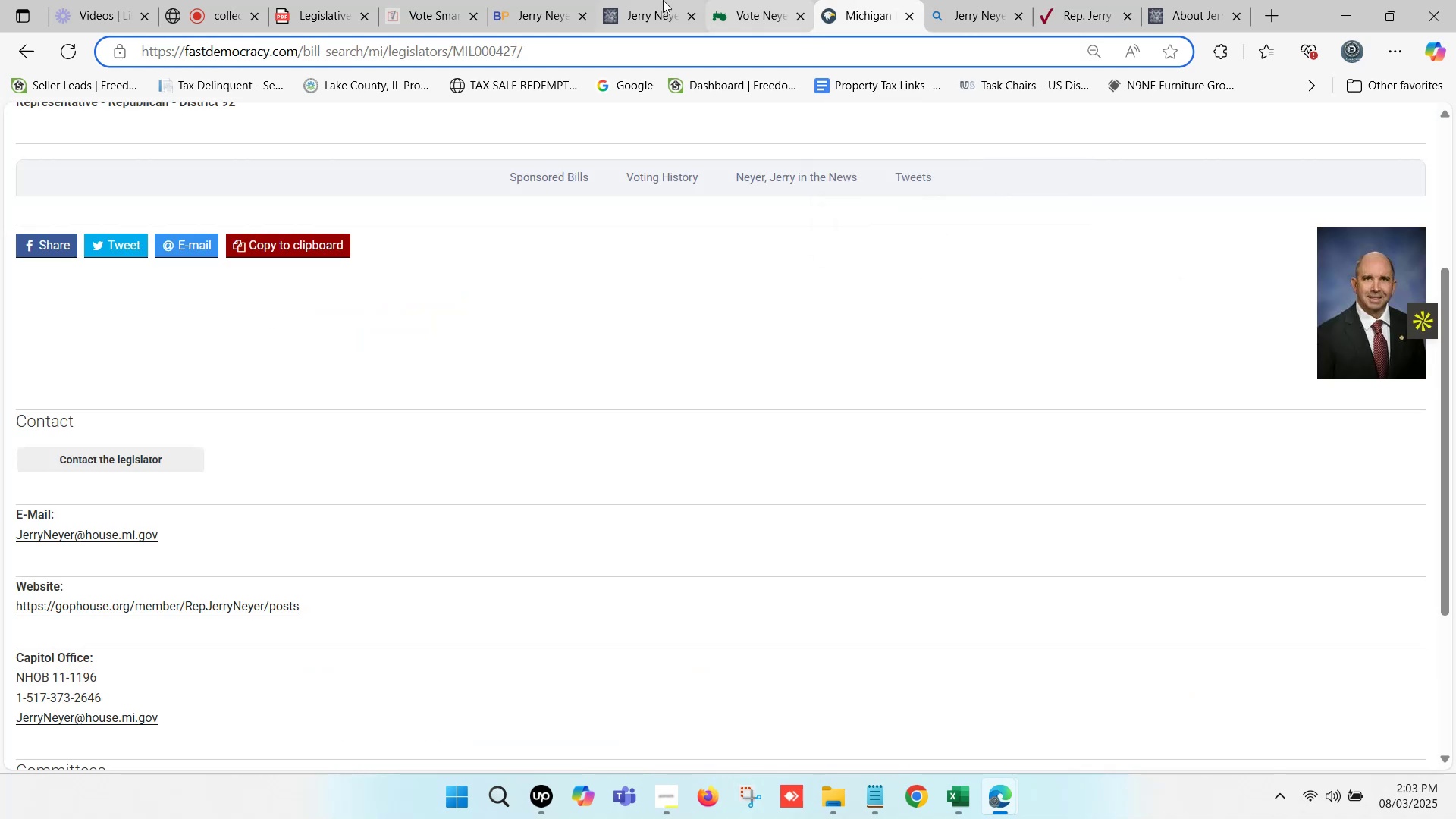 
left_click([597, 0])
 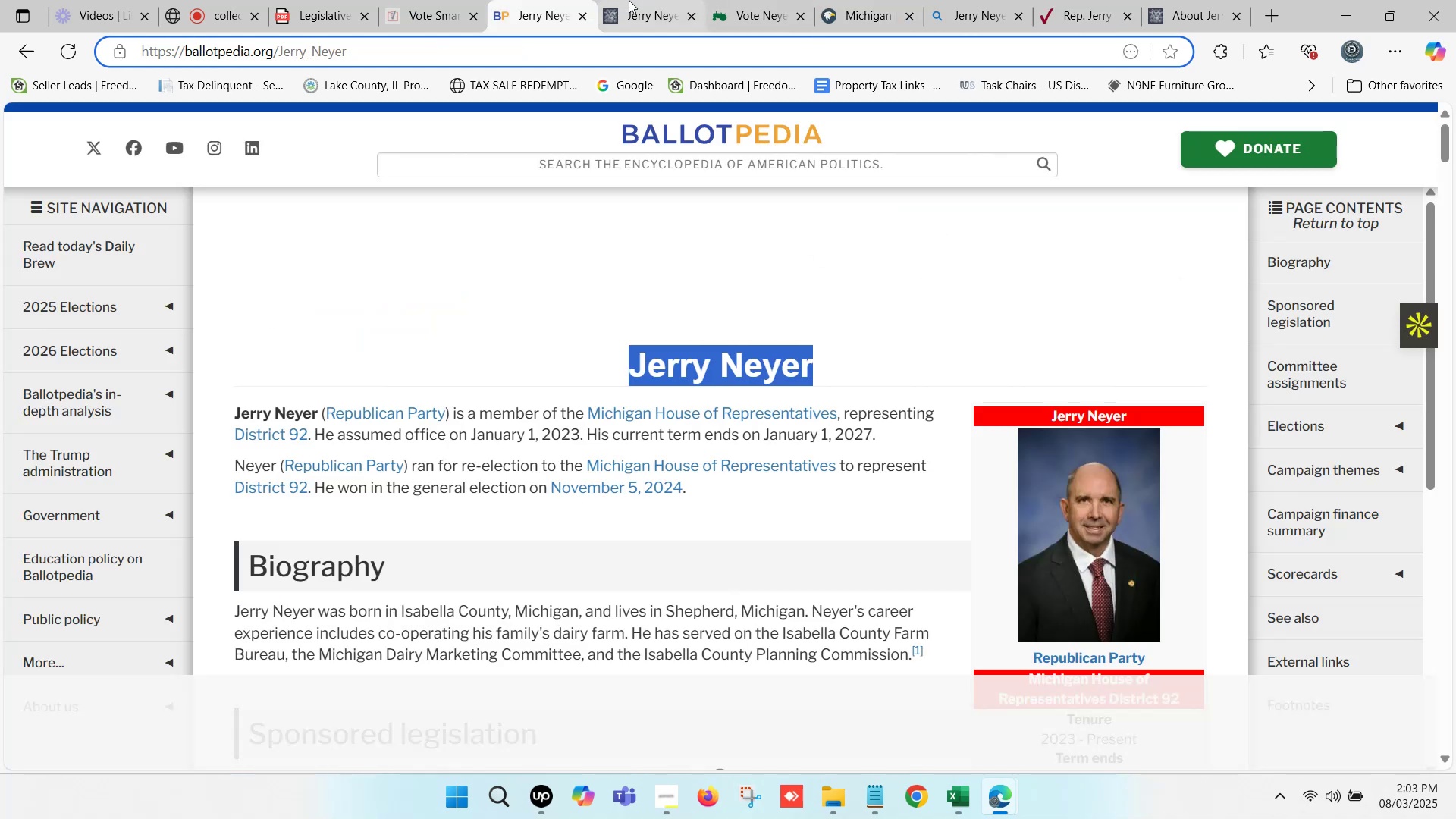 
left_click([639, 0])
 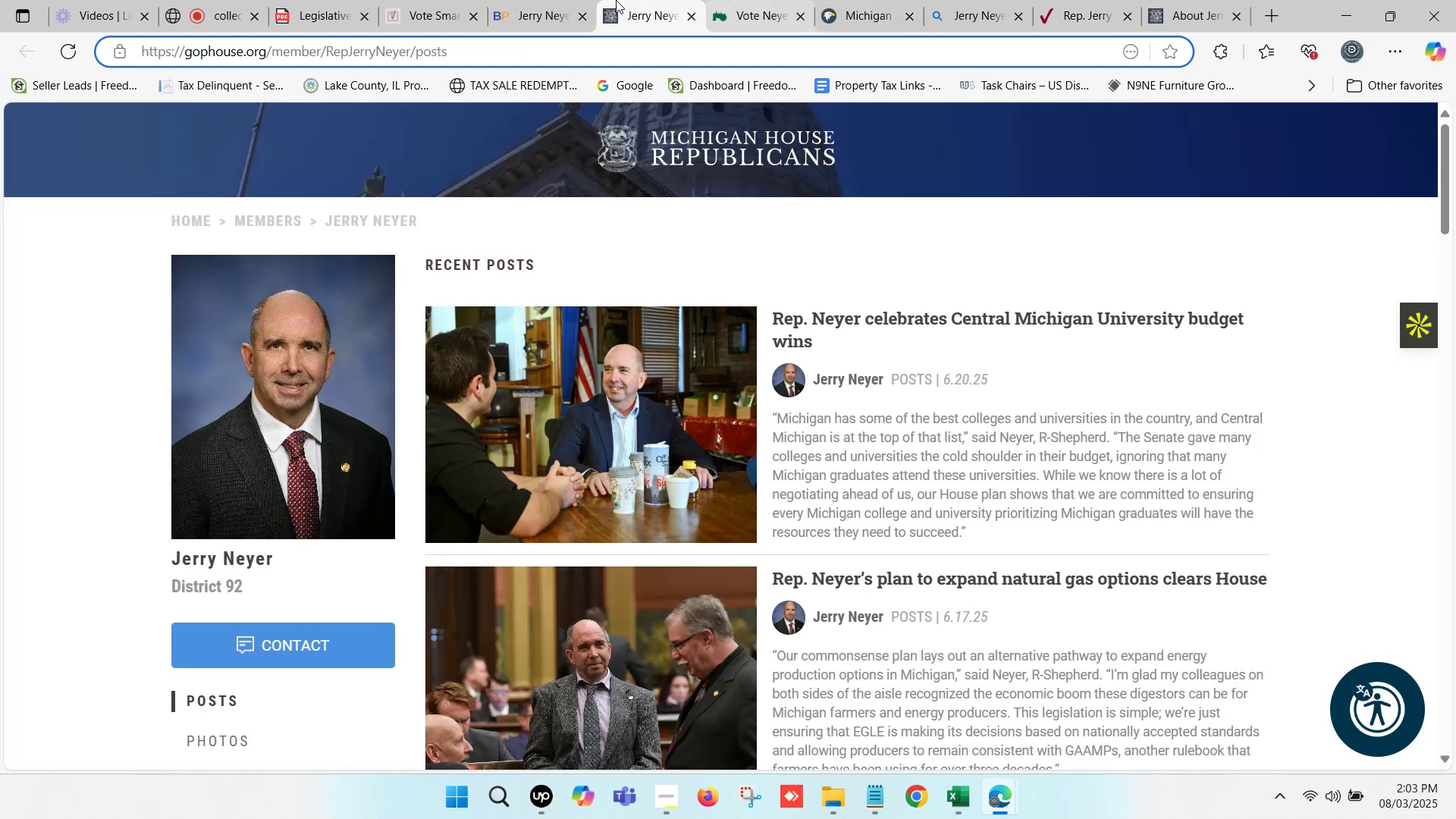 
left_click([562, 0])
 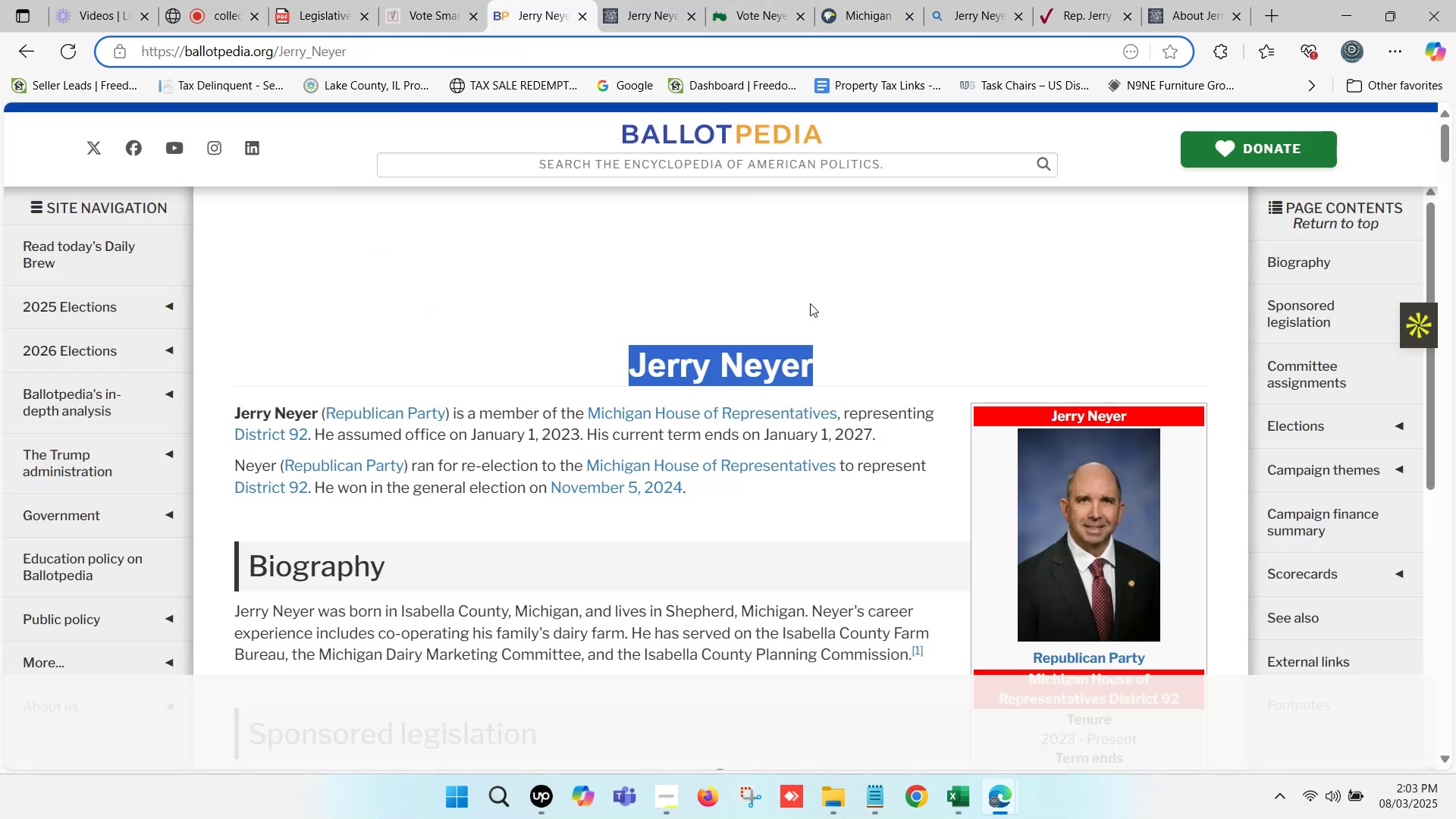 
key(Control+C)
 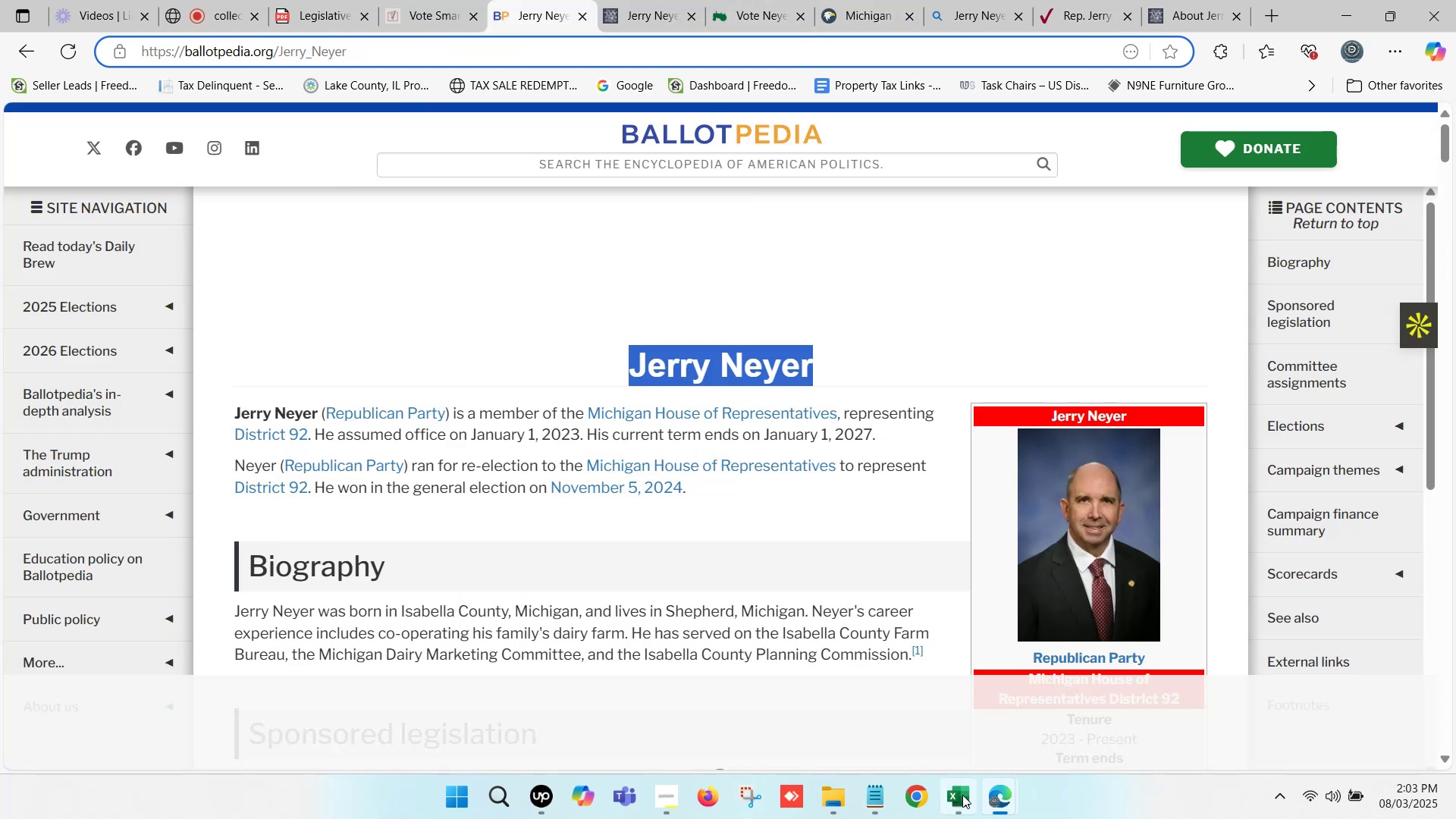 
left_click([963, 802])
 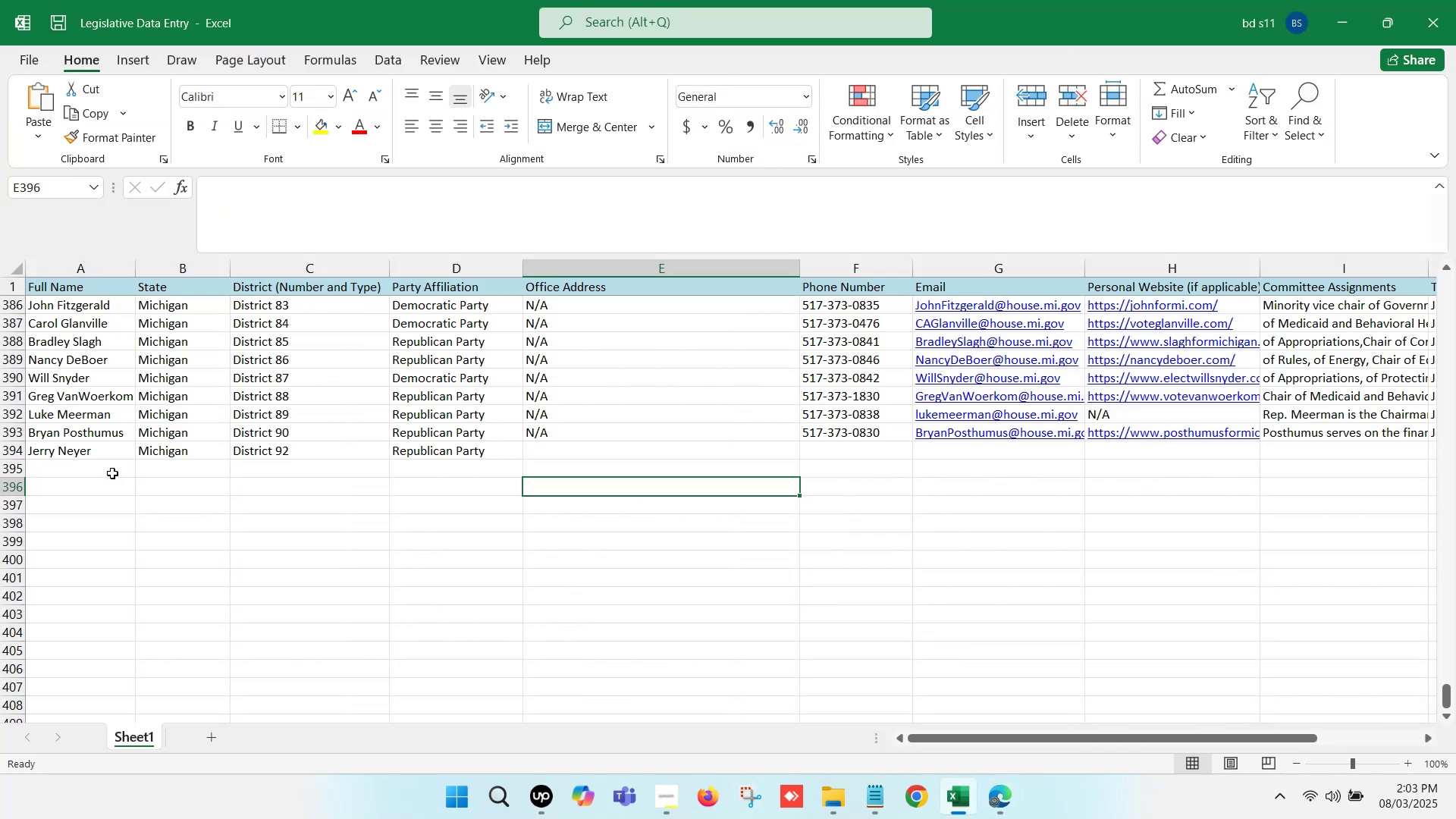 
left_click([112, 470])
 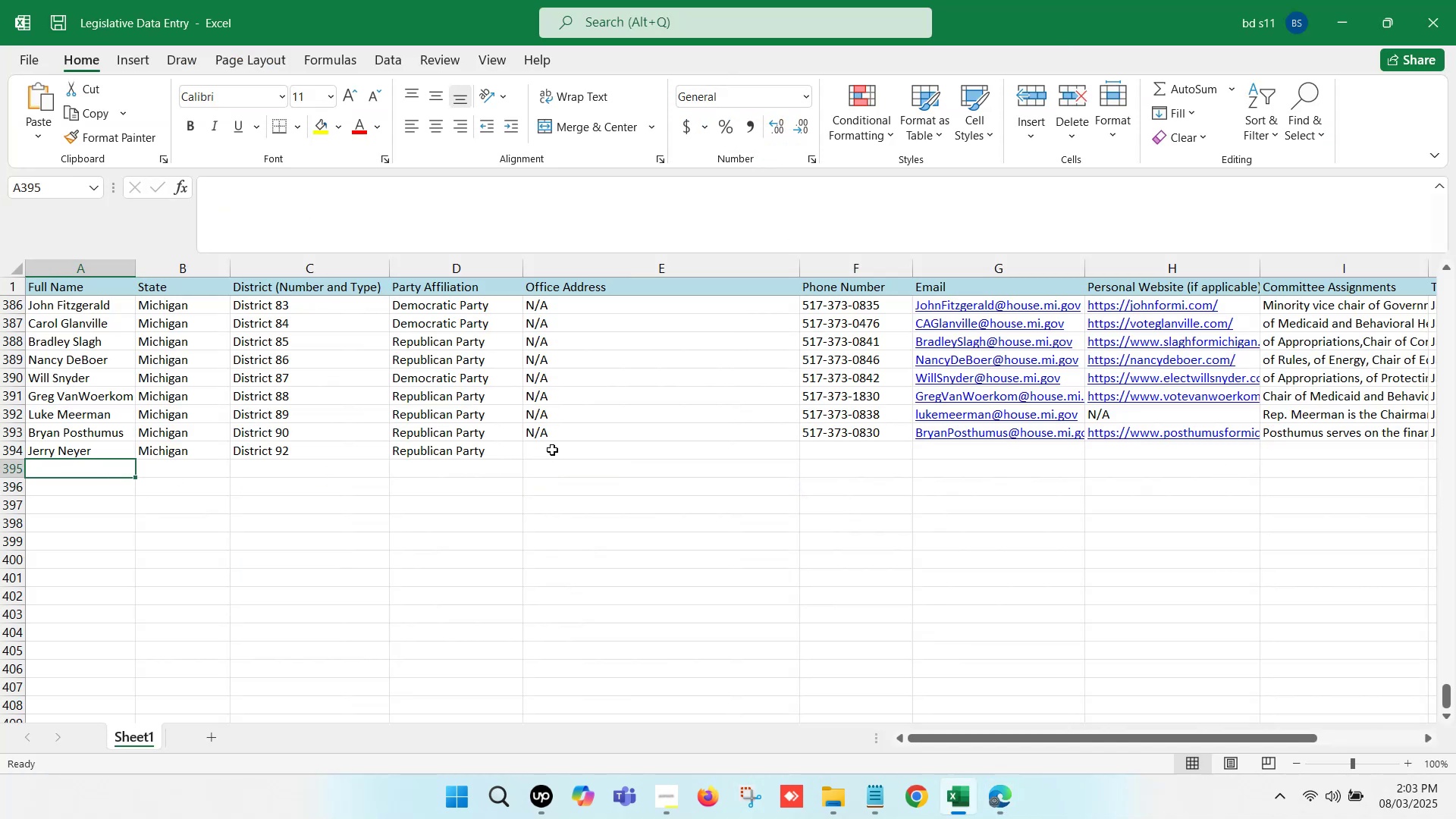 
left_click([557, 432])
 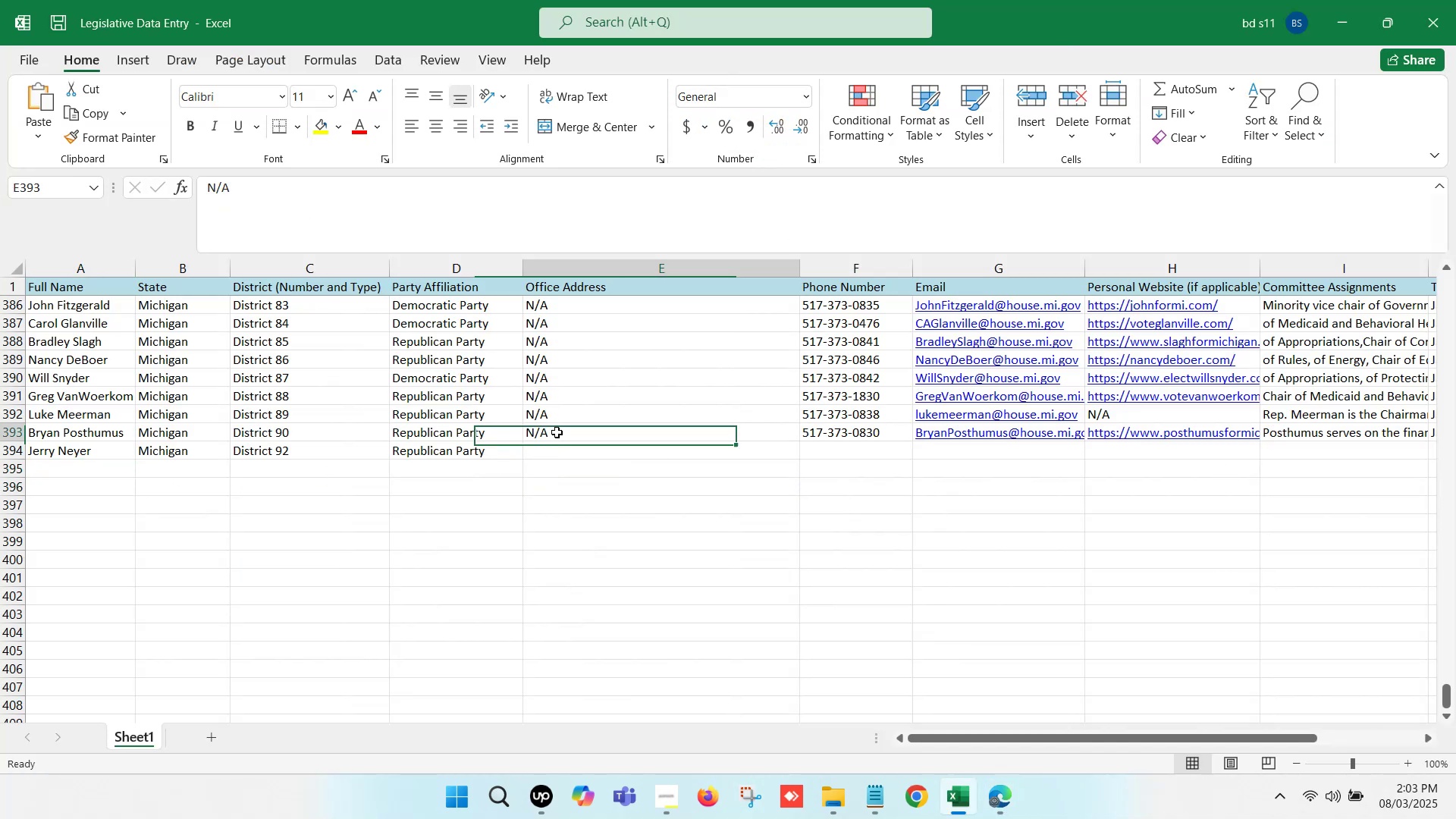 
key(Control+ControlLeft)
 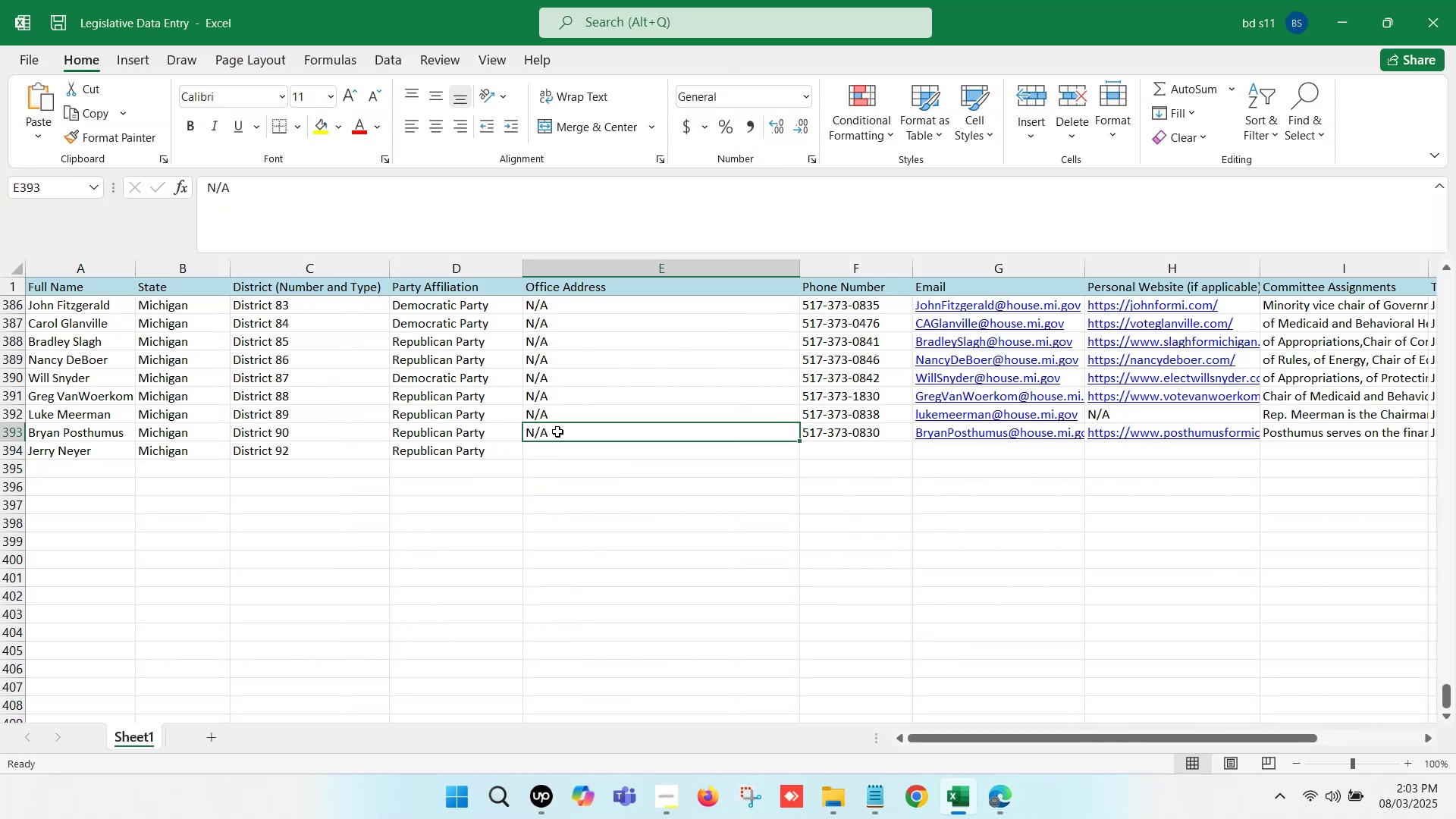 
key(Control+C)
 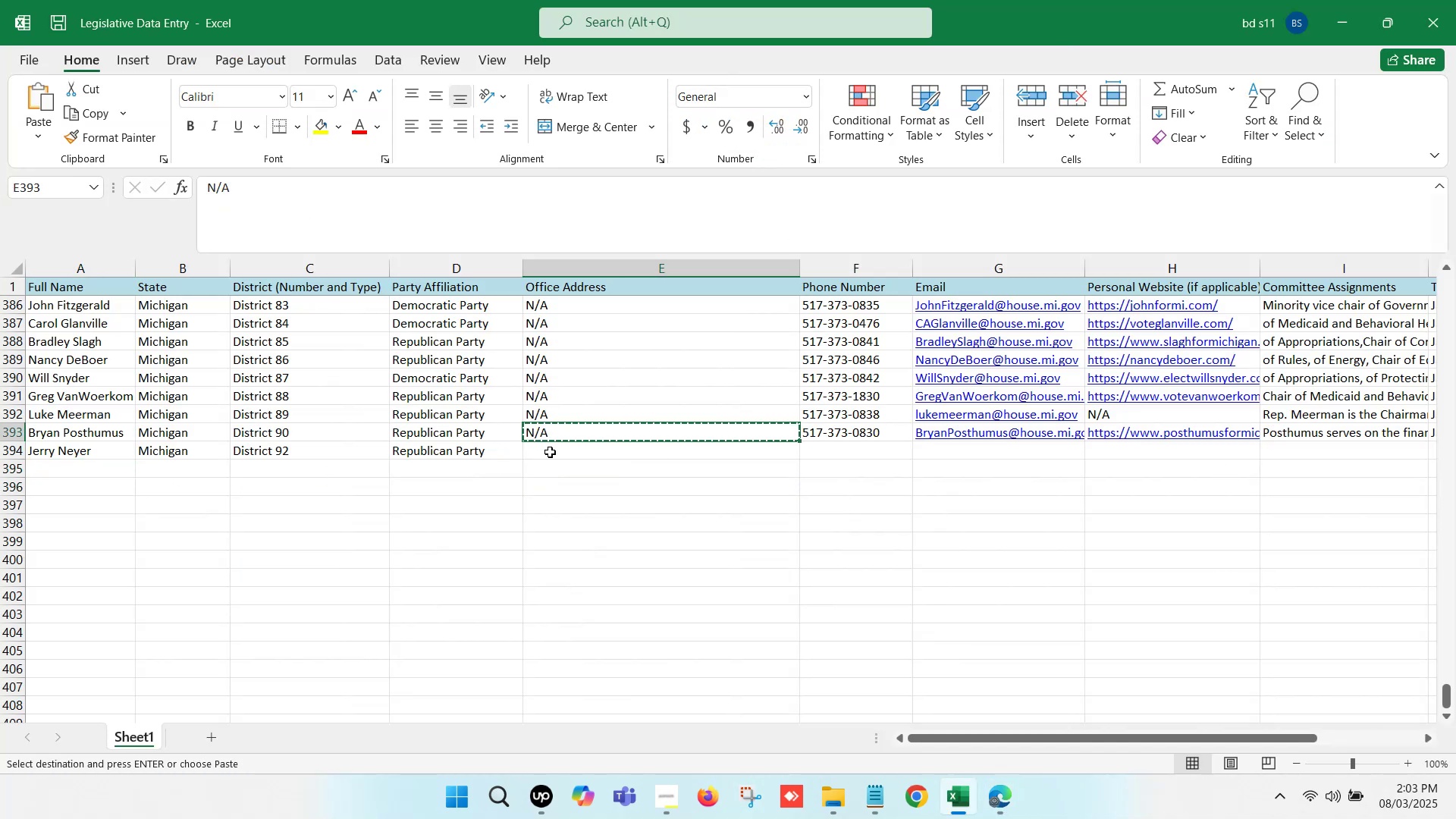 
left_click([550, 452])
 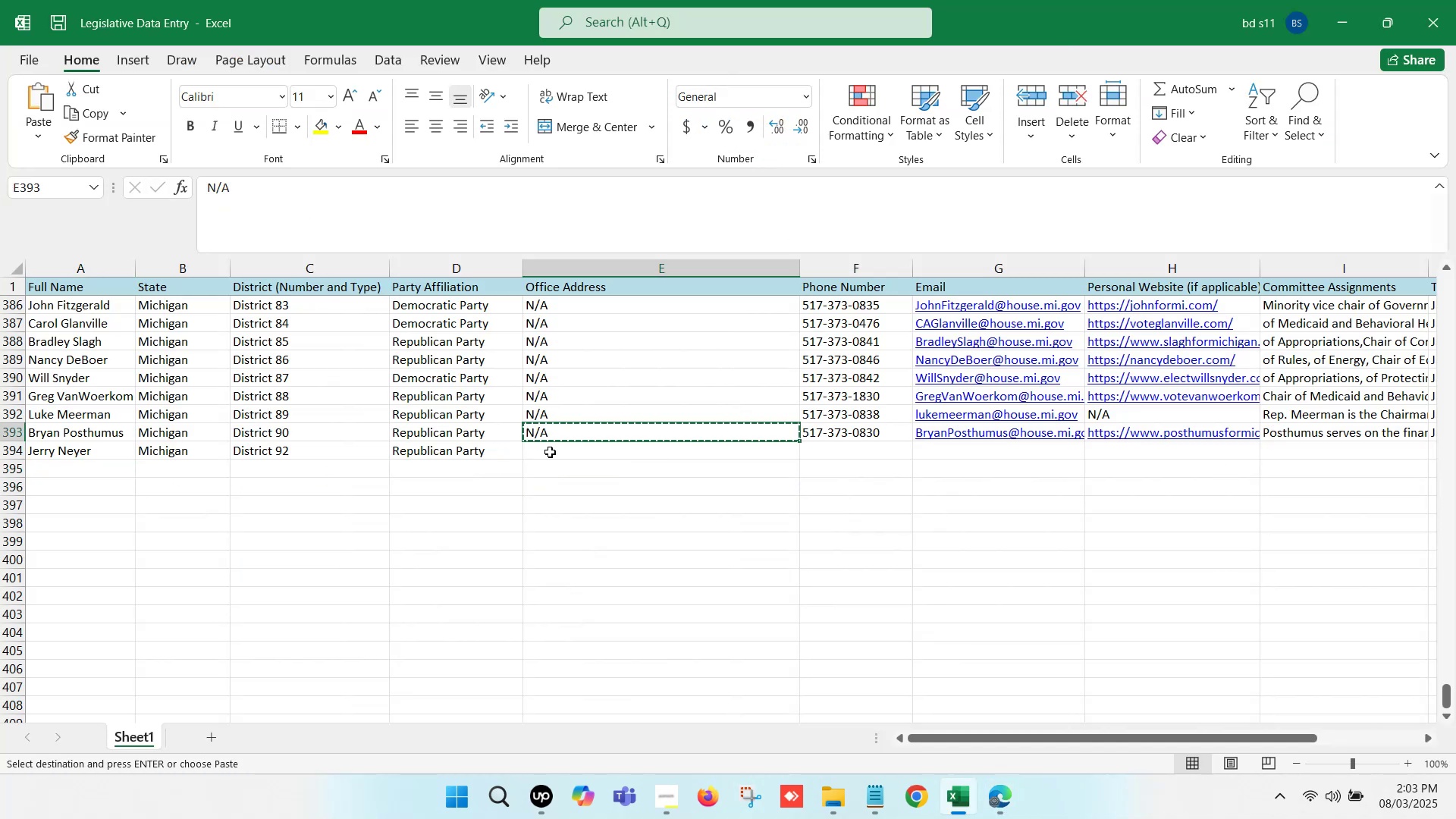 
key(Control+ControlLeft)
 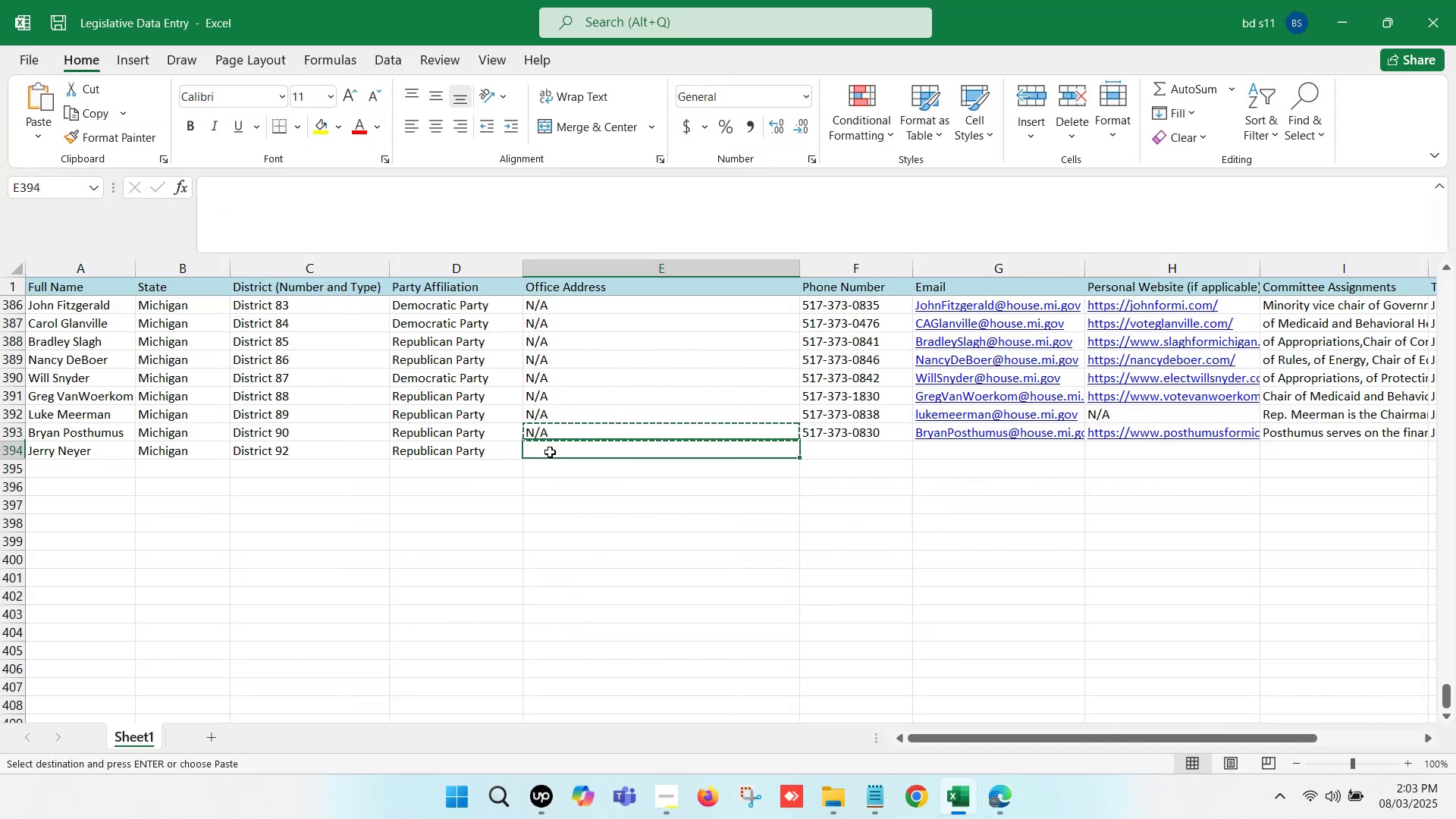 
key(Control+V)
 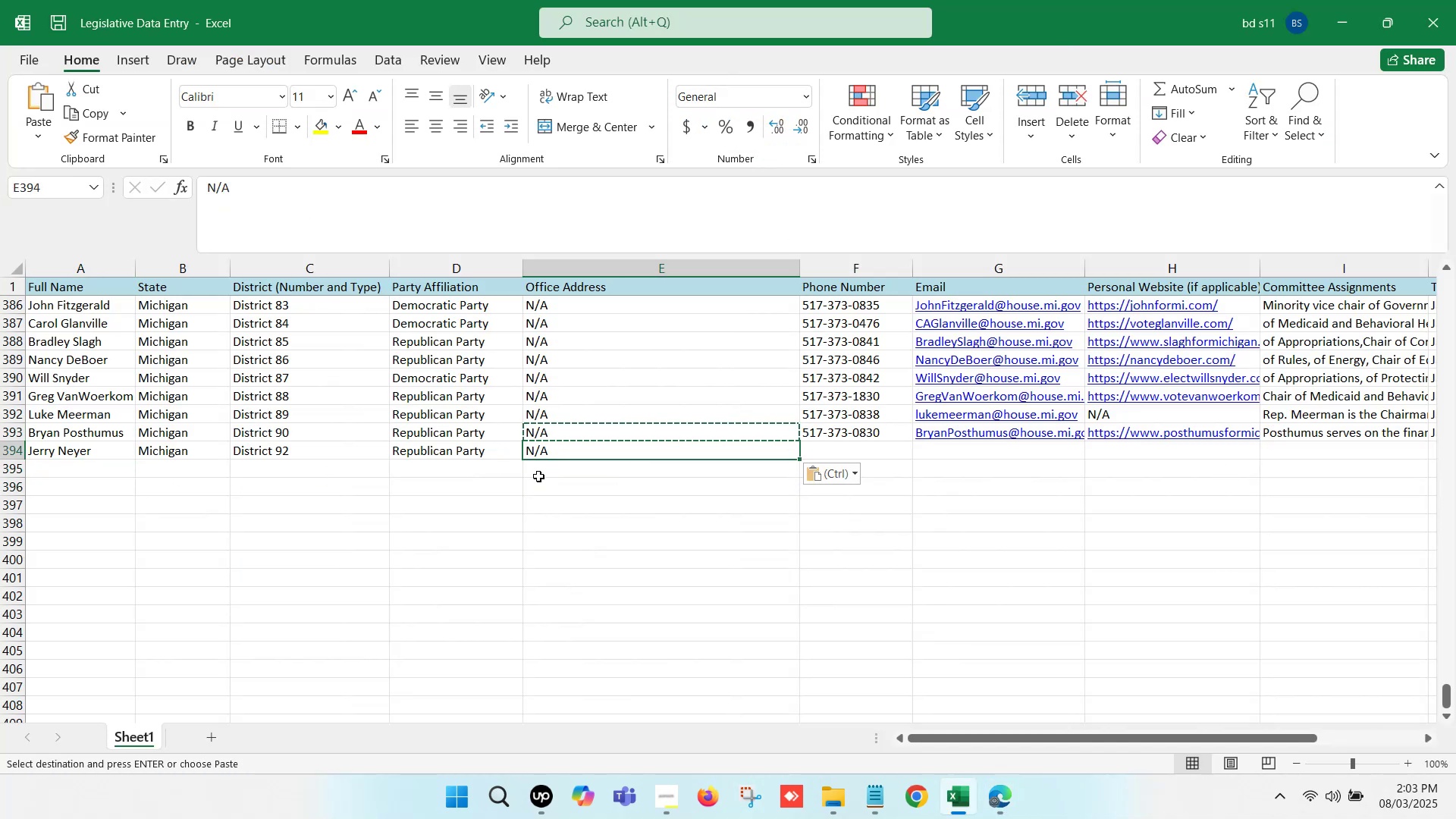 
left_click([538, 477])
 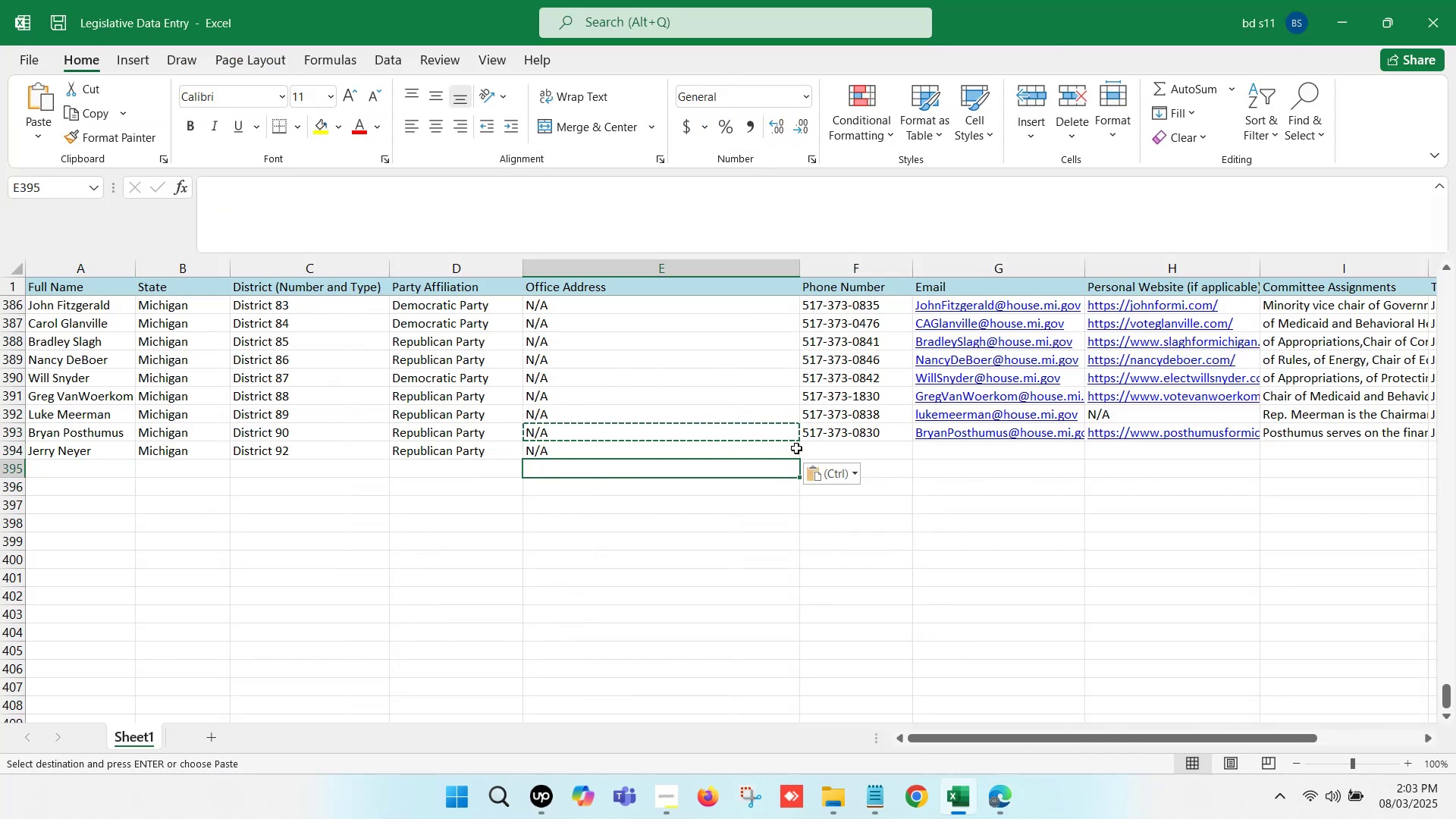 
left_click([825, 443])
 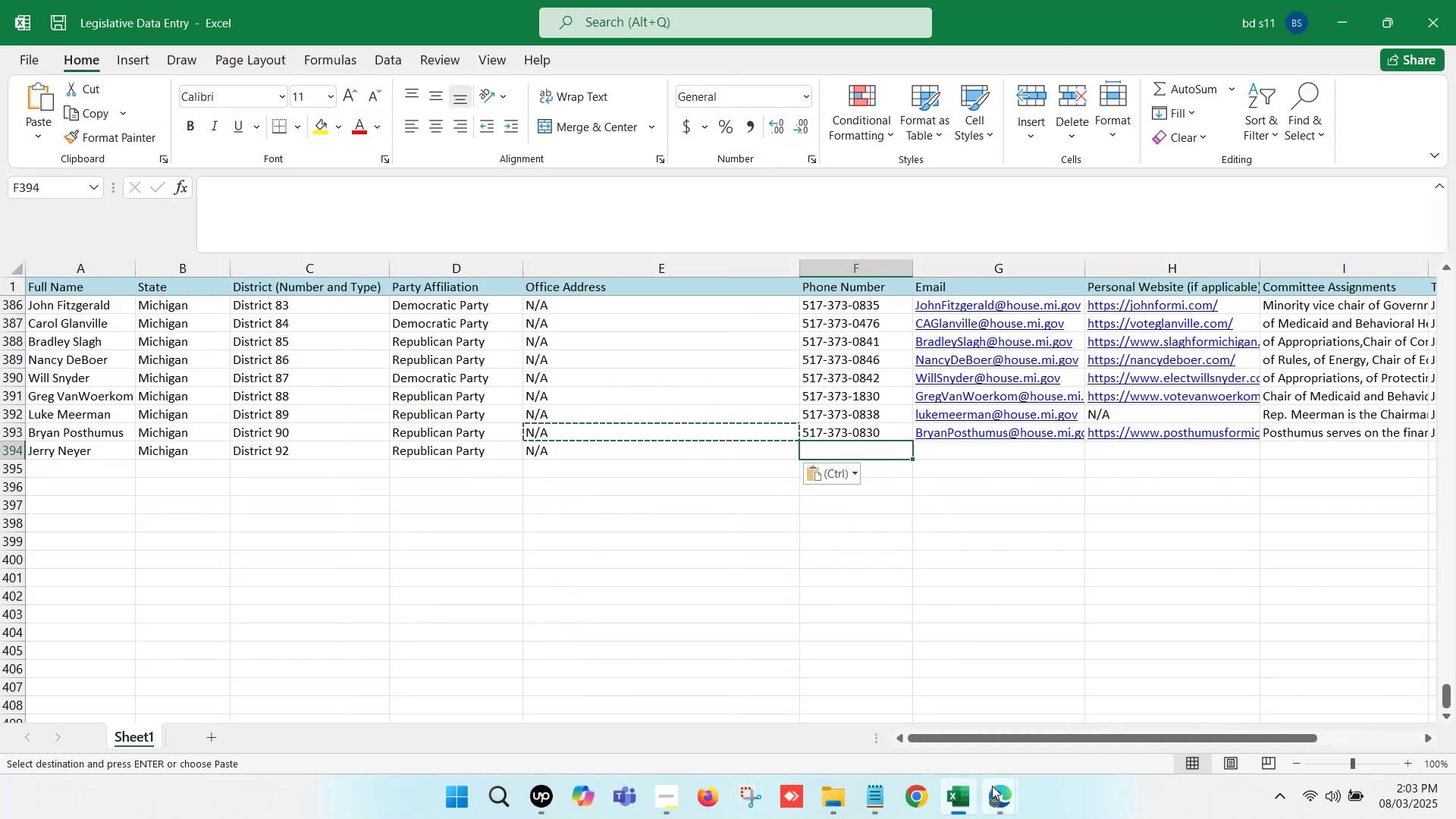 
left_click([994, 786])
 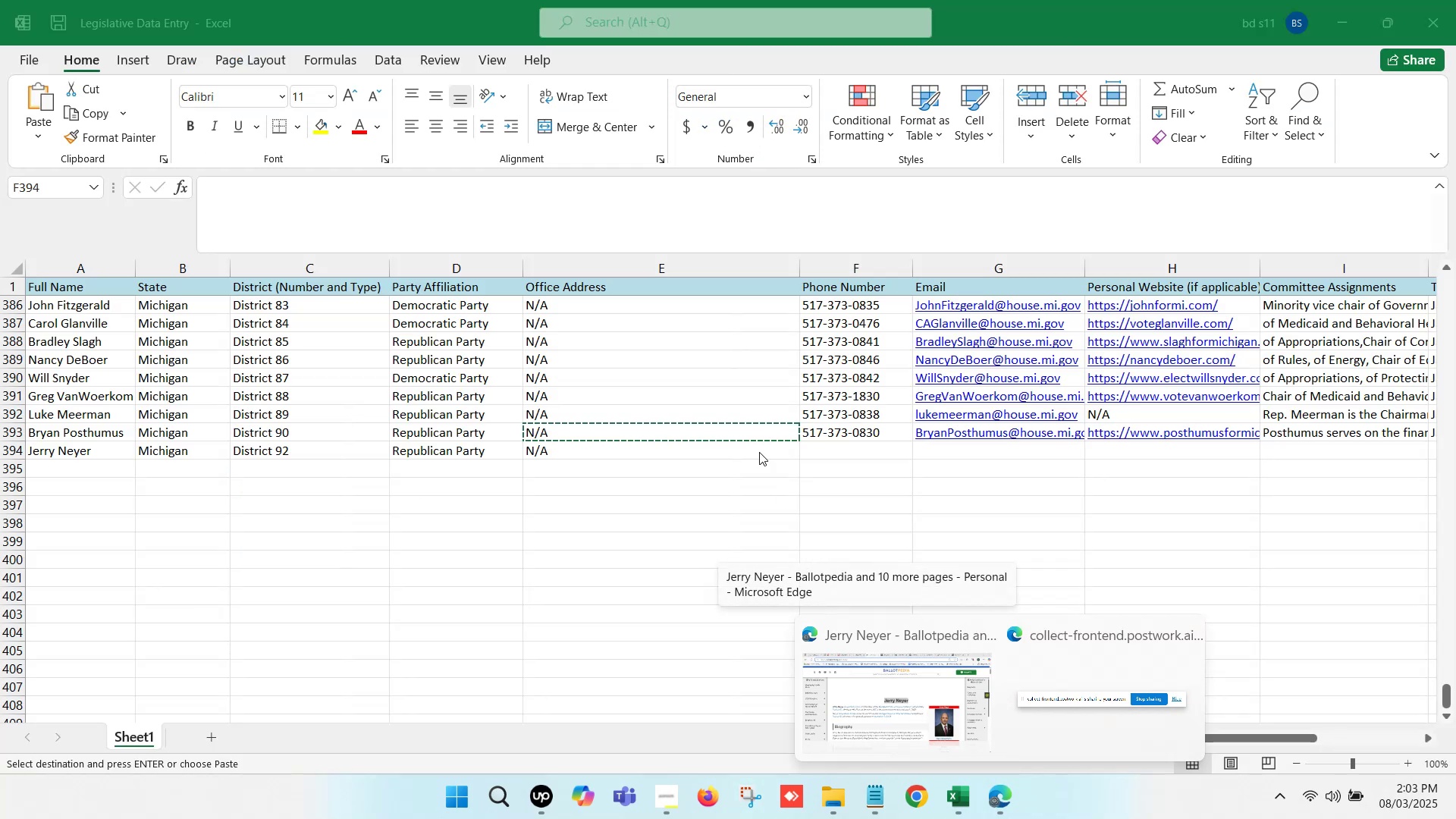 
left_click([749, 460])
 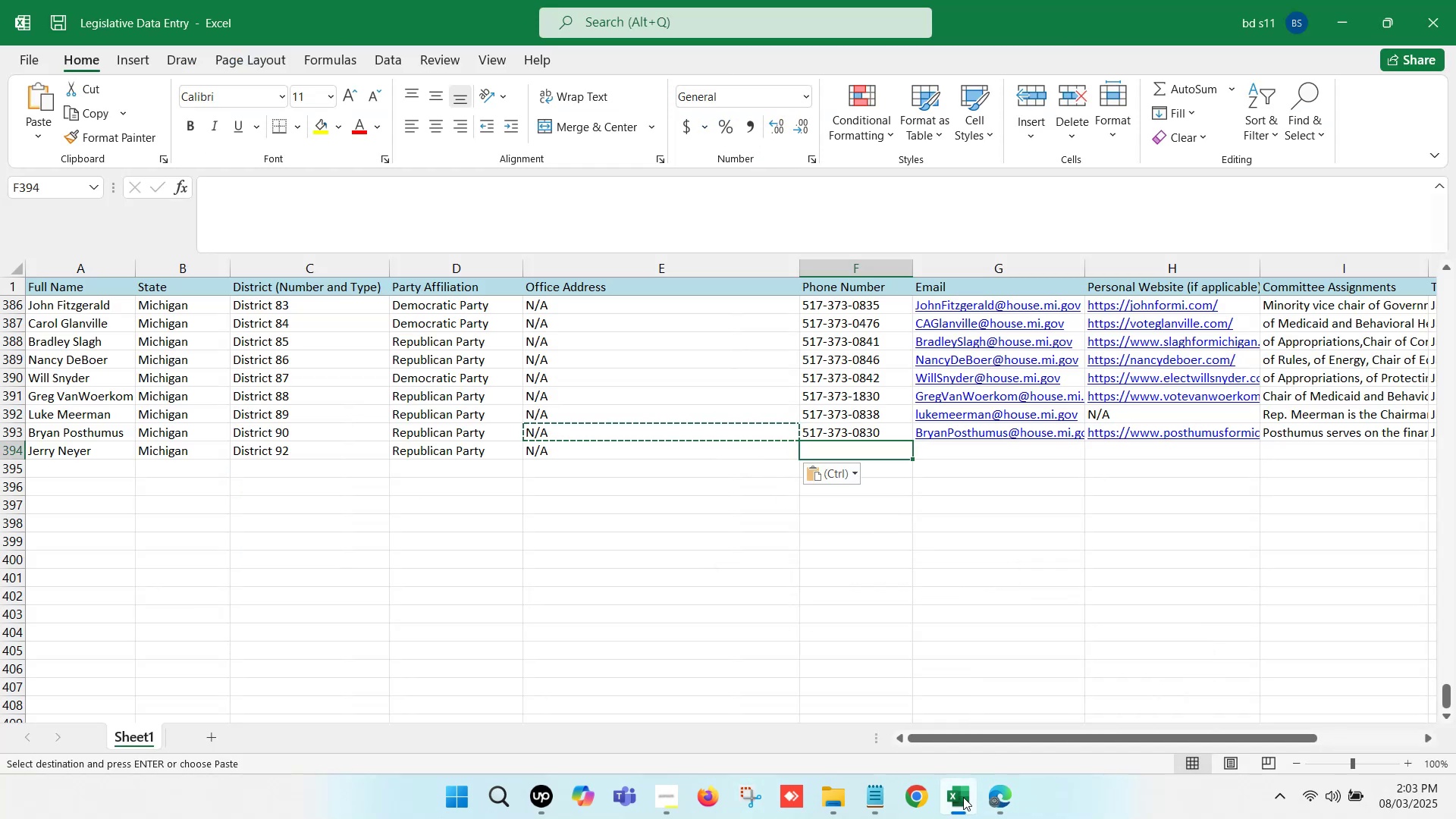 
left_click([899, 720])
 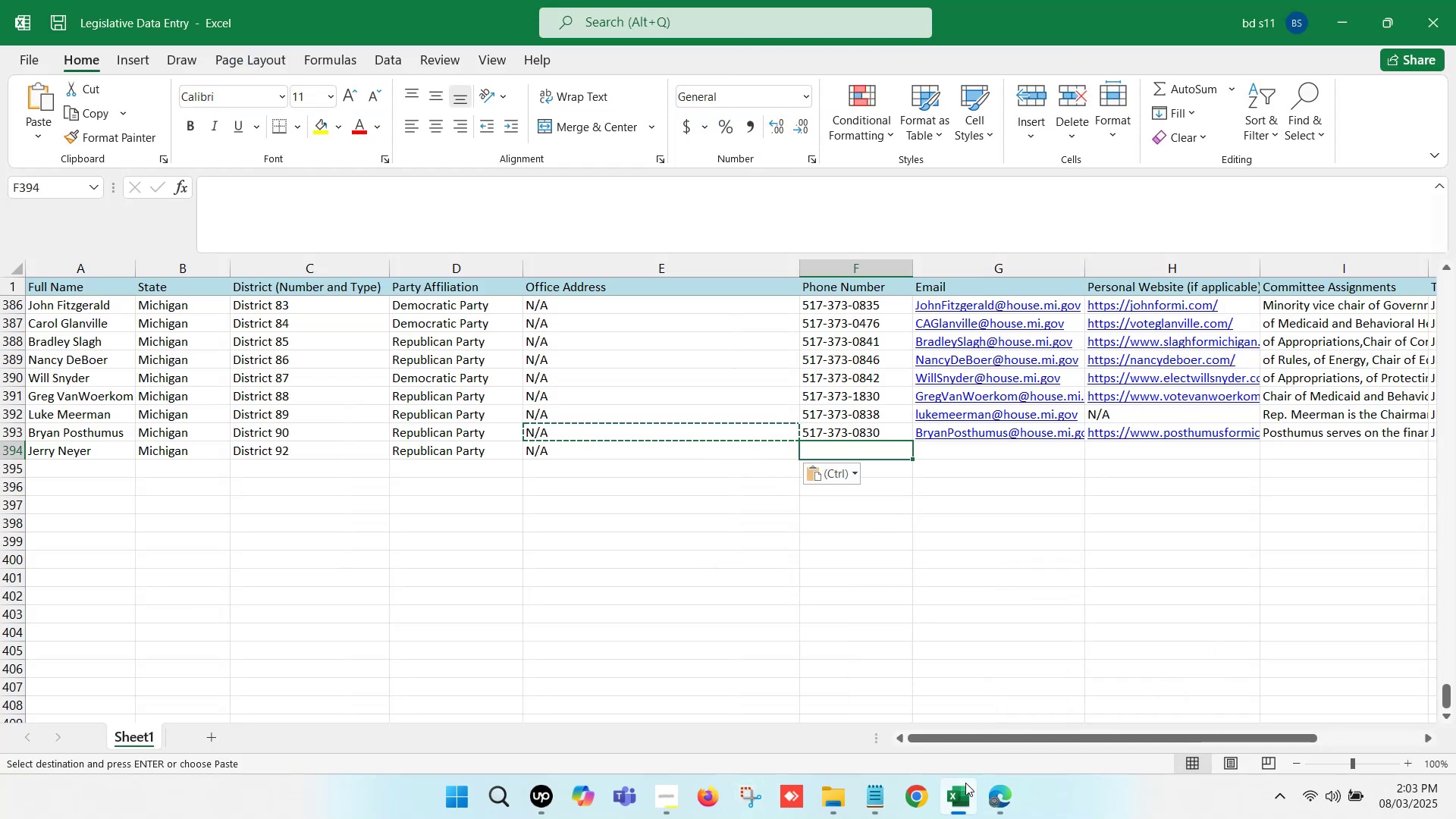 
left_click([1004, 794])
 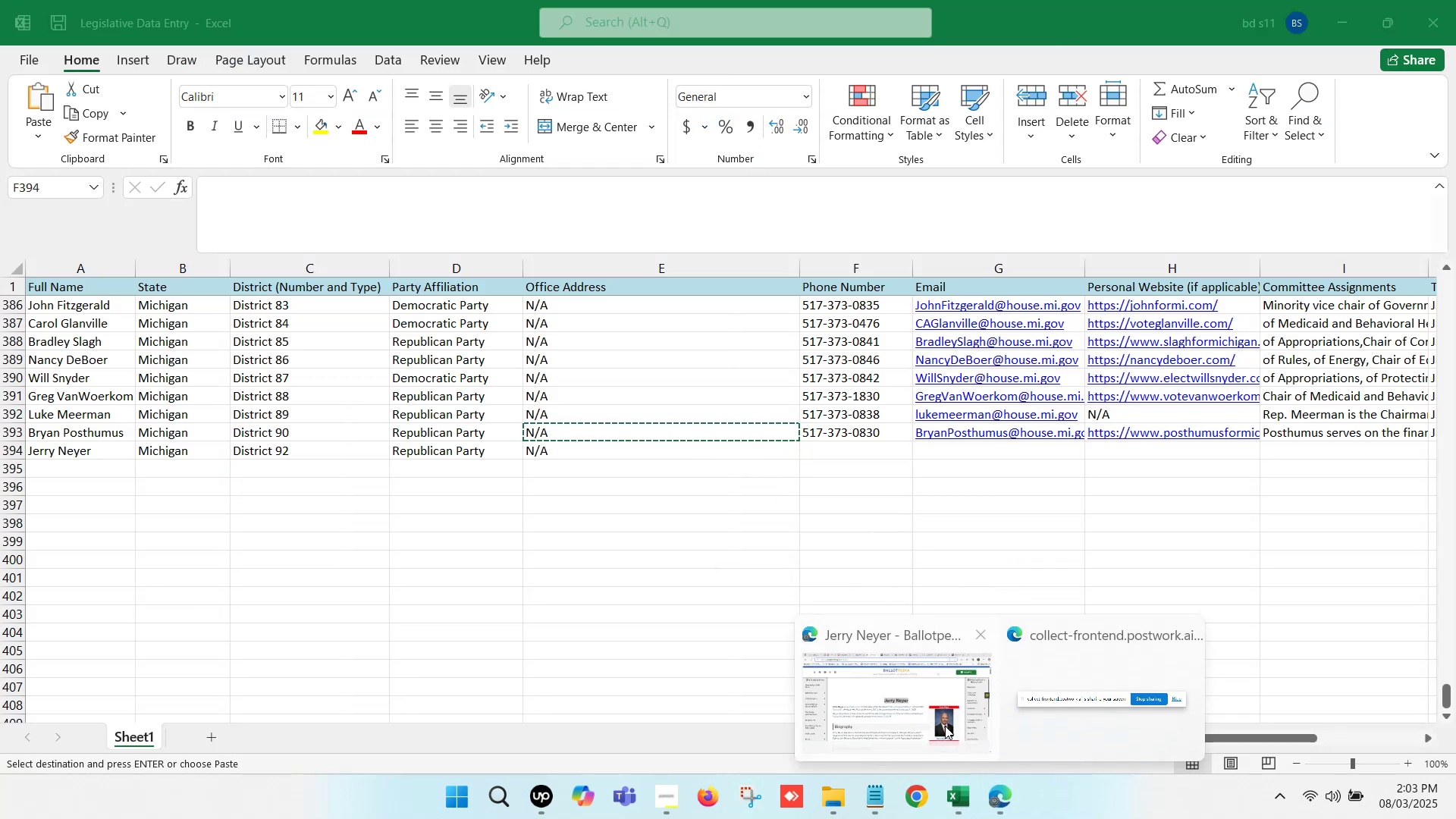 
left_click([899, 695])
 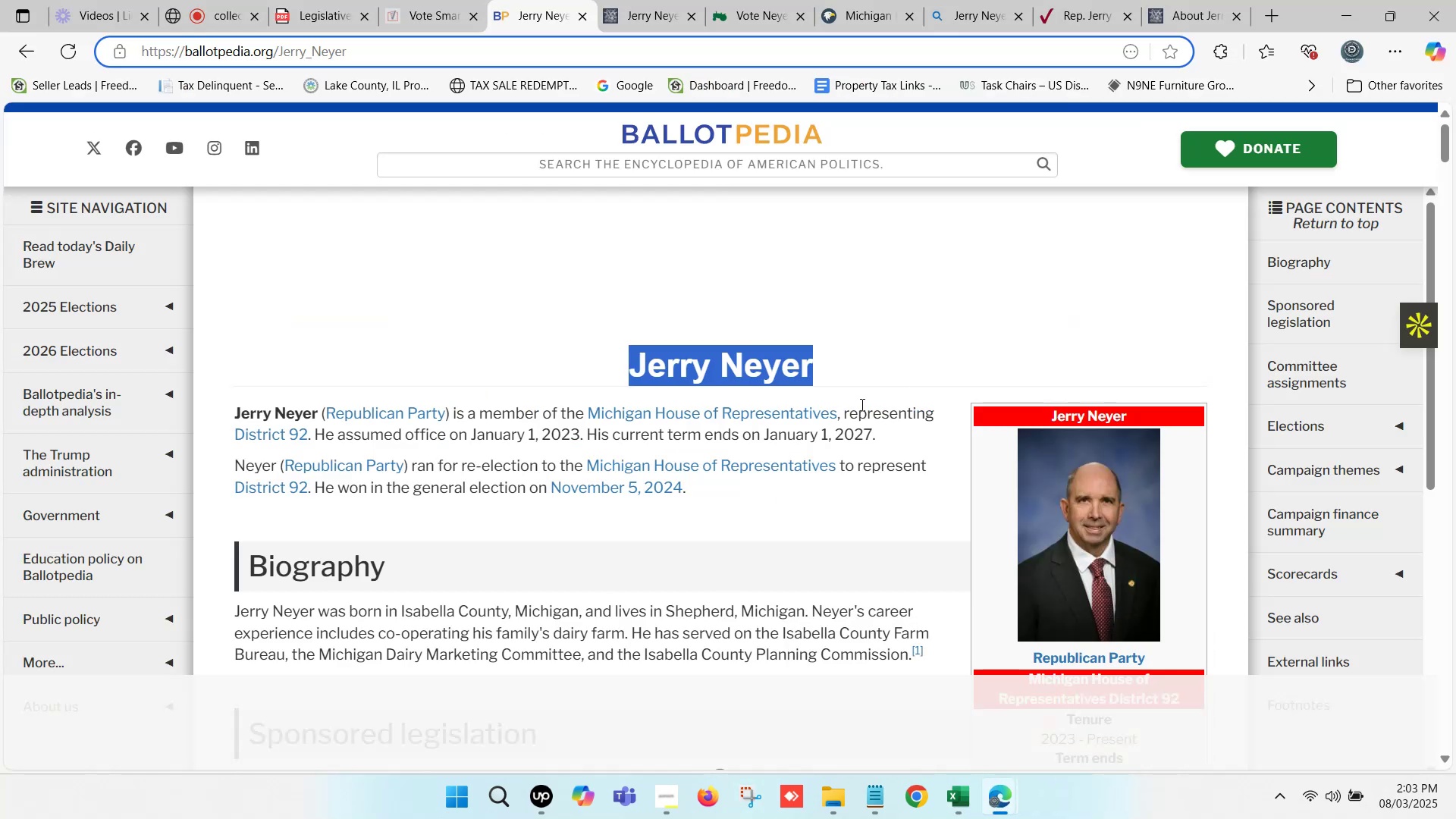 
scroll: coordinate [500, 381], scroll_direction: down, amount: 4.0
 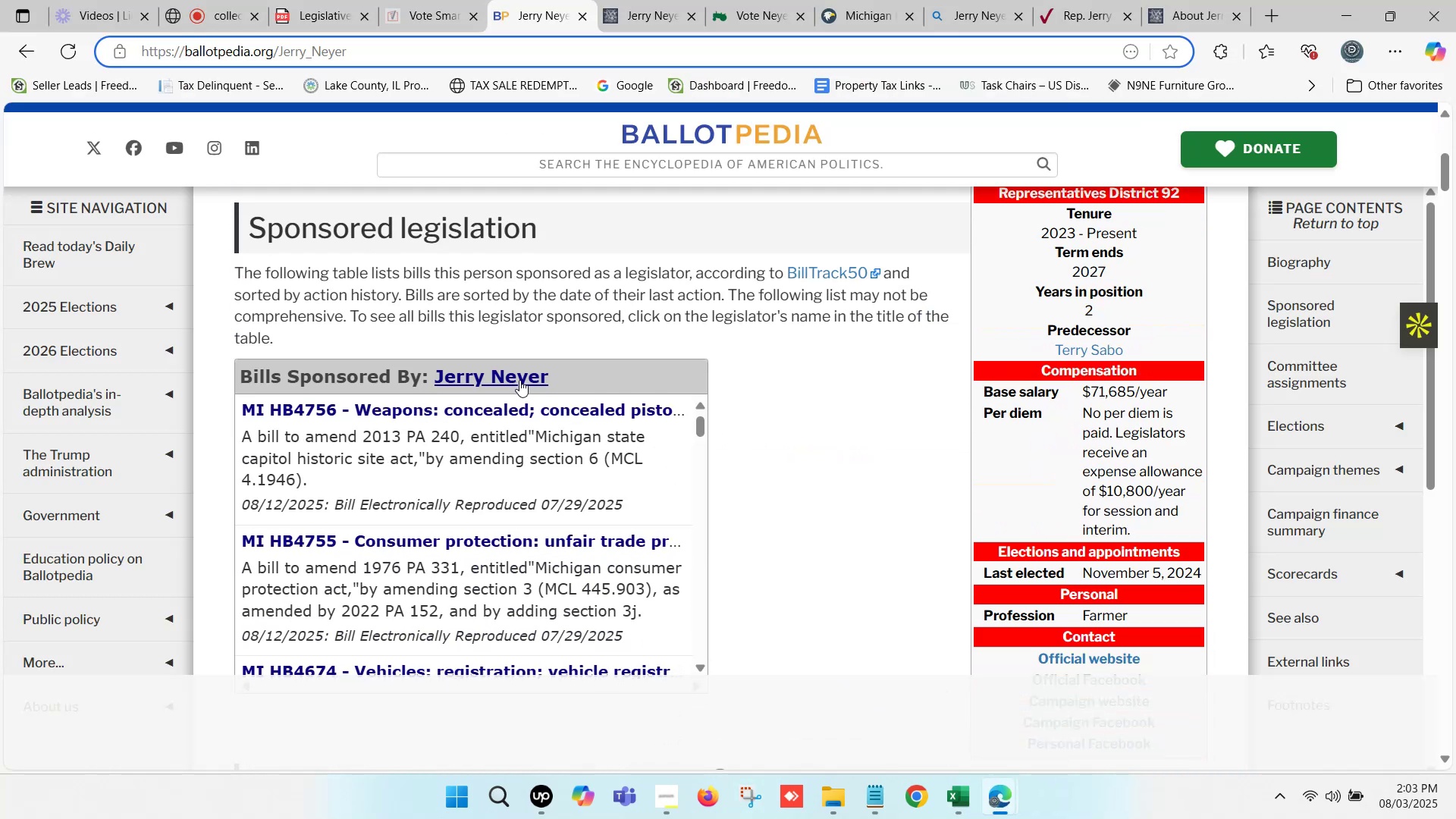 
scroll: coordinate [725, 379], scroll_direction: up, amount: 2.0
 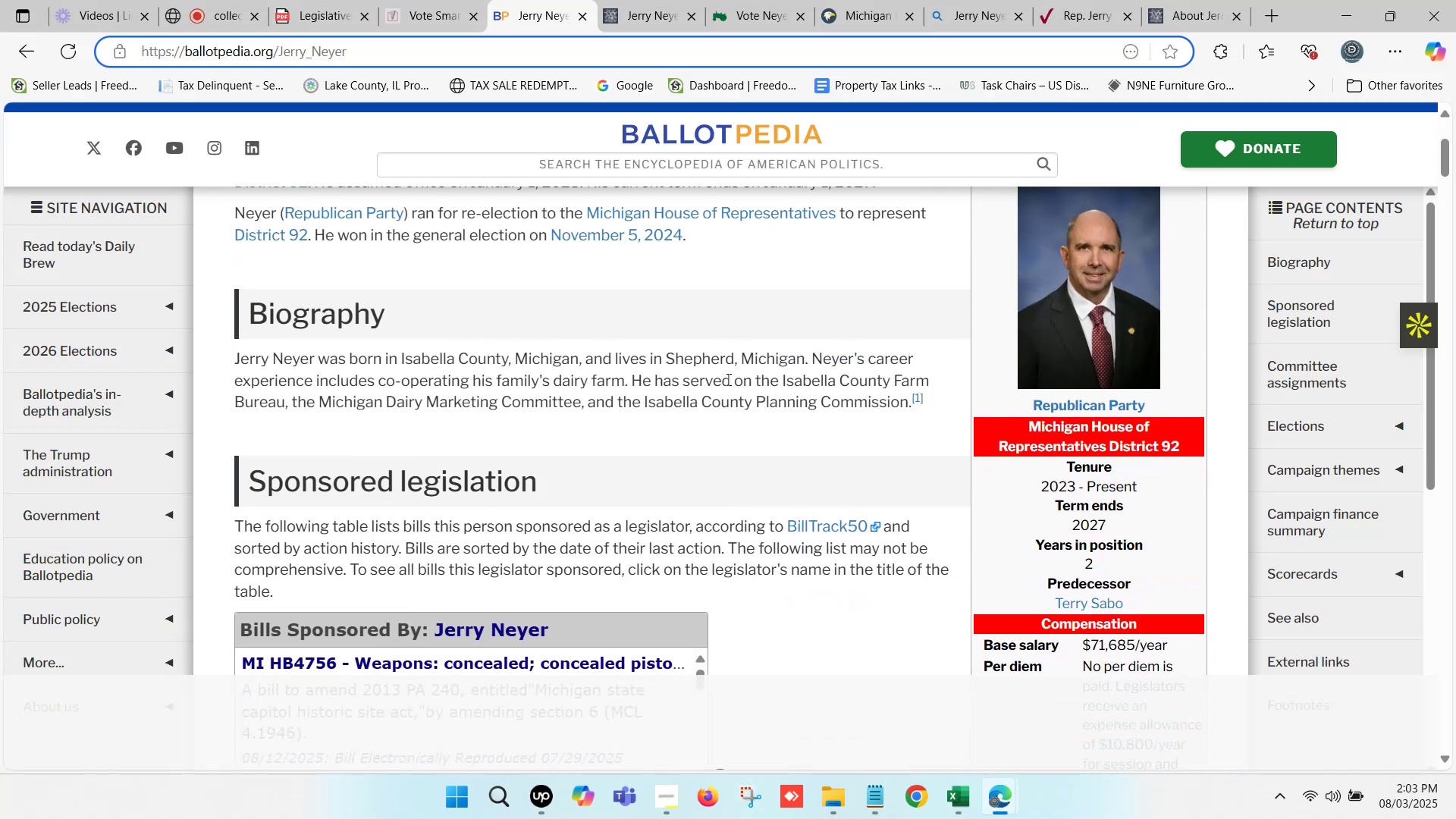 
scroll: coordinate [885, 398], scroll_direction: down, amount: 4.0
 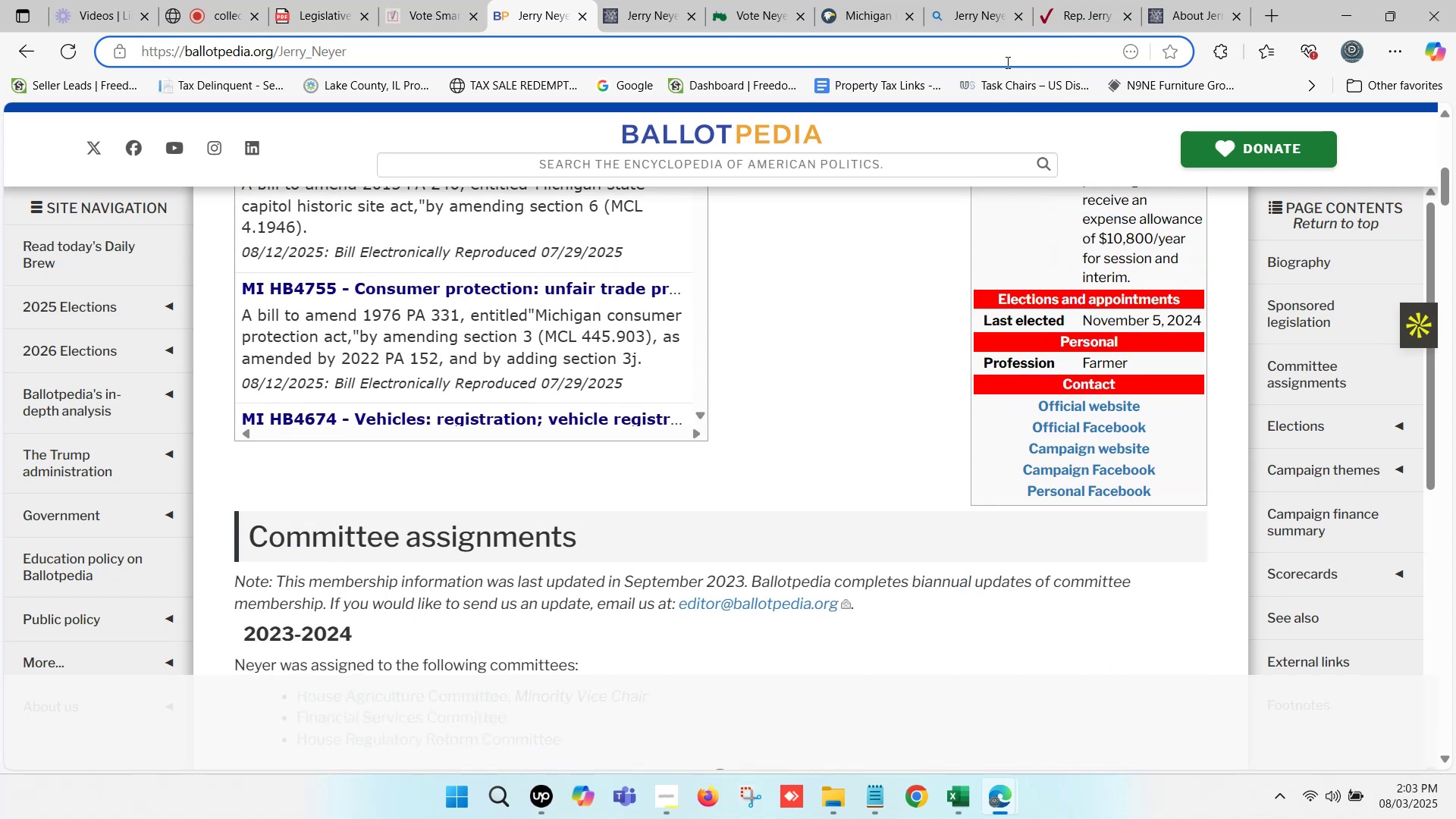 
left_click([1095, 0])
 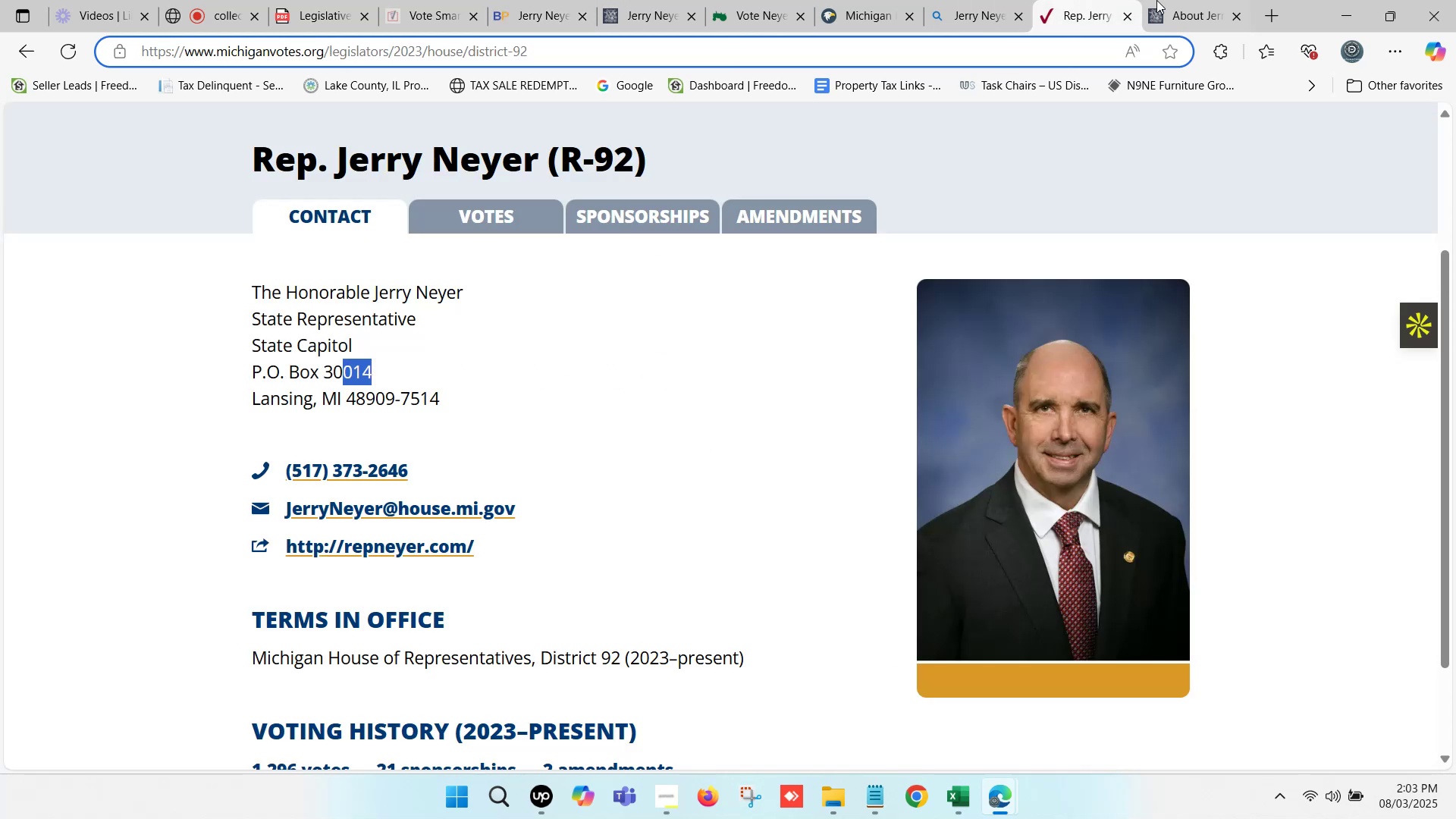 
left_click([1179, 0])
 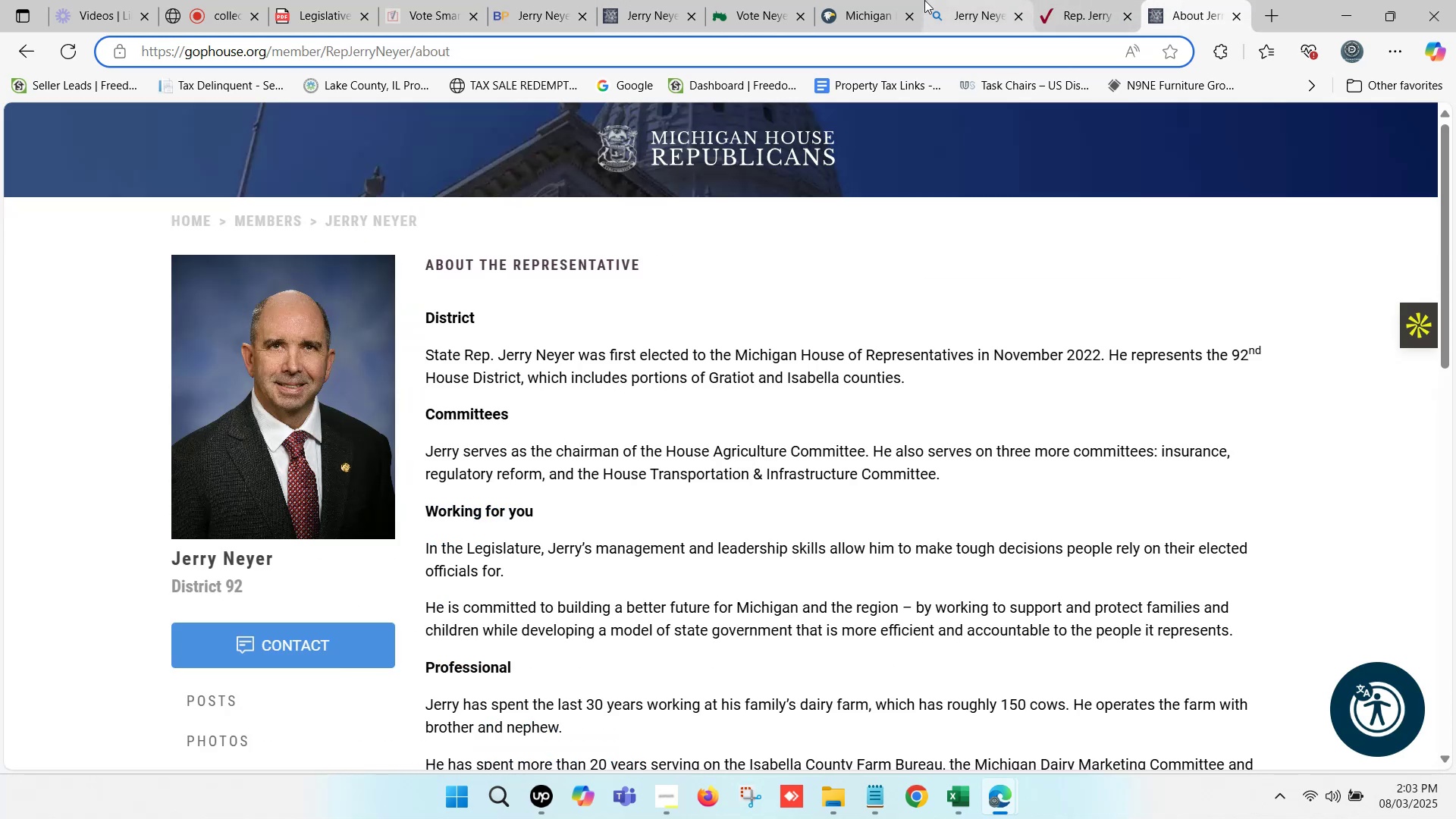 
left_click([847, 0])
 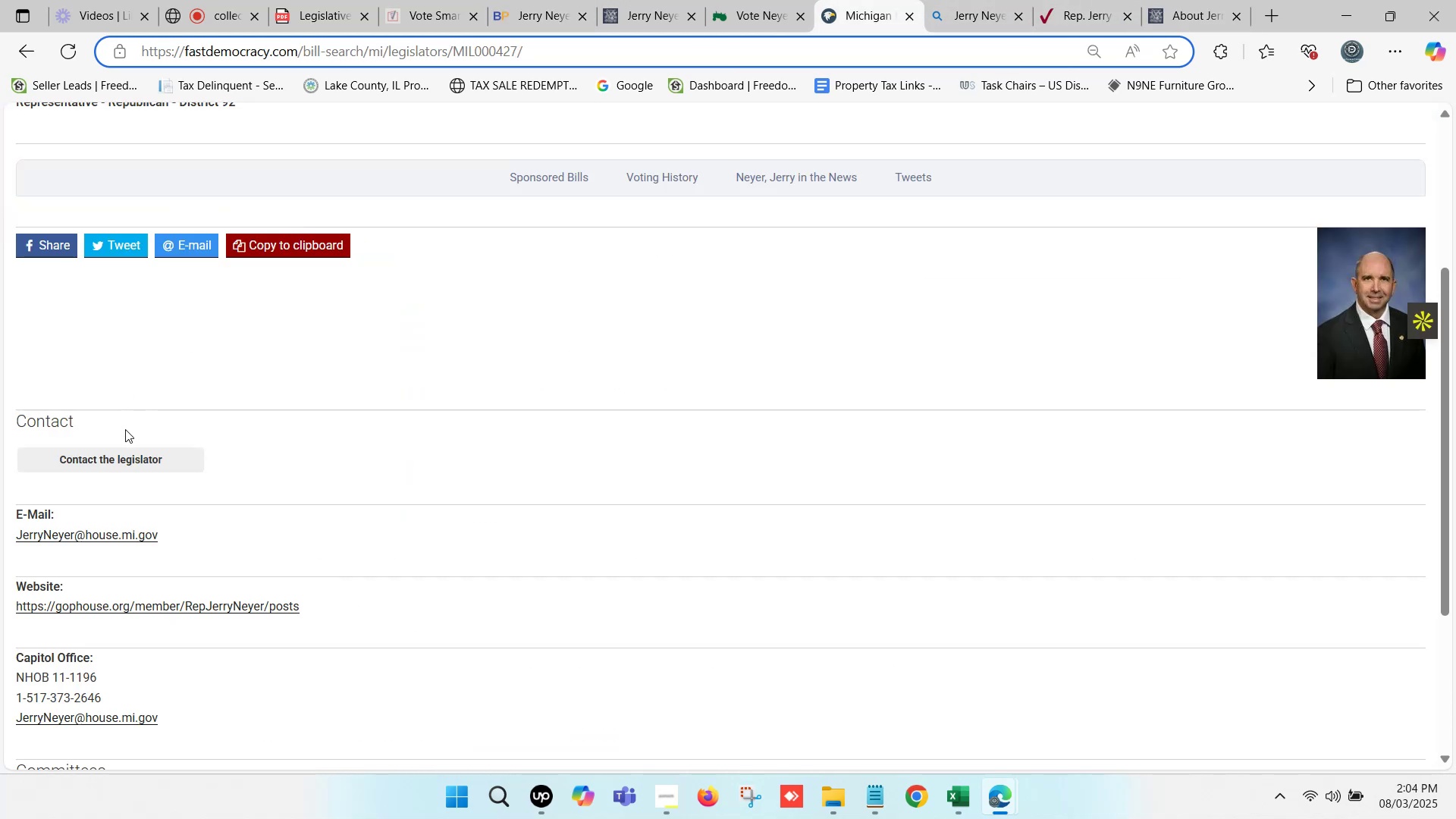 
scroll: coordinate [142, 442], scroll_direction: down, amount: 1.0
 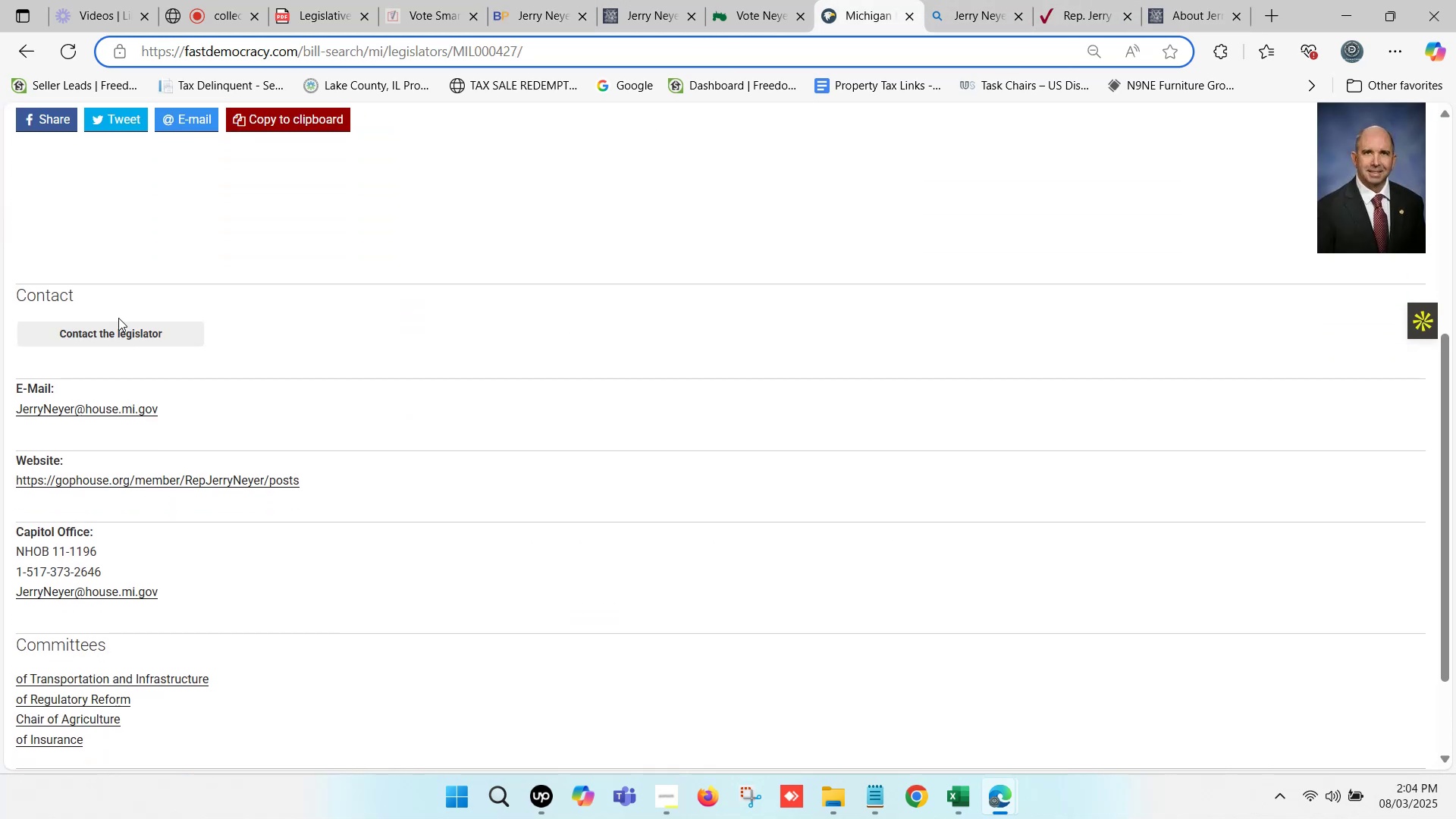 
hold_key(key=ControlLeft, duration=0.56)
left_click([116, 333])
 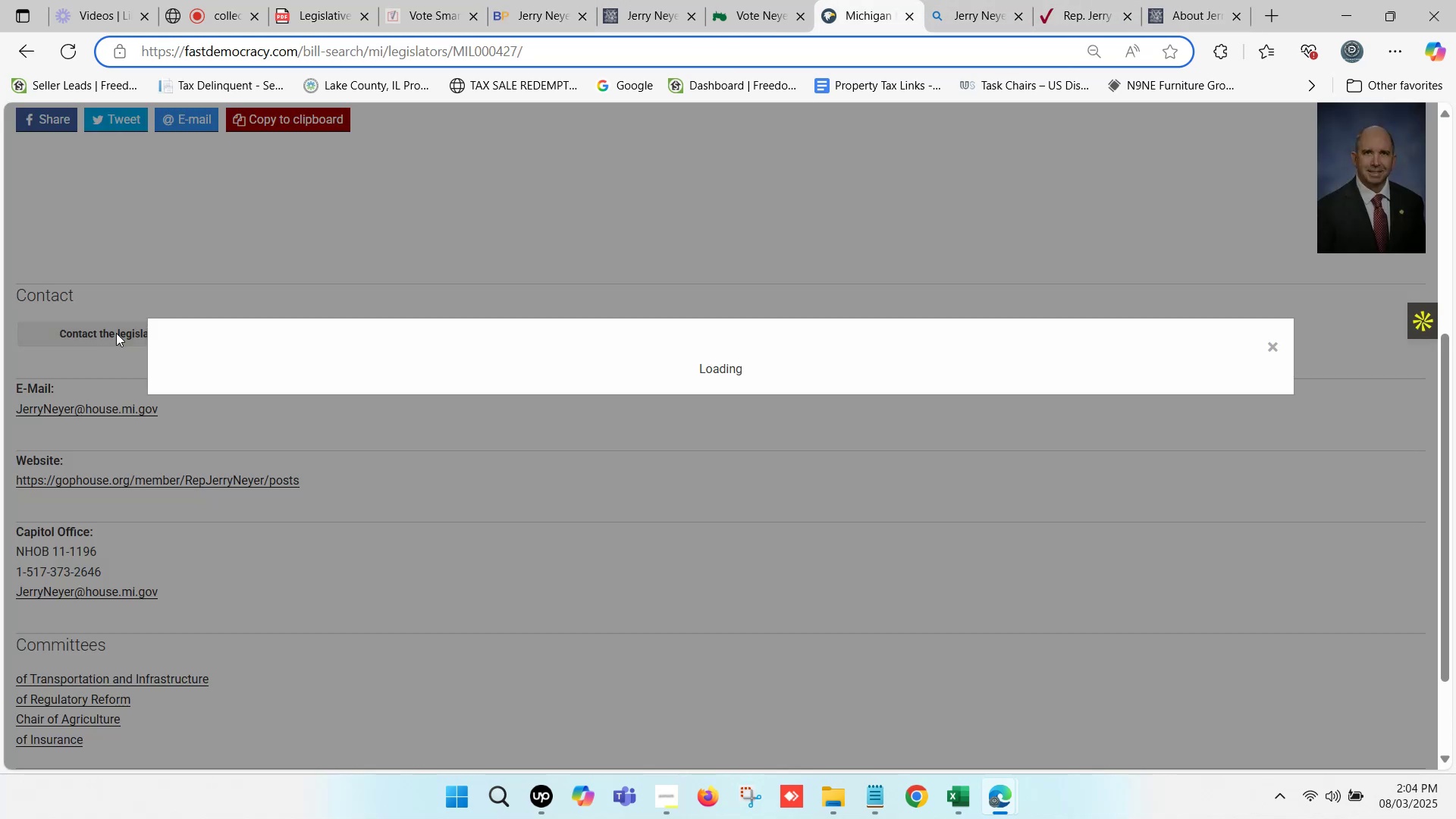 
mouse_move([218, 338])
 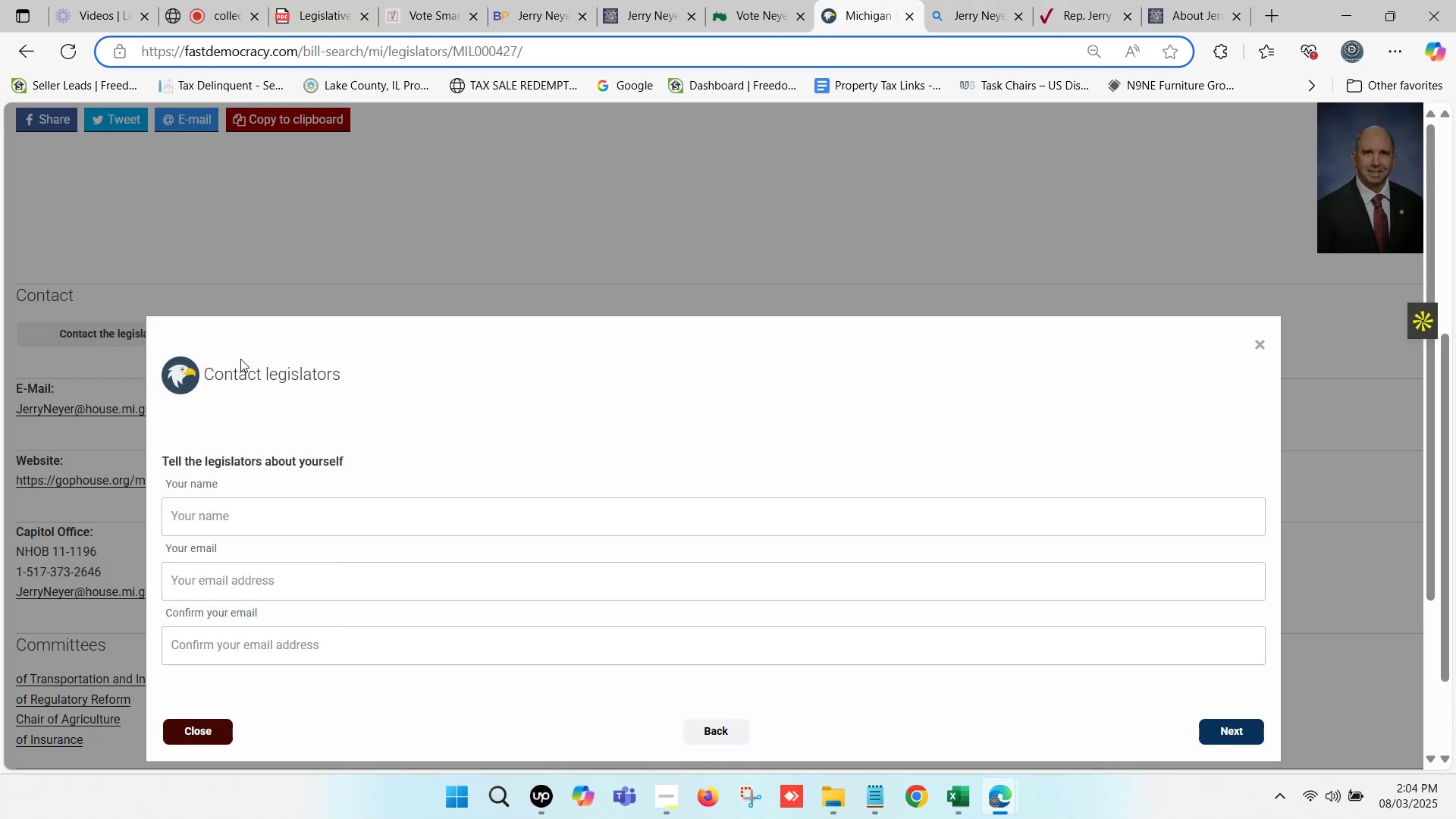 
scroll: coordinate [246, 375], scroll_direction: down, amount: 1.0
 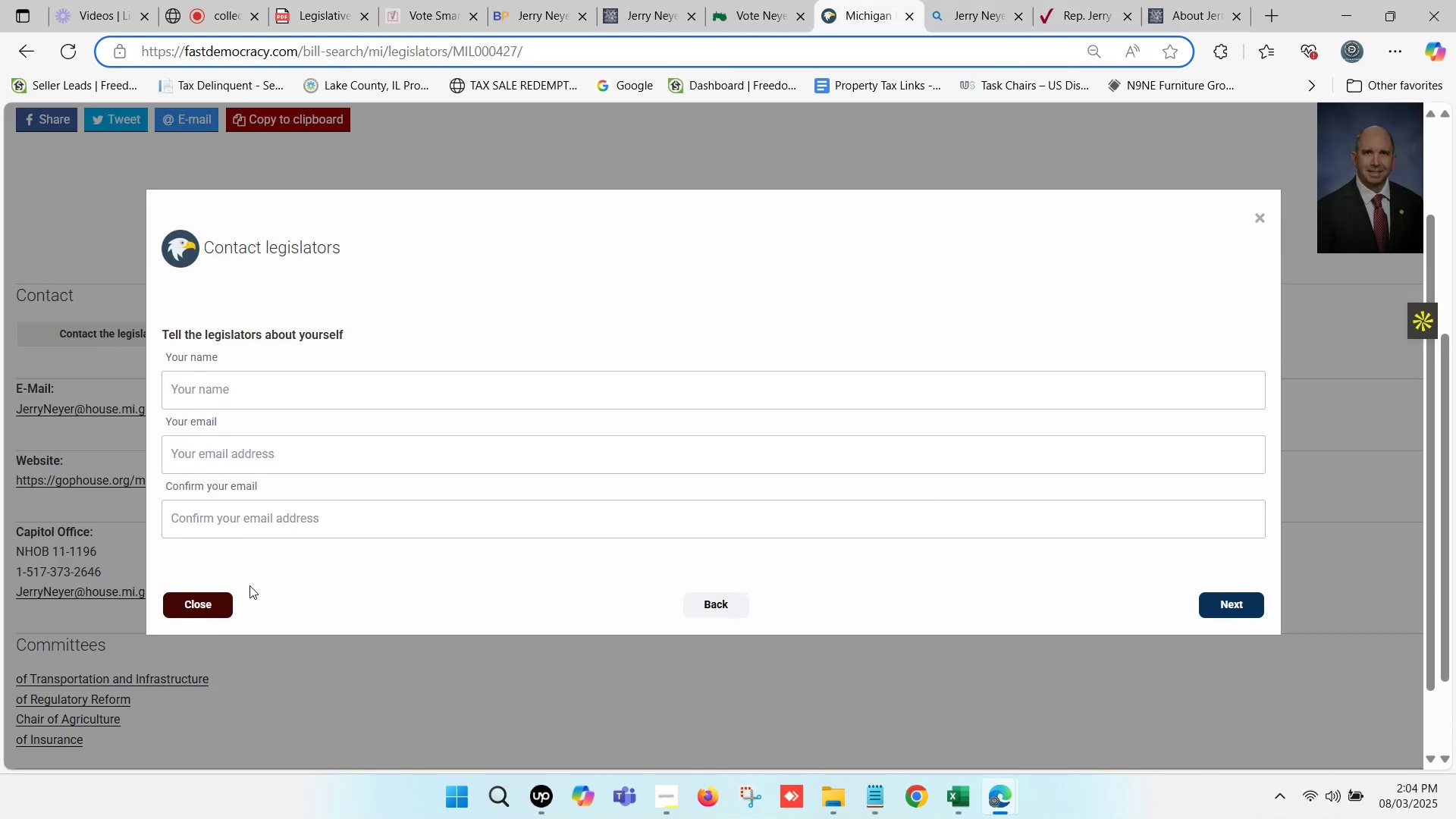 
left_click([205, 601])
 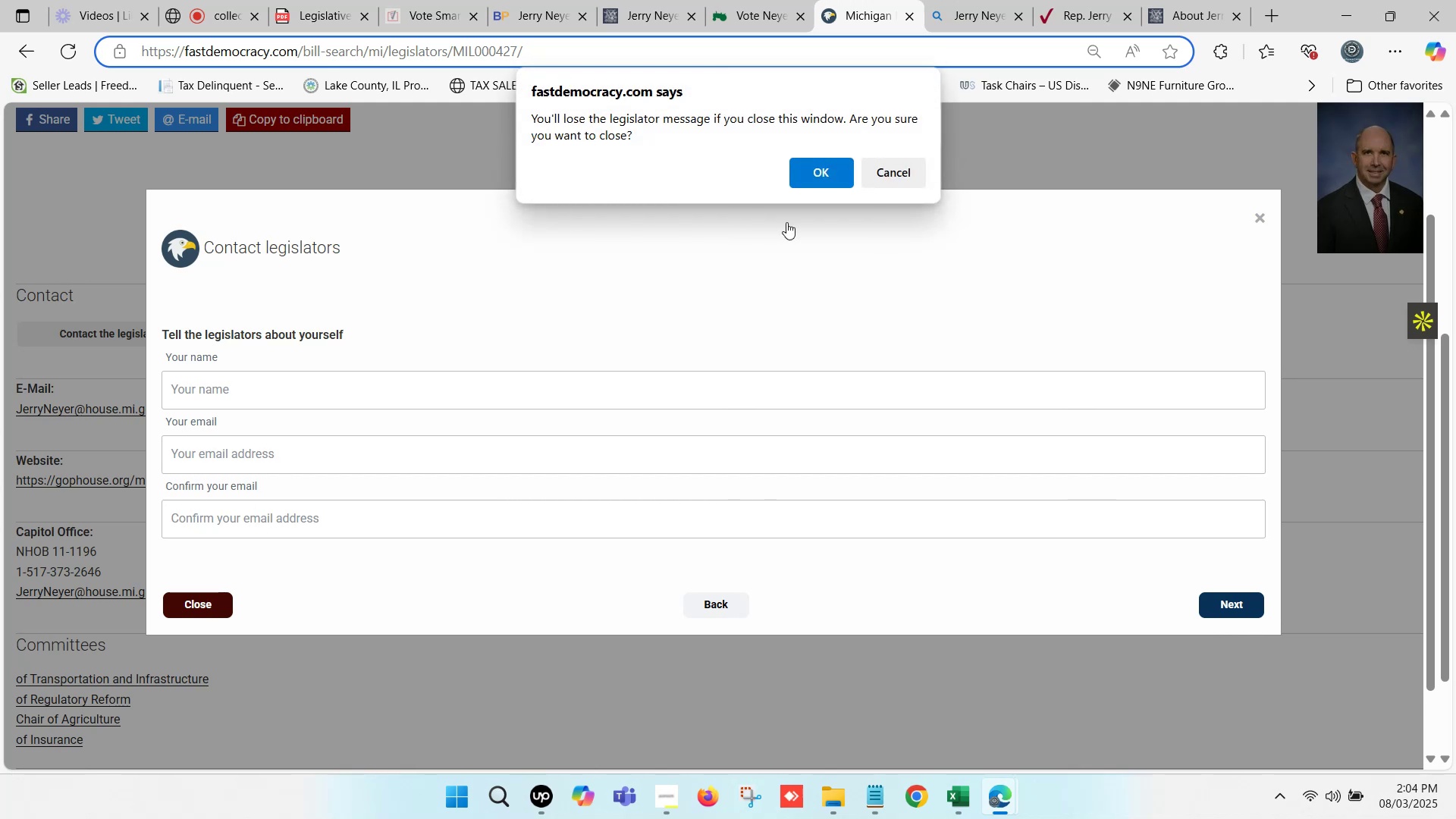 
left_click([829, 171])
 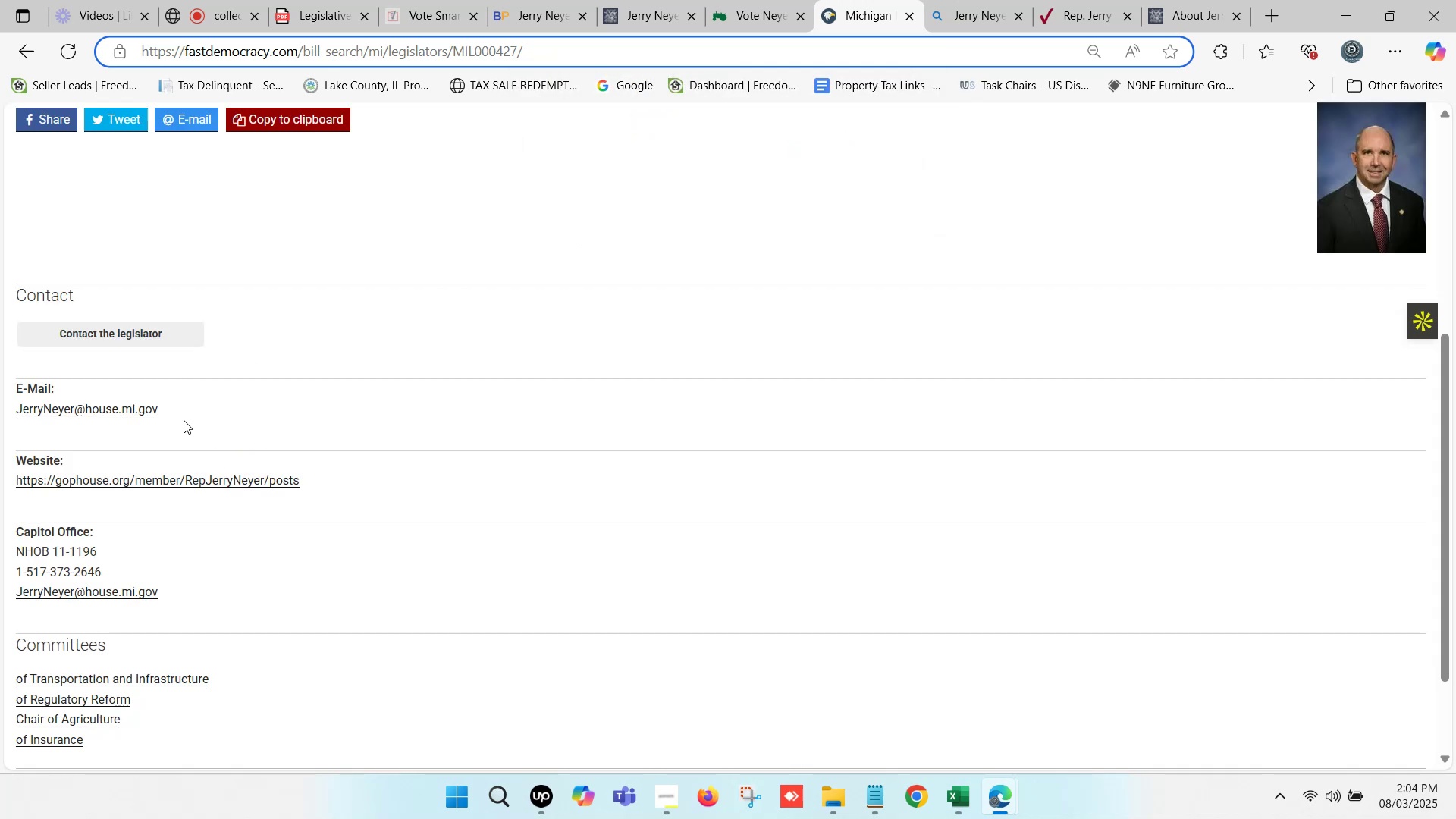 
scroll: coordinate [184, 428], scroll_direction: down, amount: 1.0
 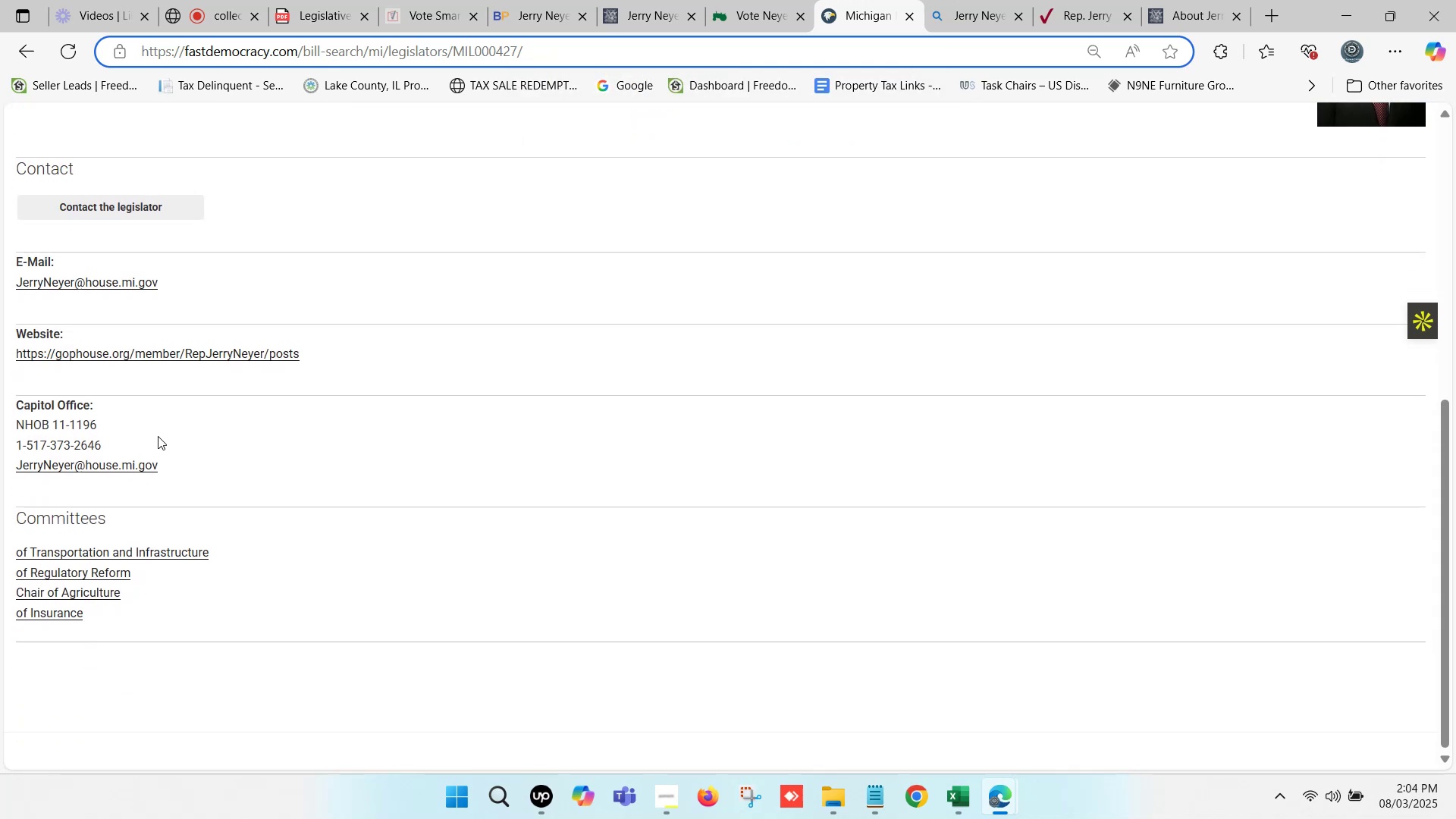 
left_click_drag(start_coordinate=[113, 440], to_coordinate=[28, 448])
 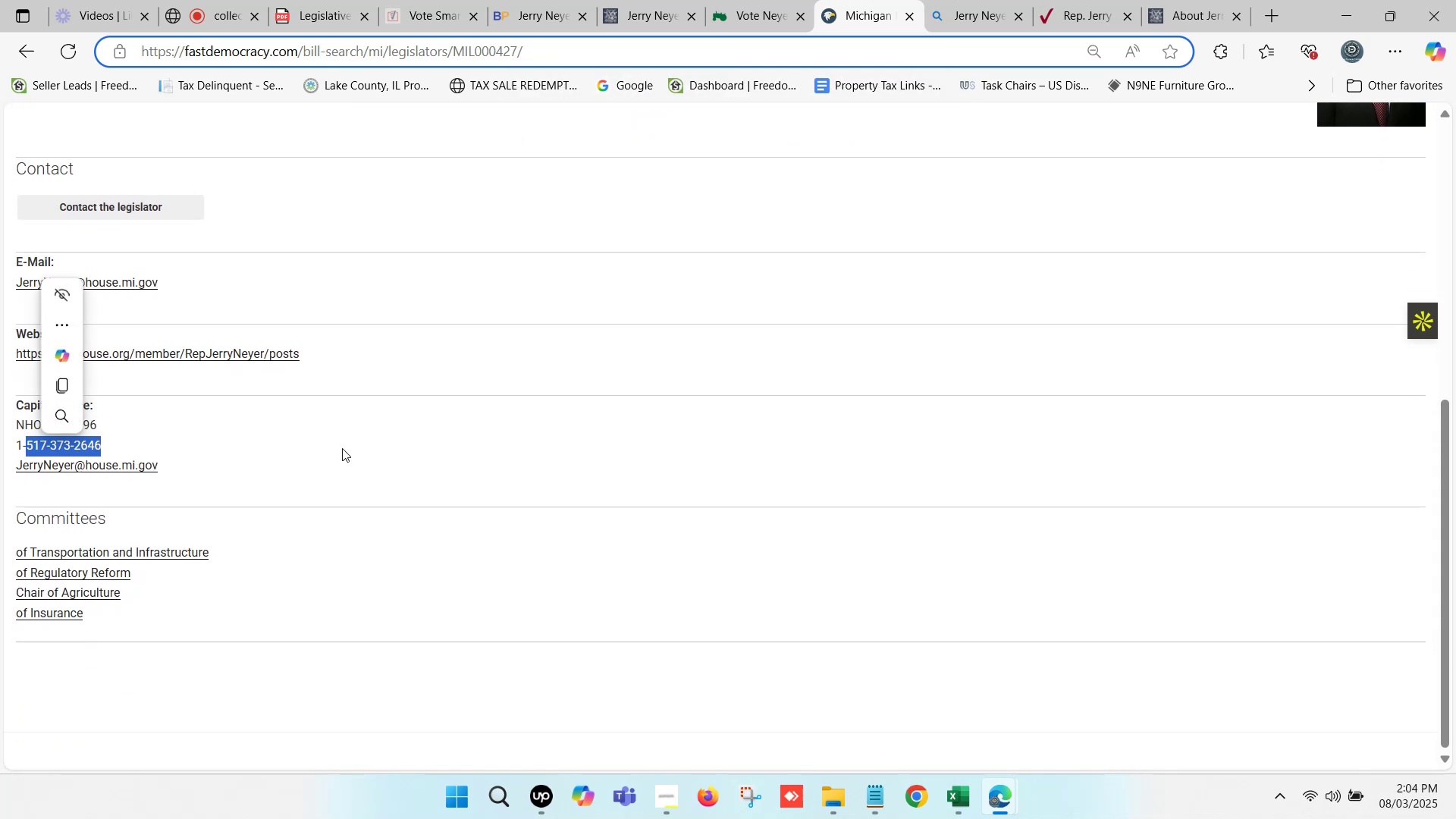 
key(Control+C)
 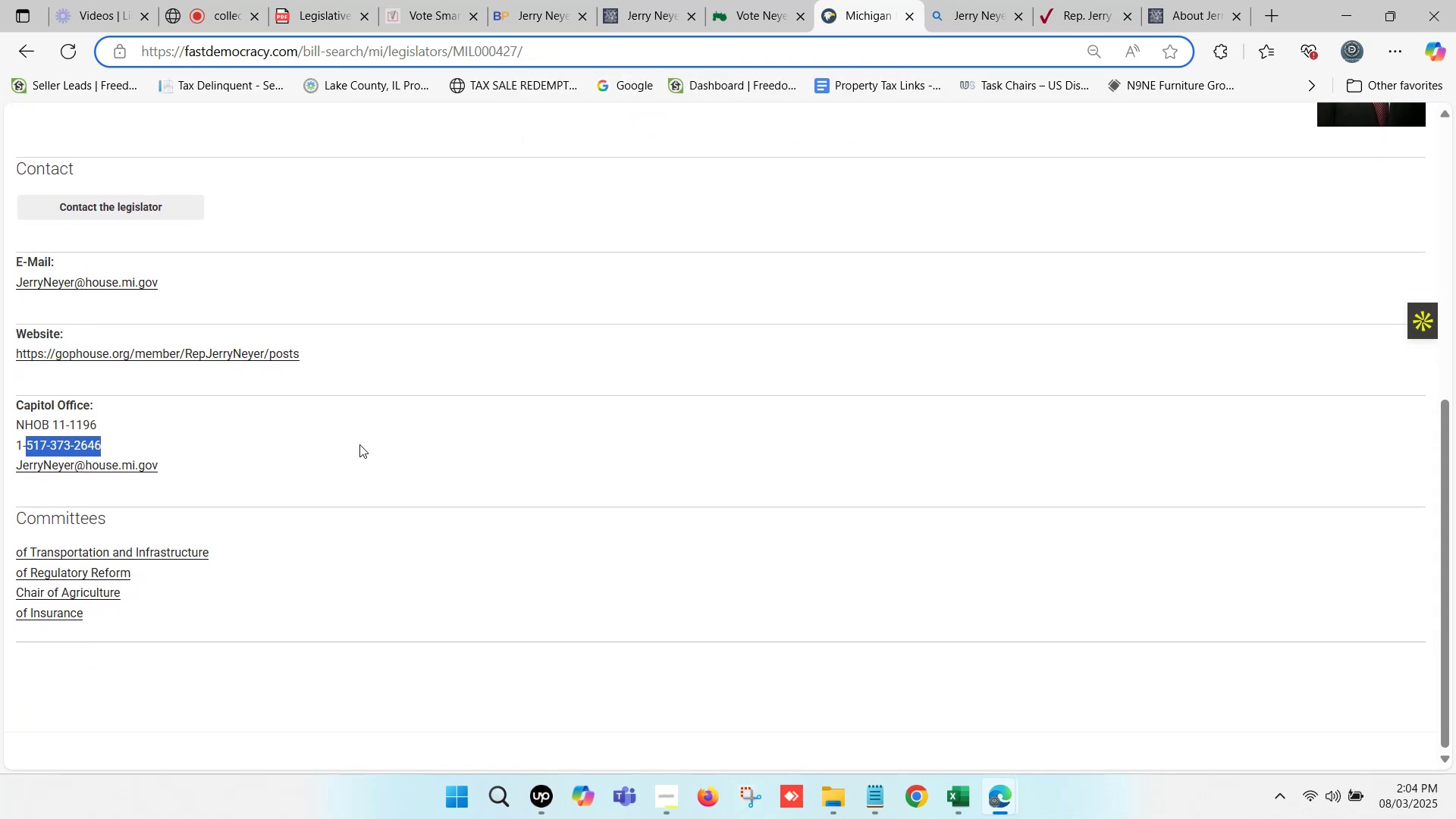 
key(Control+C)
 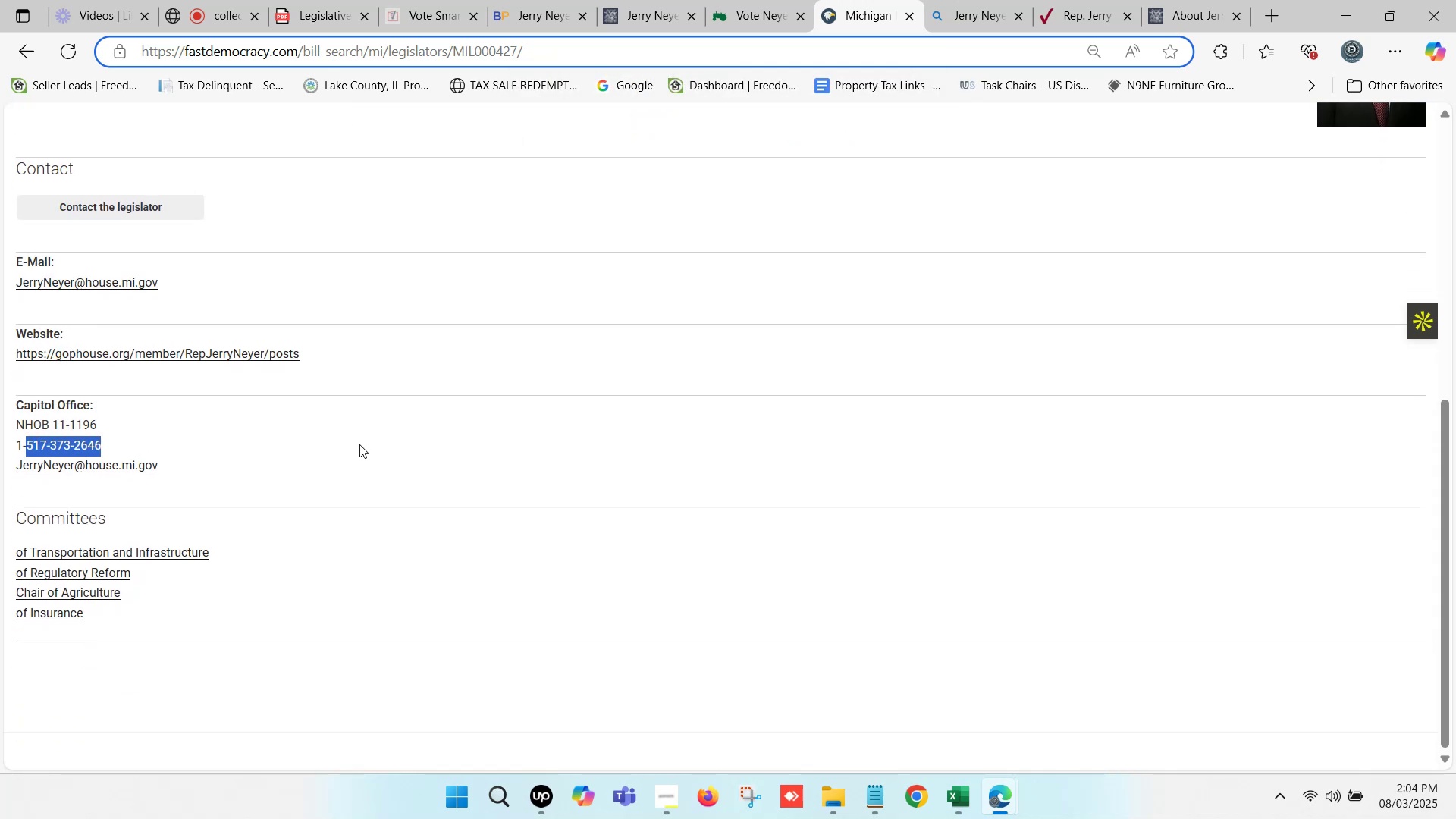 
key(Control+C)
 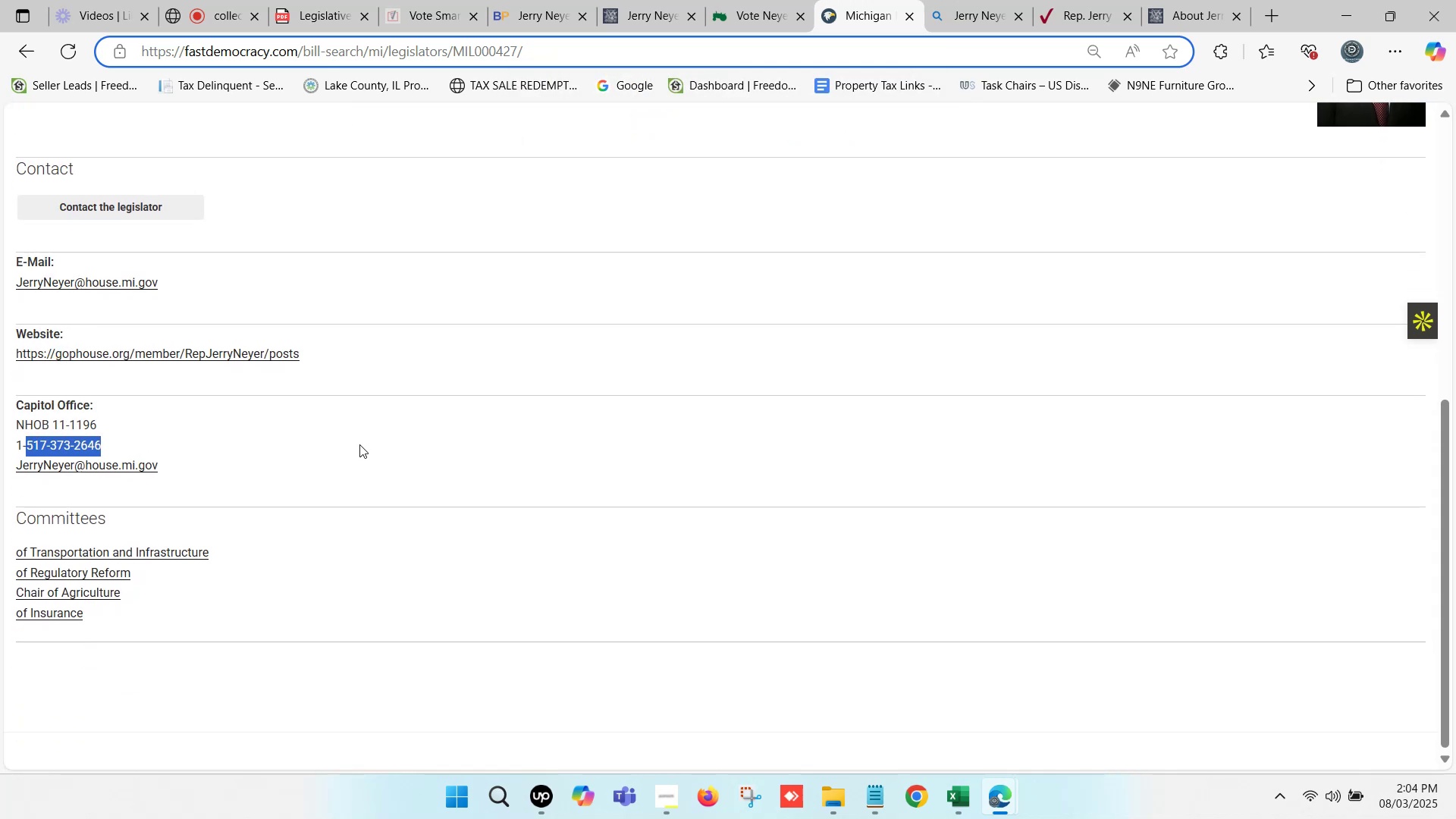 
key(Control+C)
 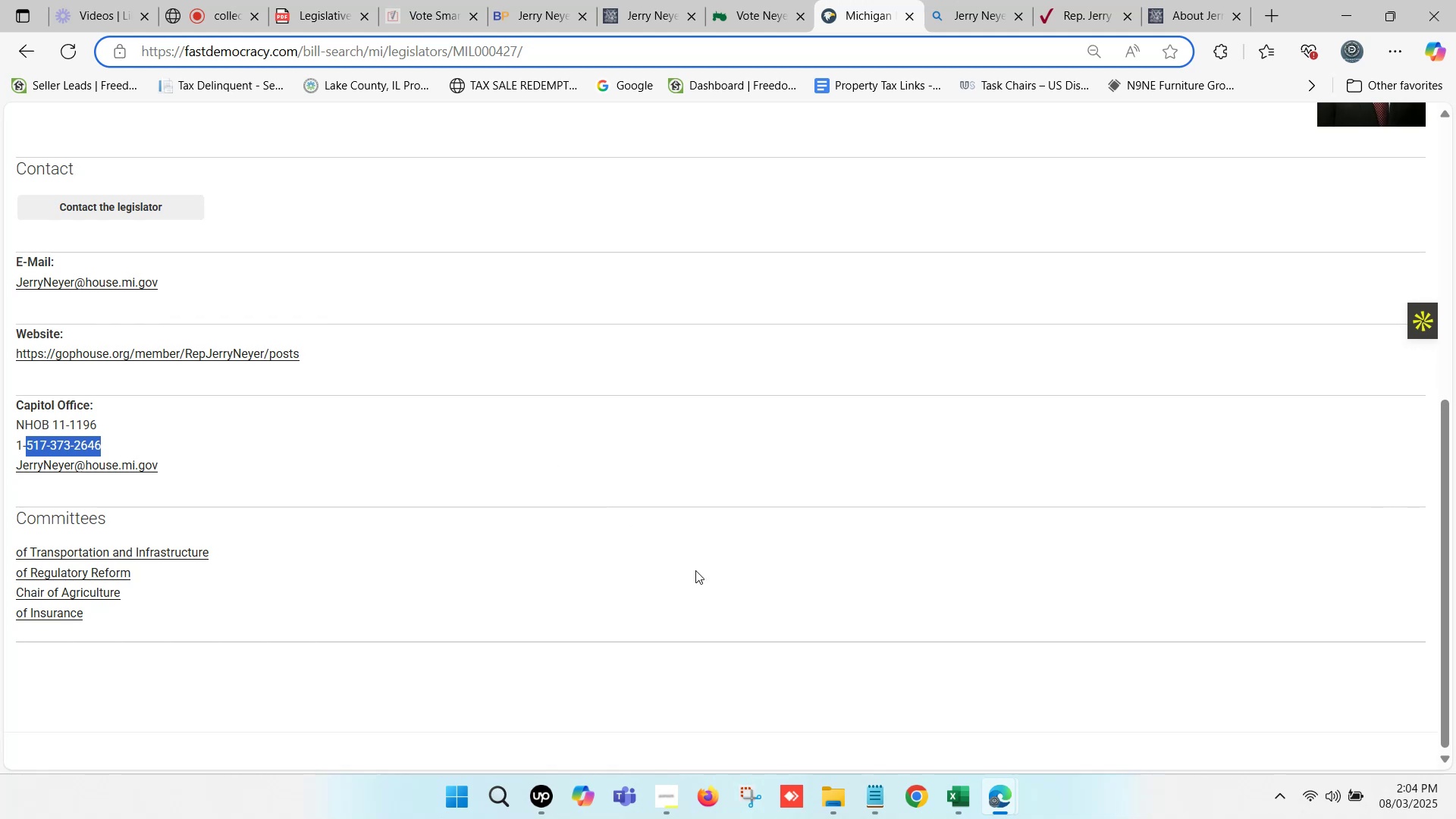 
left_click([953, 801])
 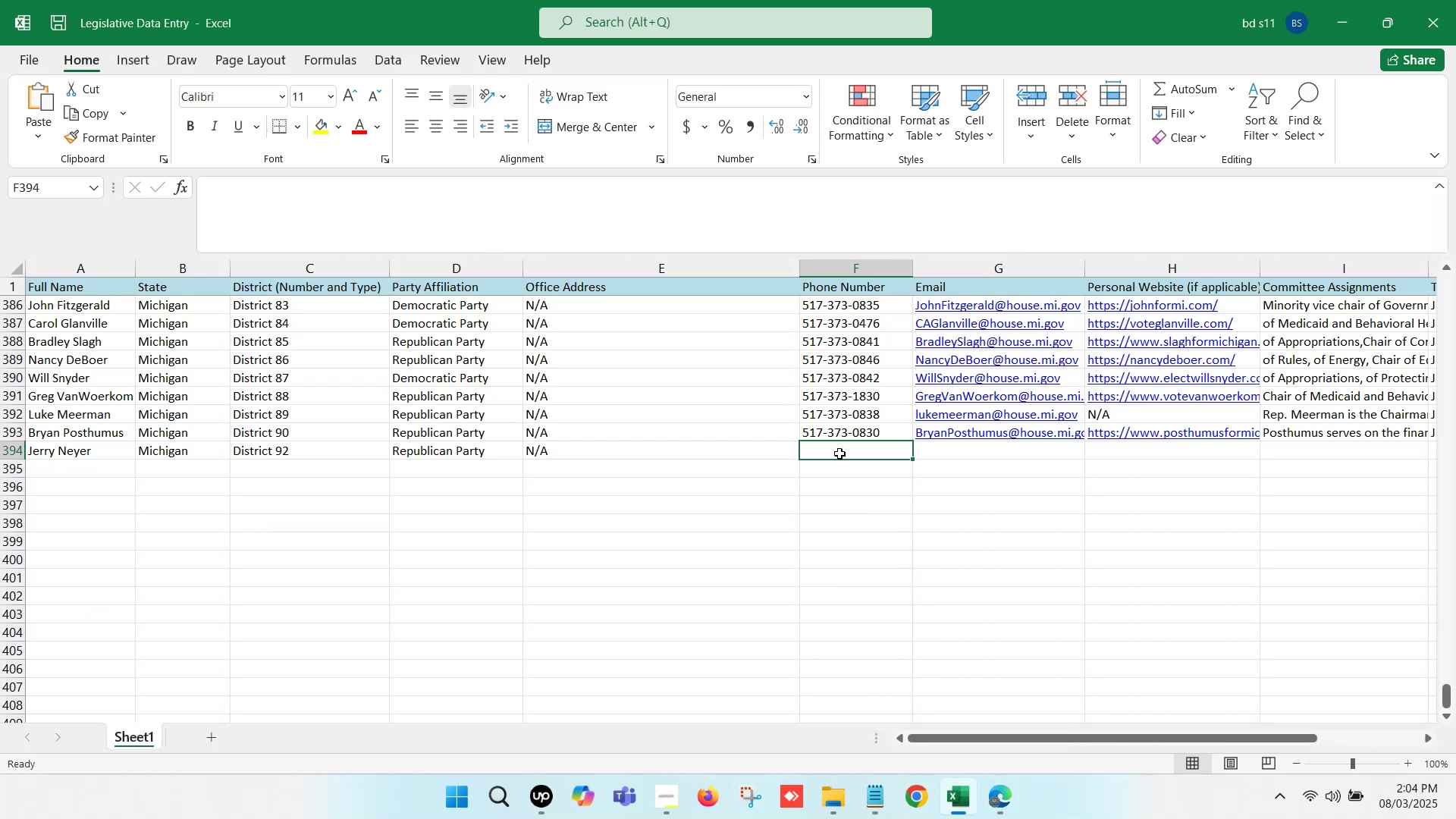 
double_click([839, 453])
 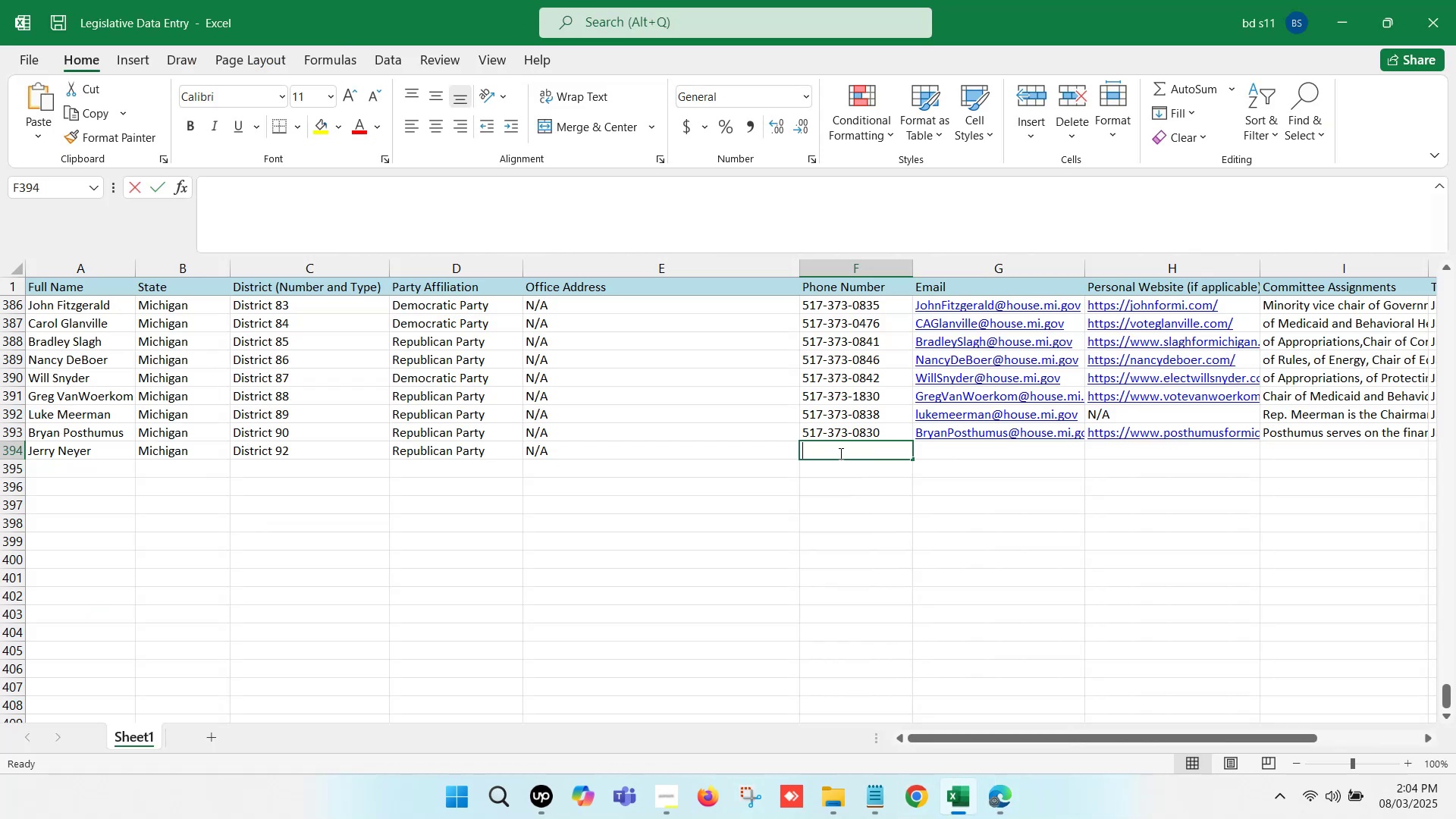 
key(Control+V)
 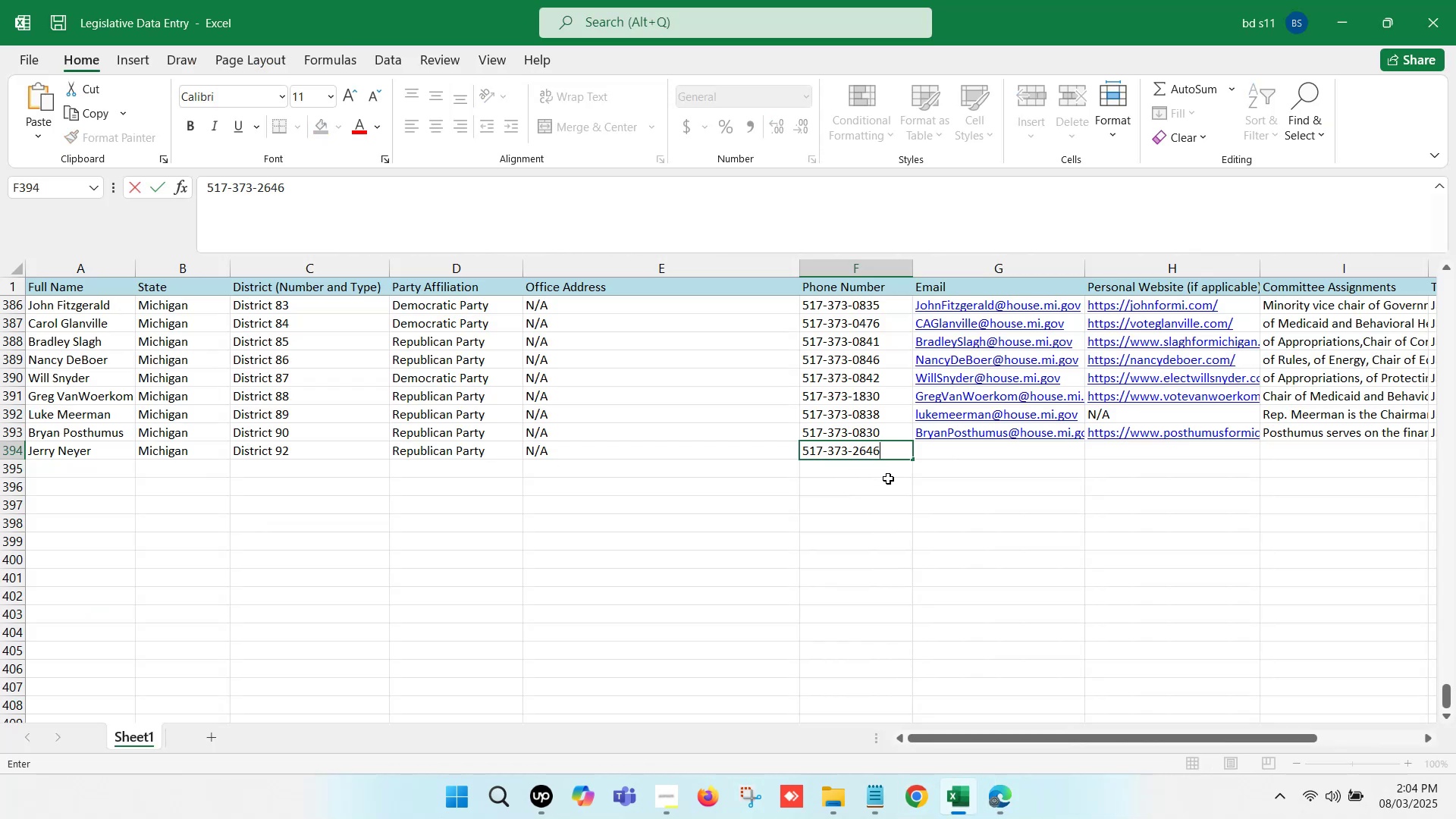 
double_click([998, 479])
 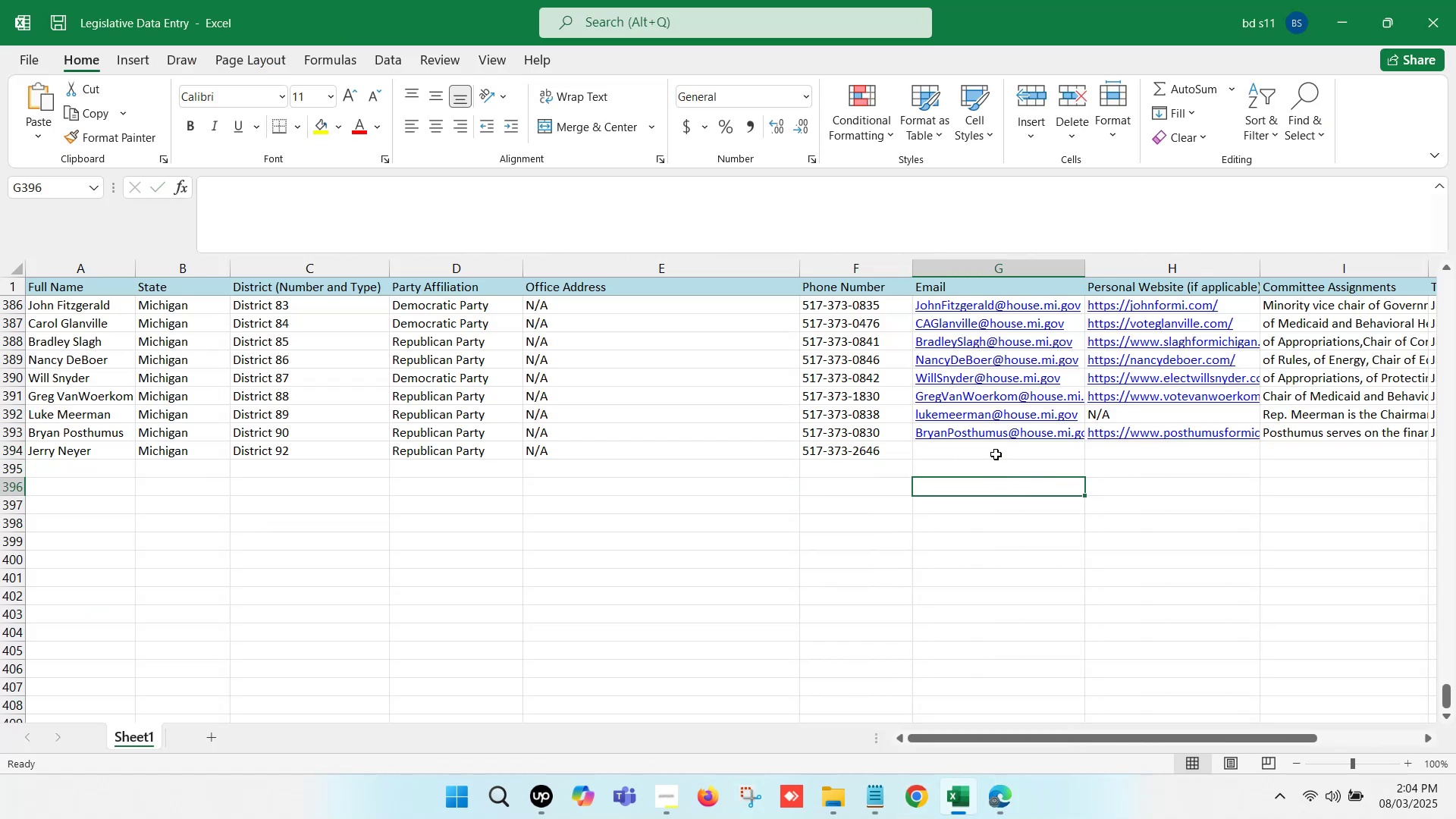 
left_click([990, 451])
 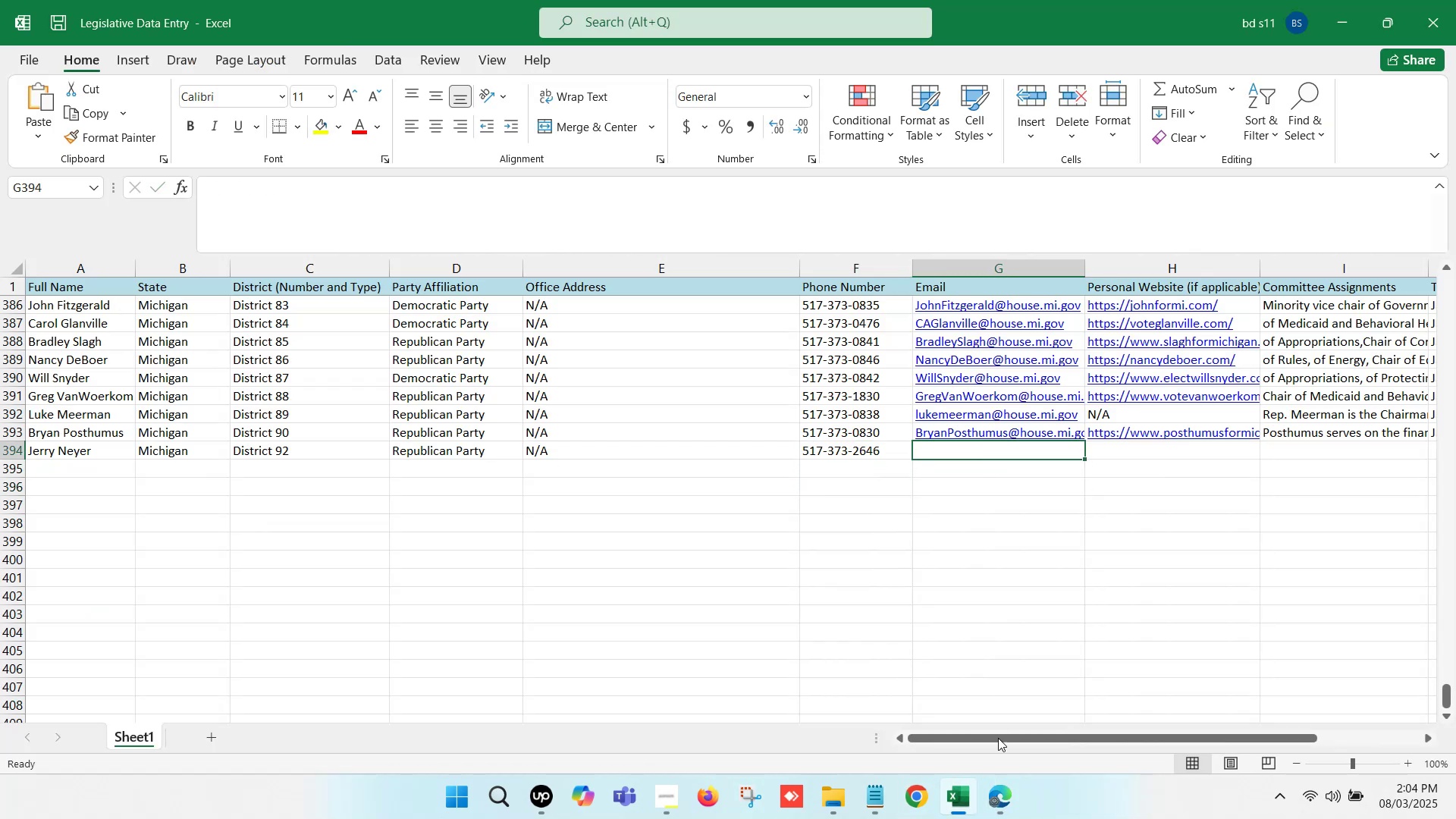 
left_click([1003, 787])
 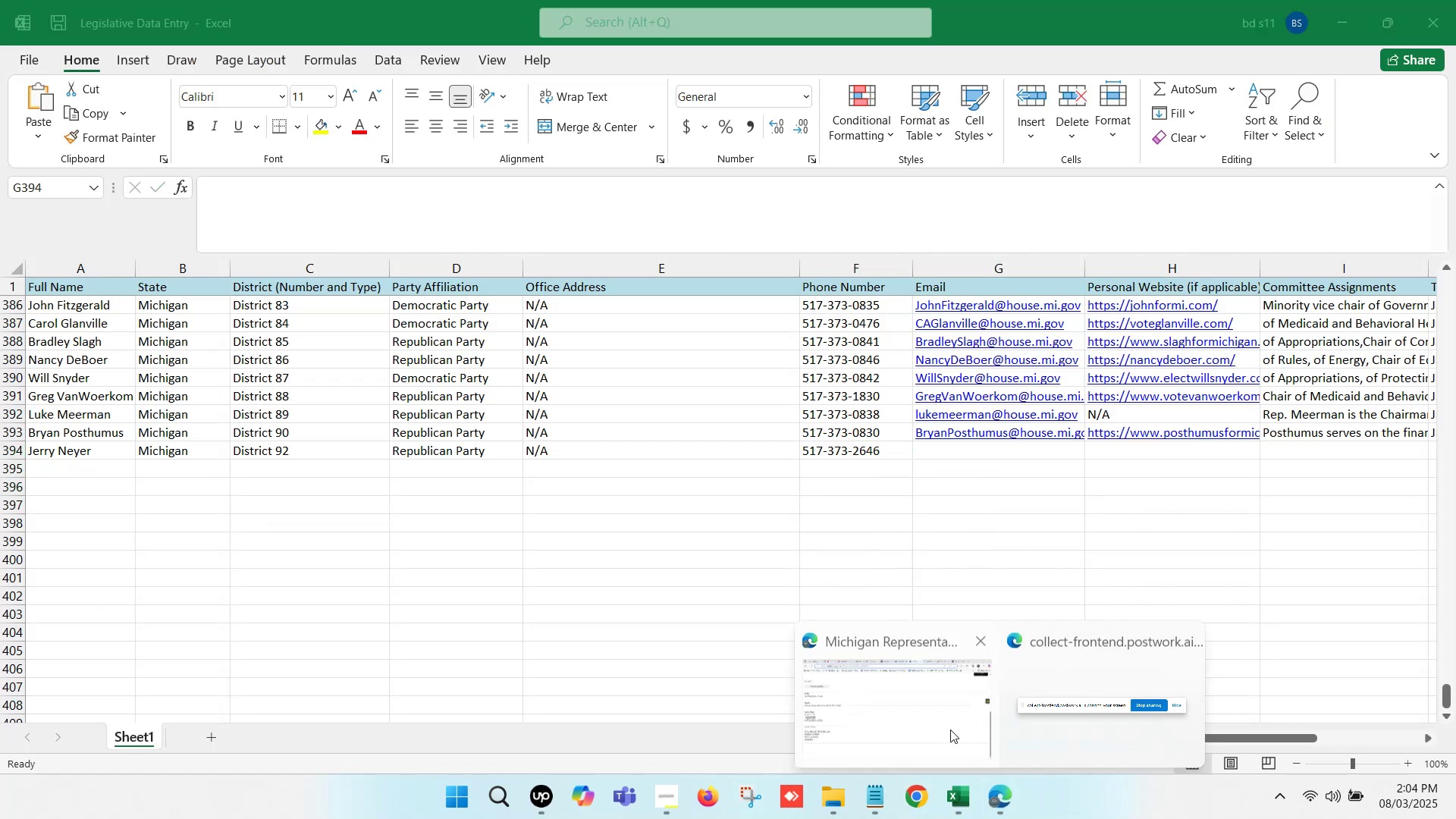 
left_click([915, 702])
 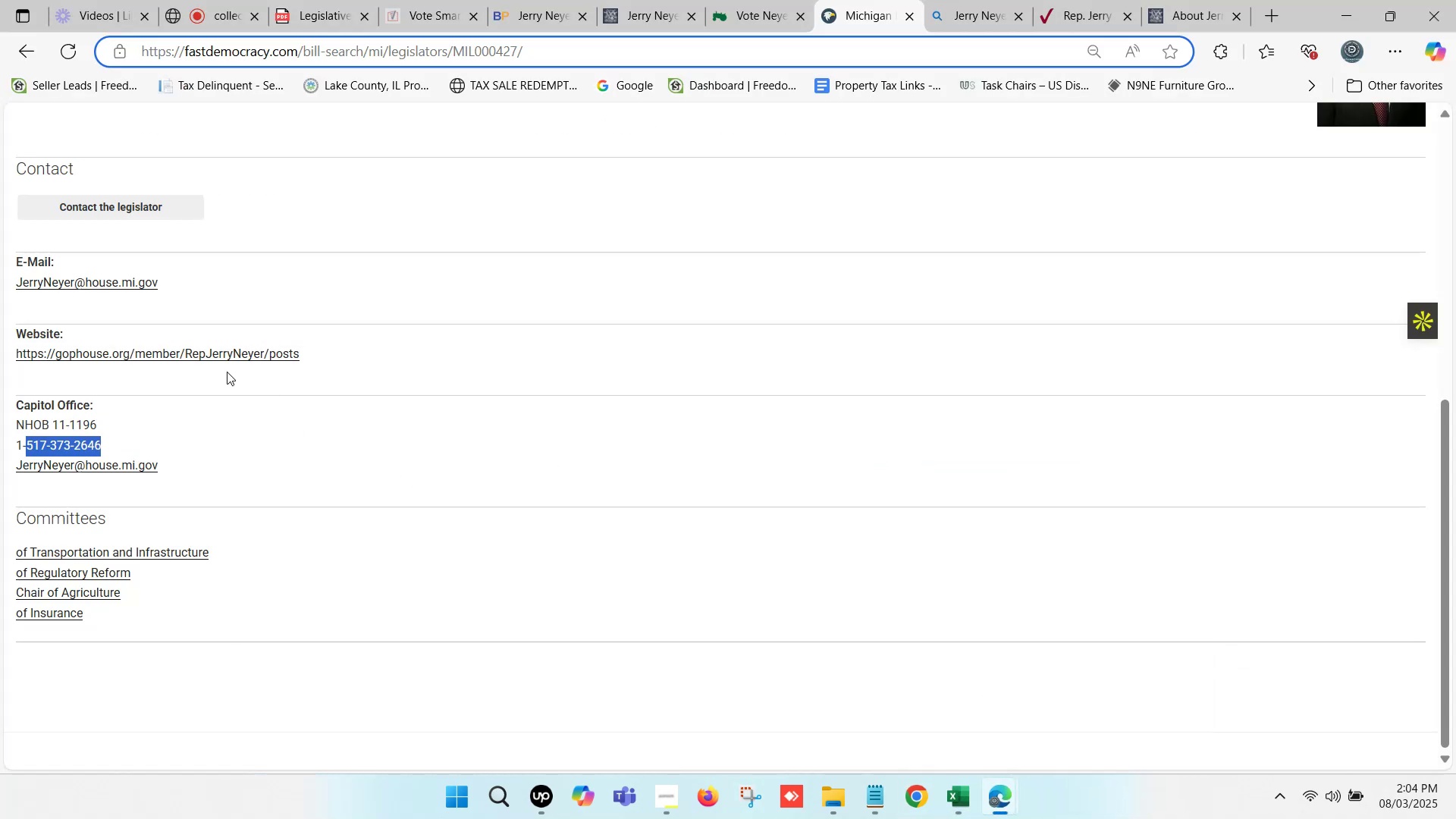 
left_click_drag(start_coordinate=[187, 281], to_coordinate=[16, 281])
 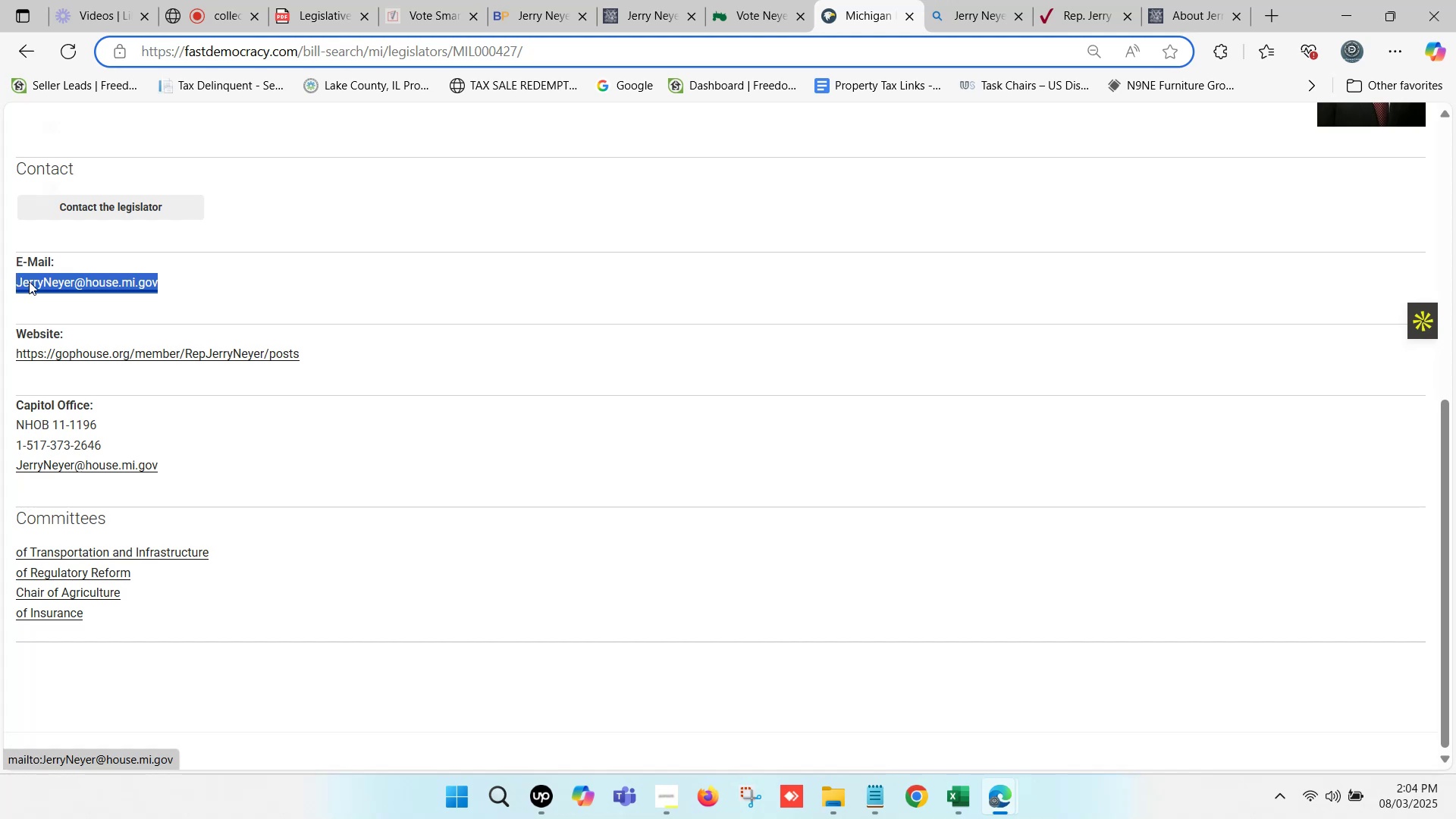 
key(Control+C)
 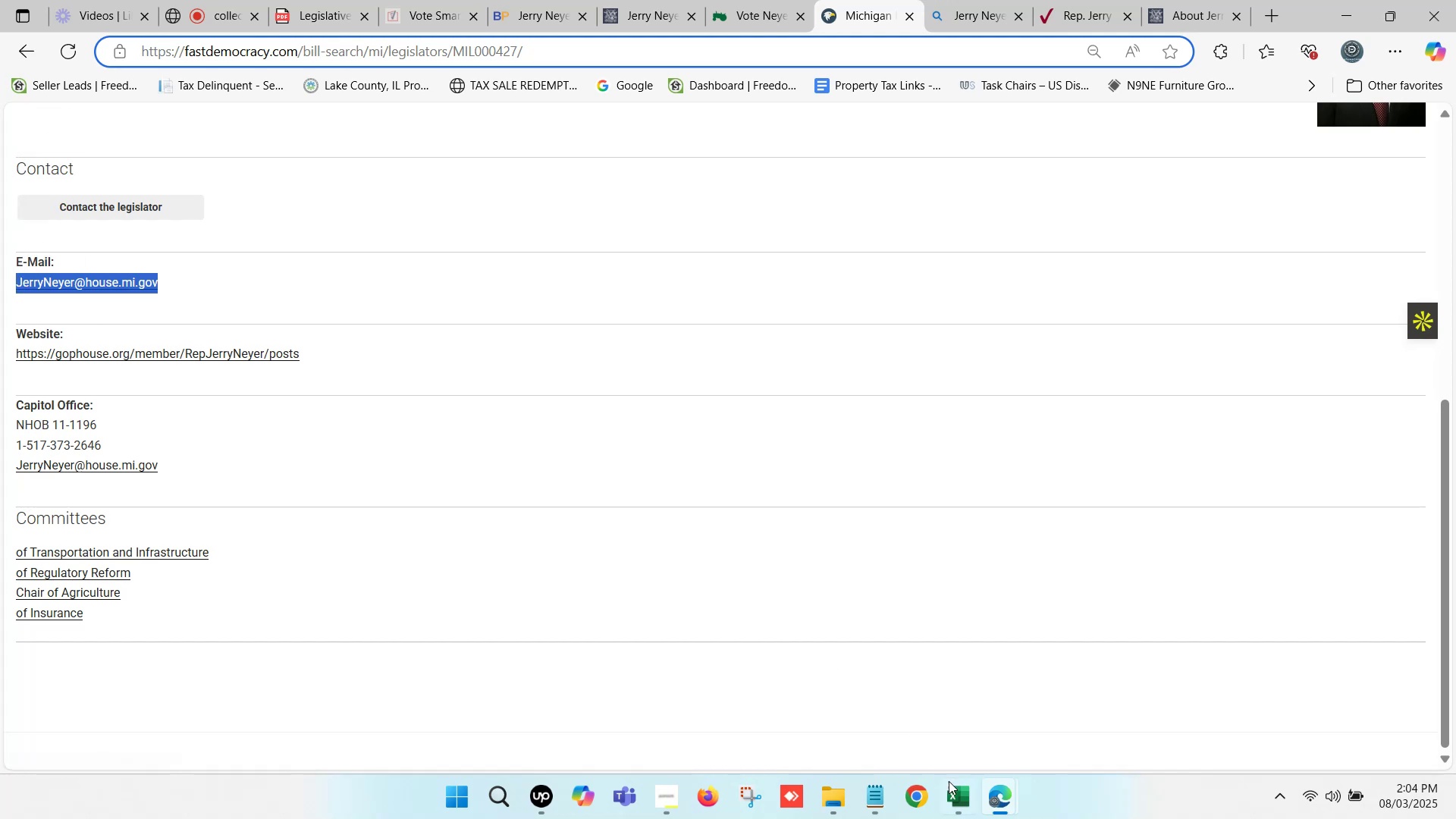 
left_click([949, 784])
 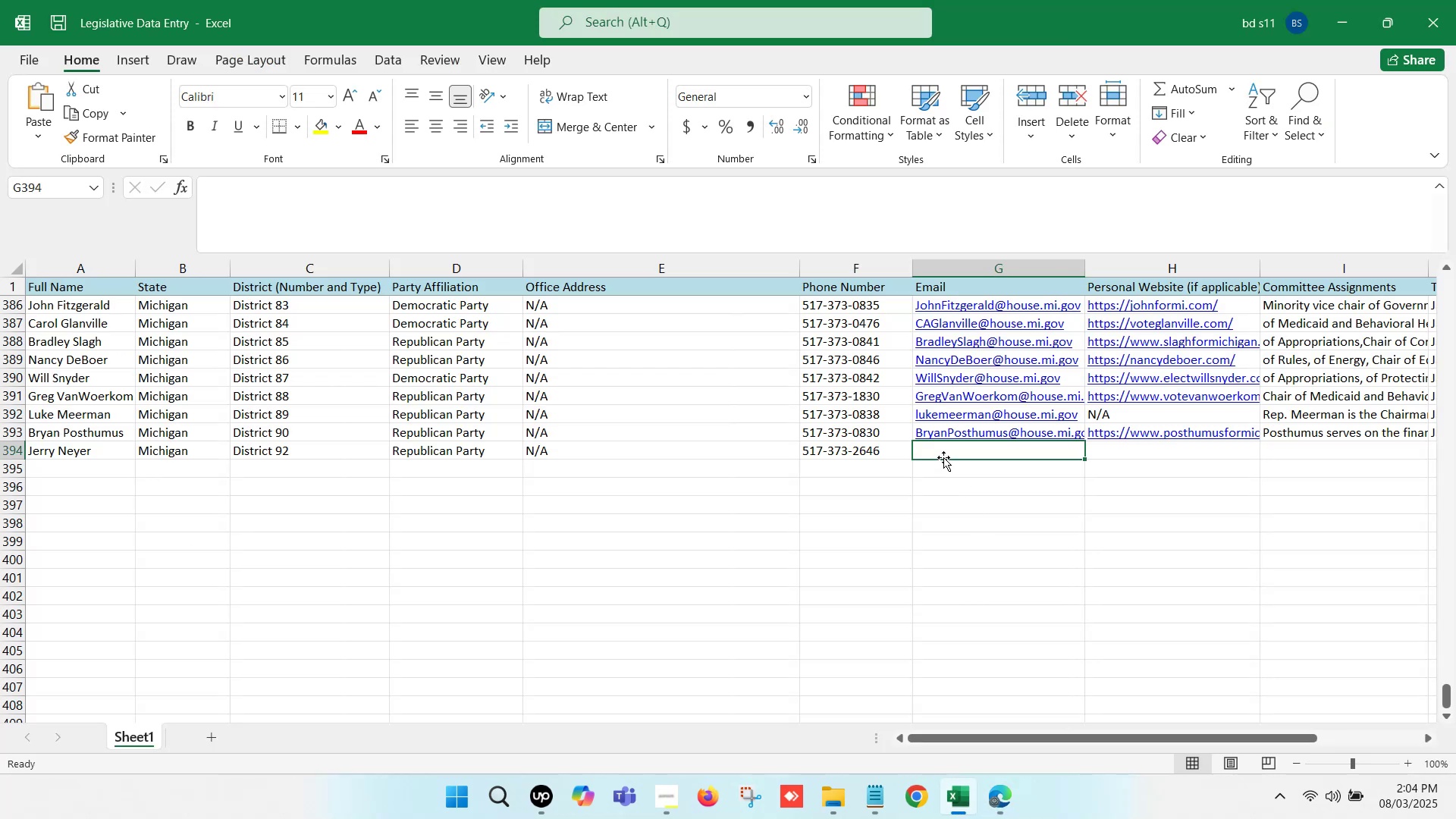 
double_click([943, 457])
 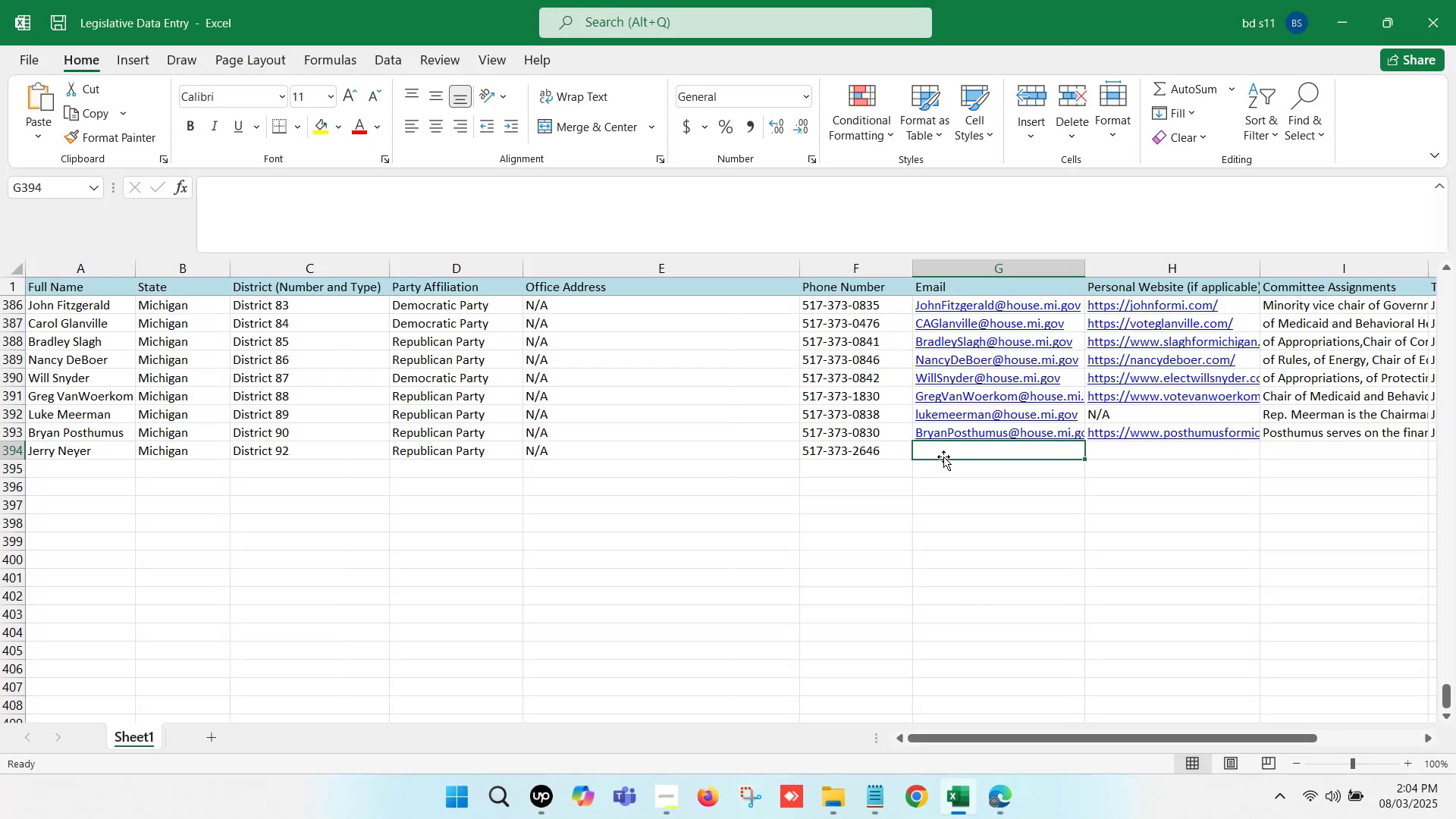 
key(Control+ControlLeft)
 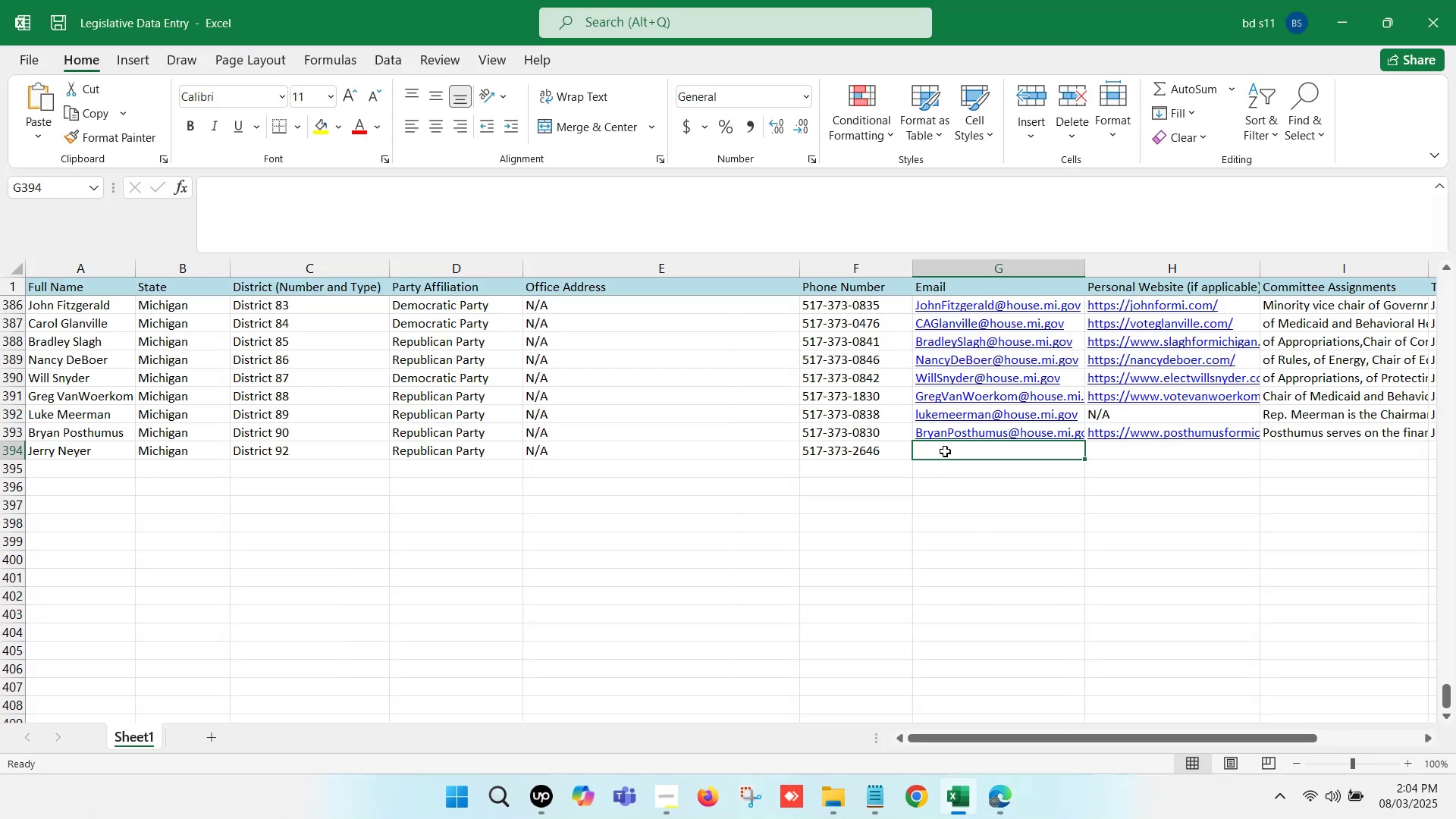 
double_click([945, 451])
 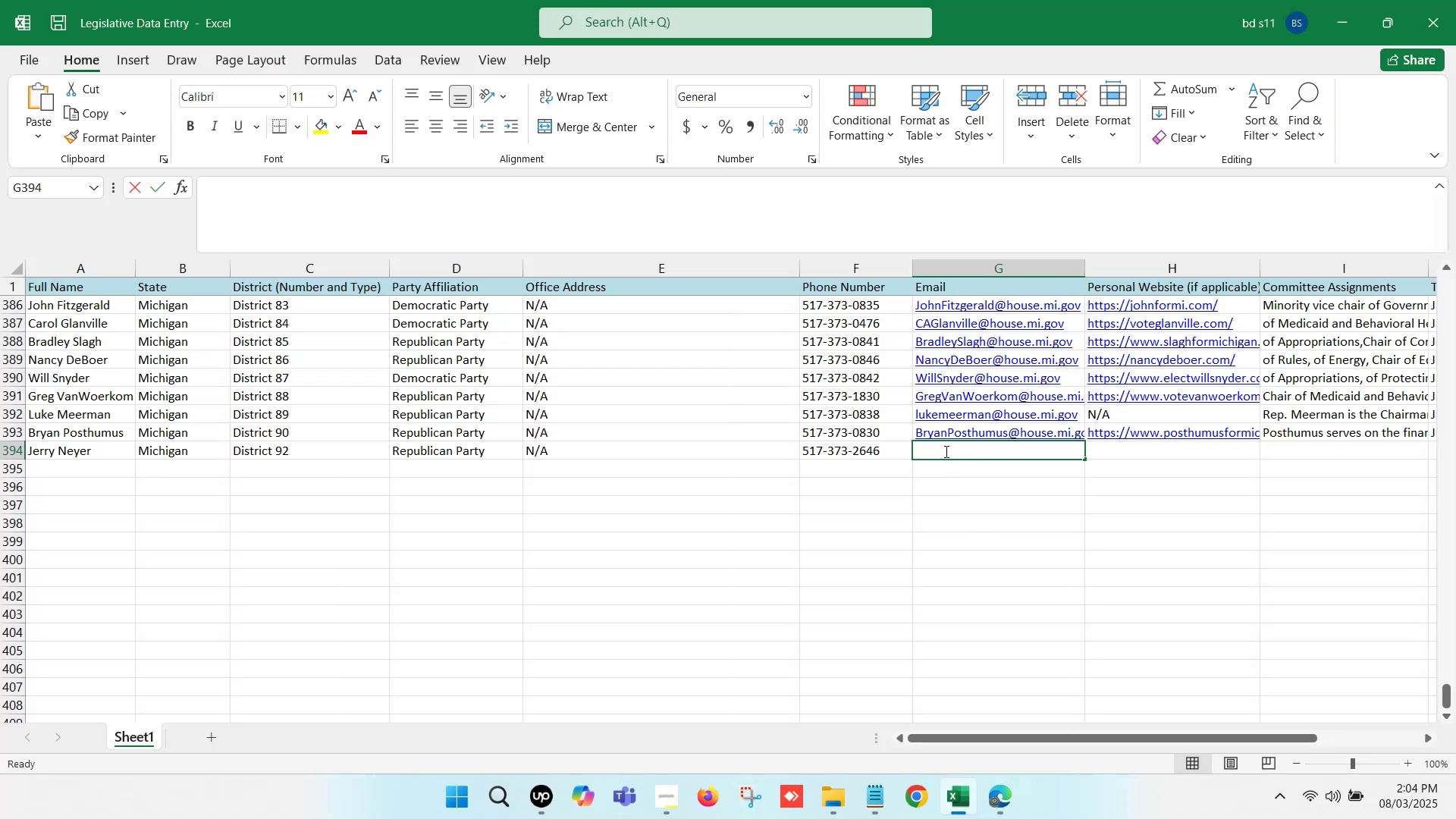 
key(Control+ControlLeft)
 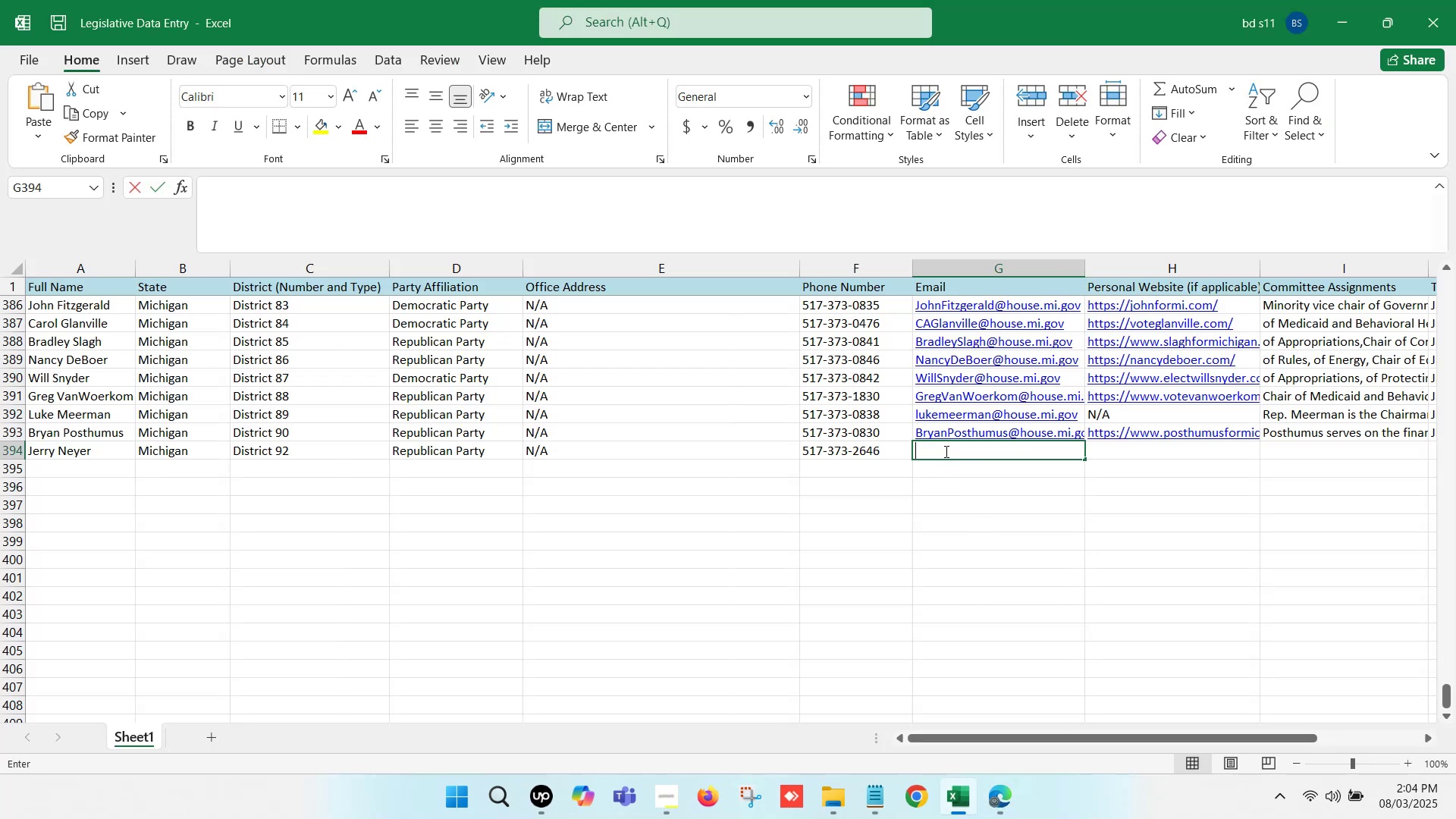 
key(Control+V)
 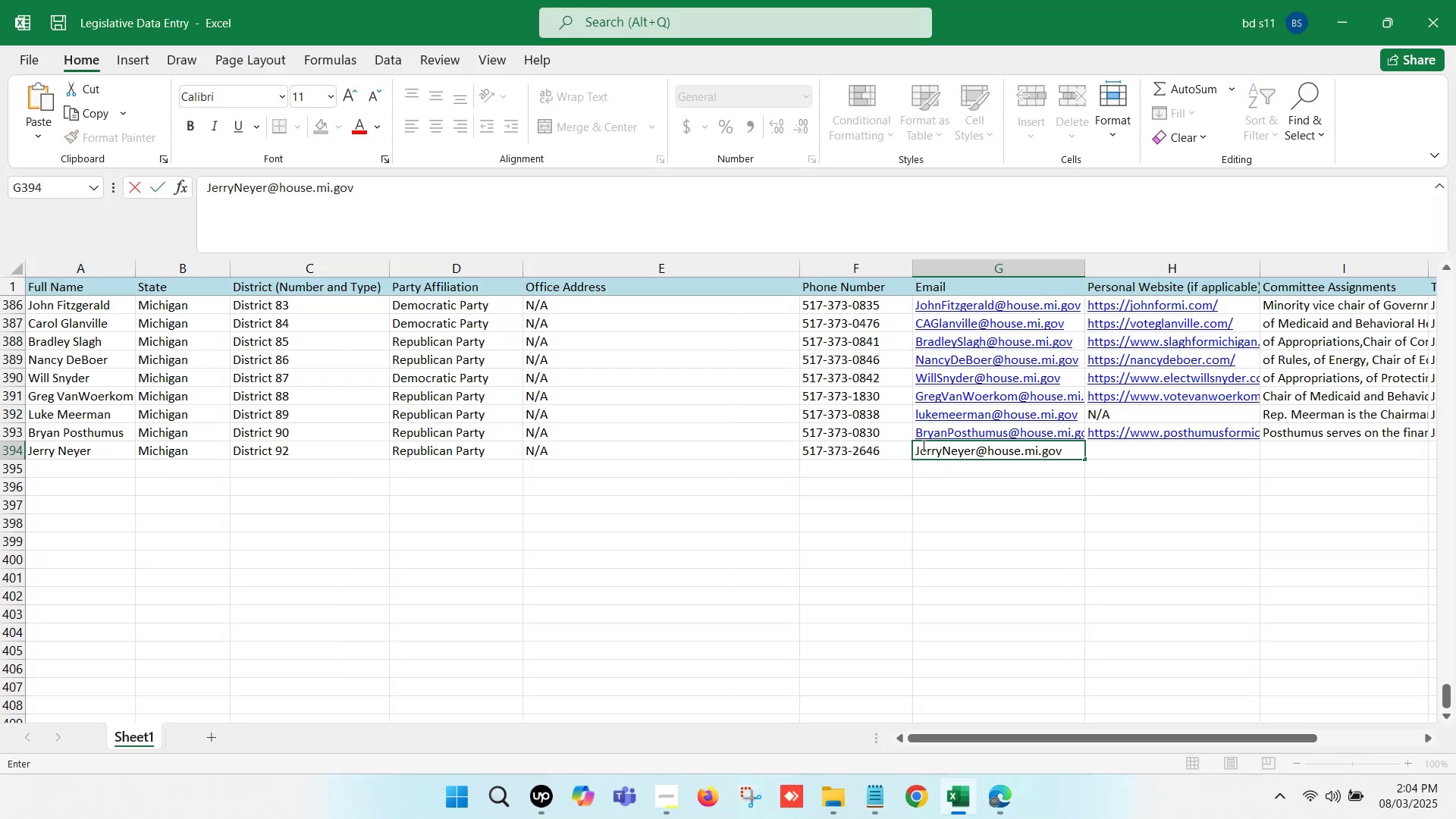 
left_click([920, 445])
 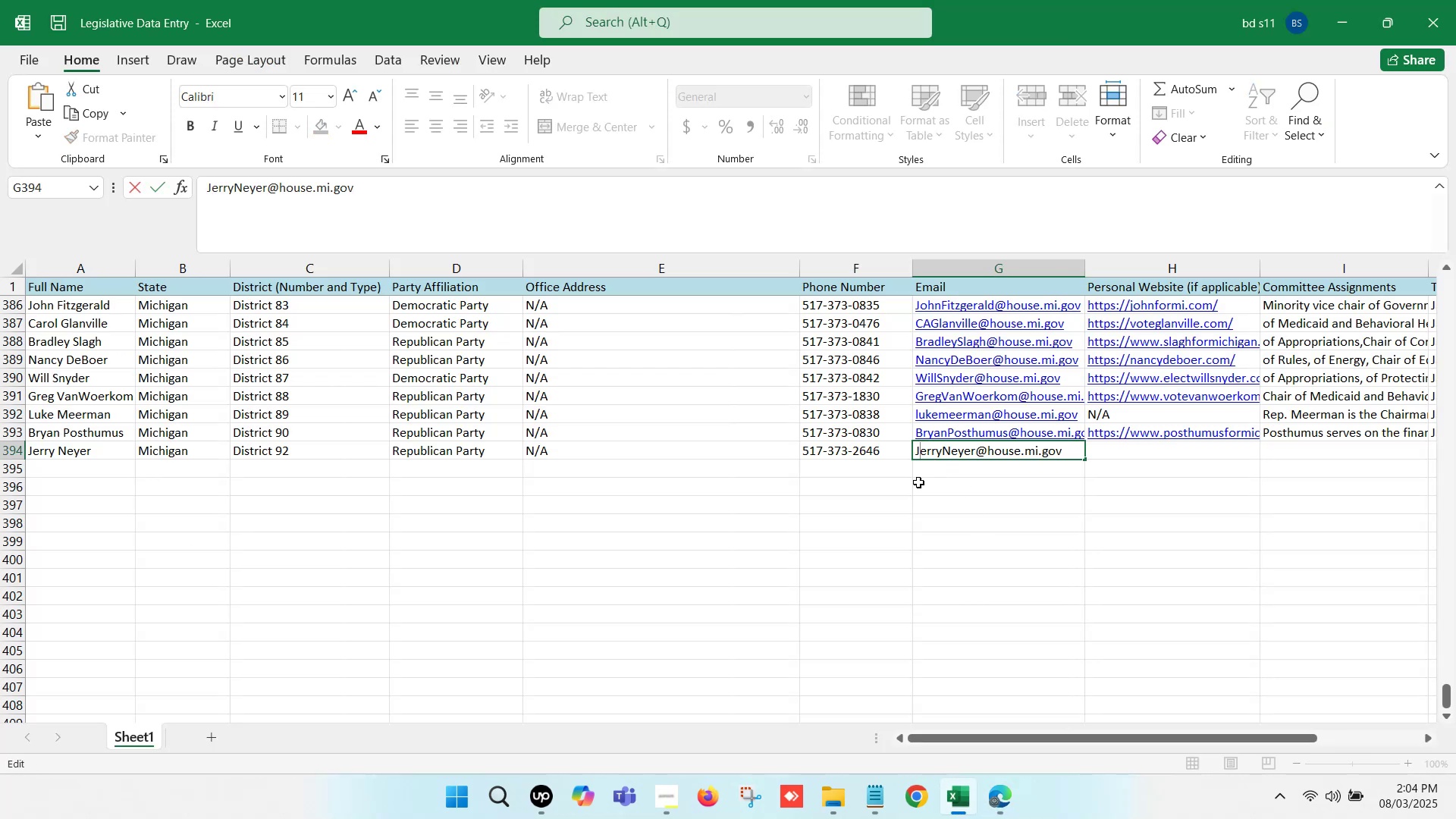 
key(Backspace)
 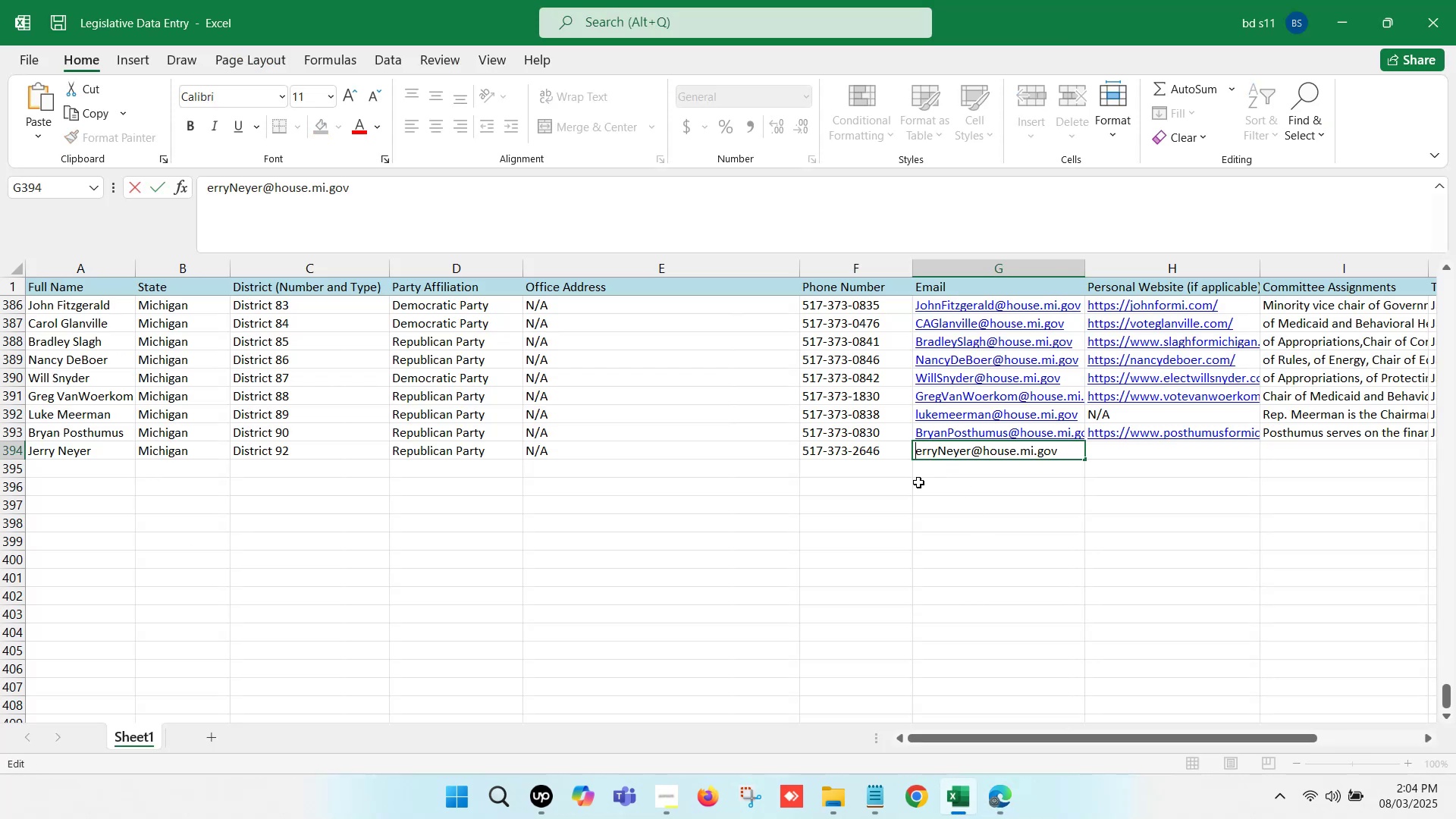 
key(J)
 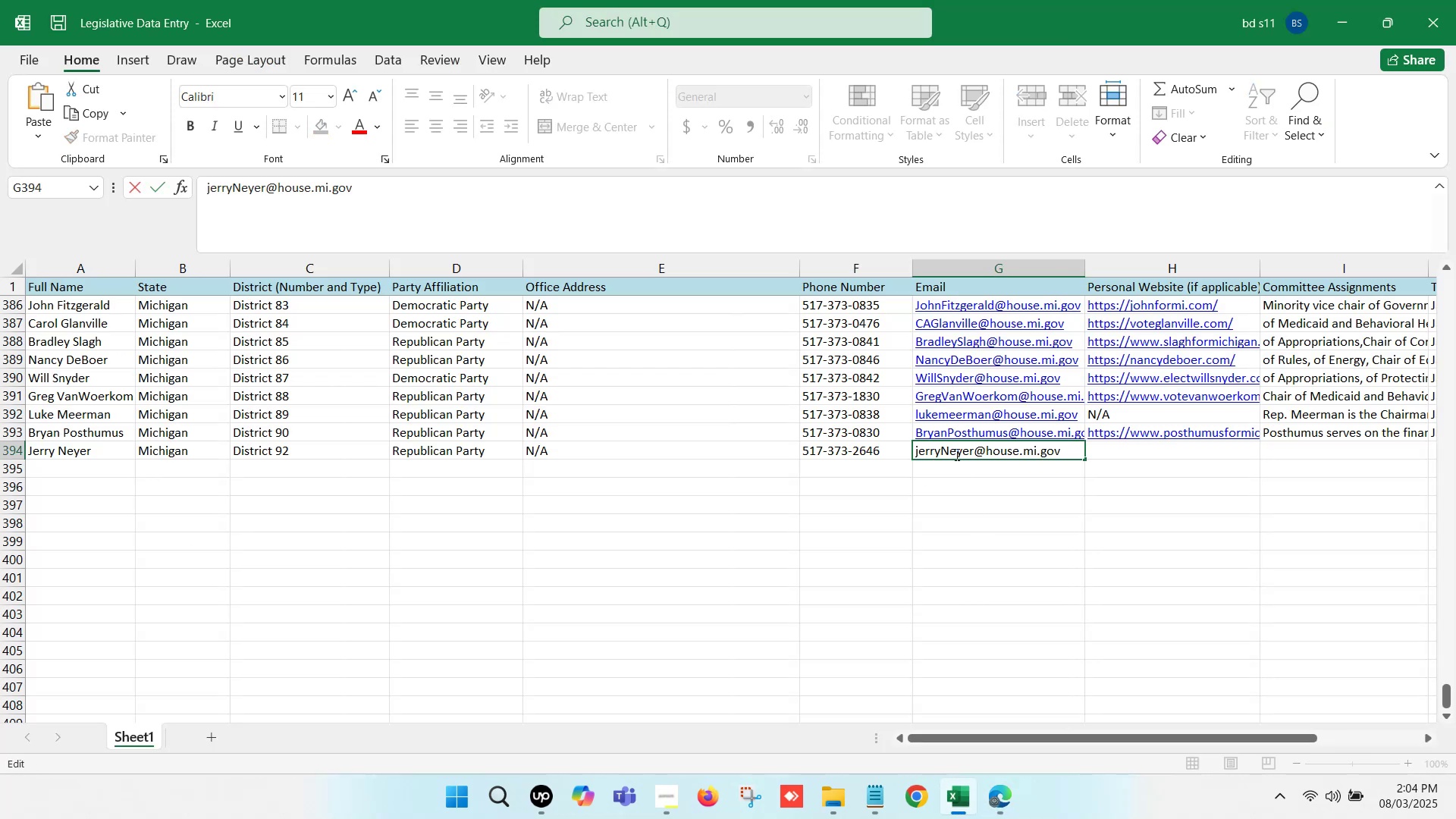 
left_click([948, 450])
 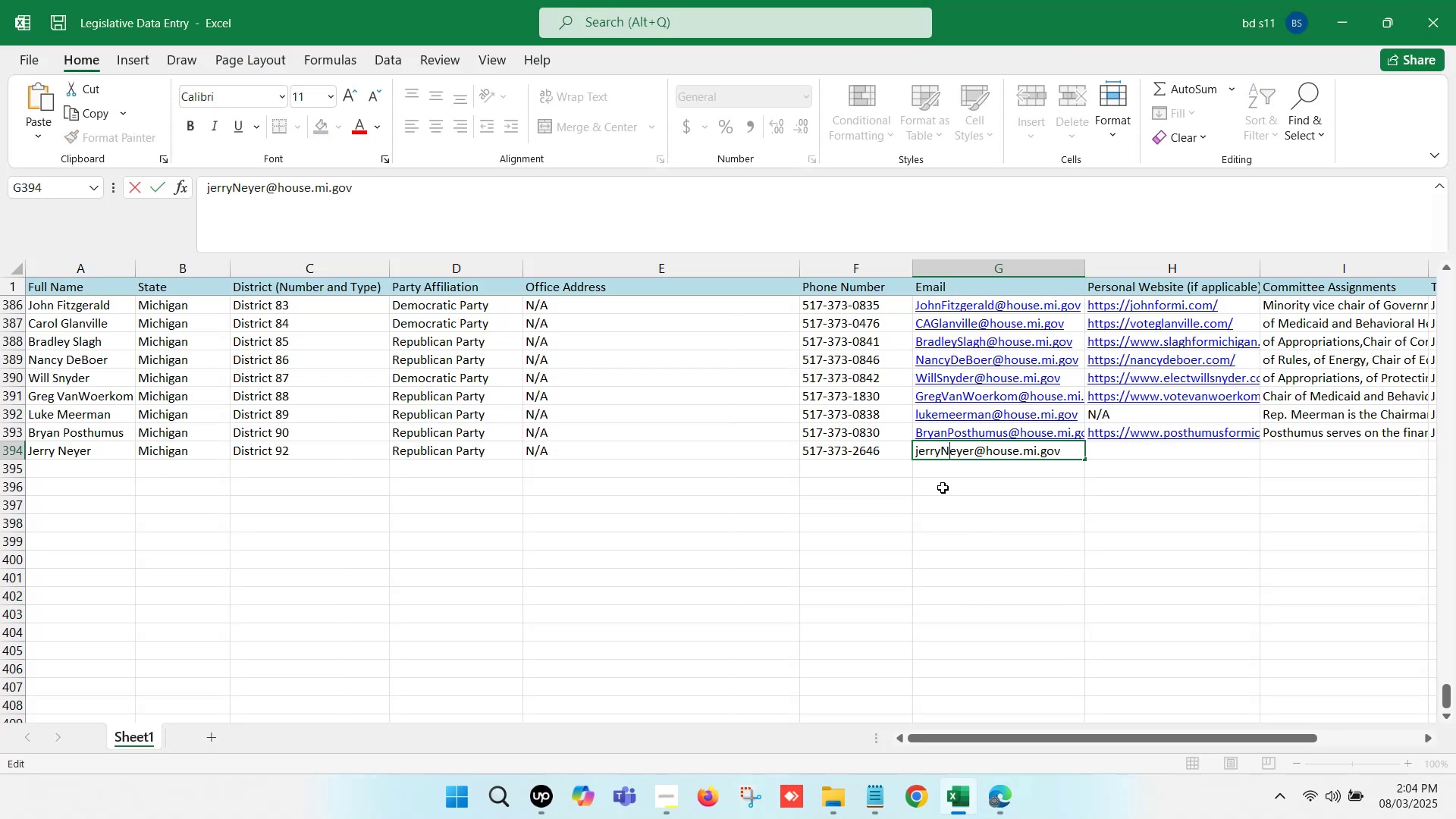 
key(Backspace)
 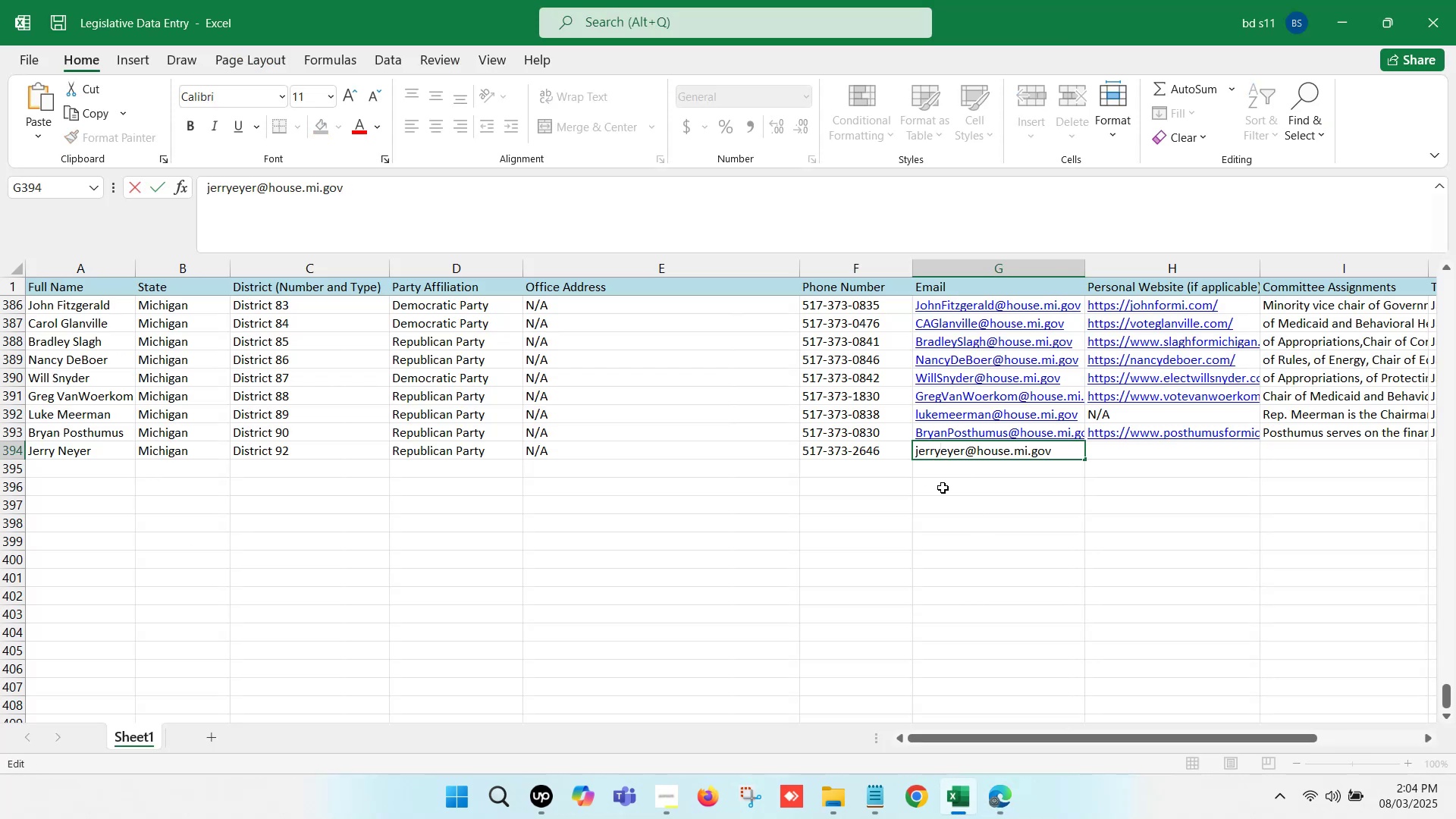 
key(N)
 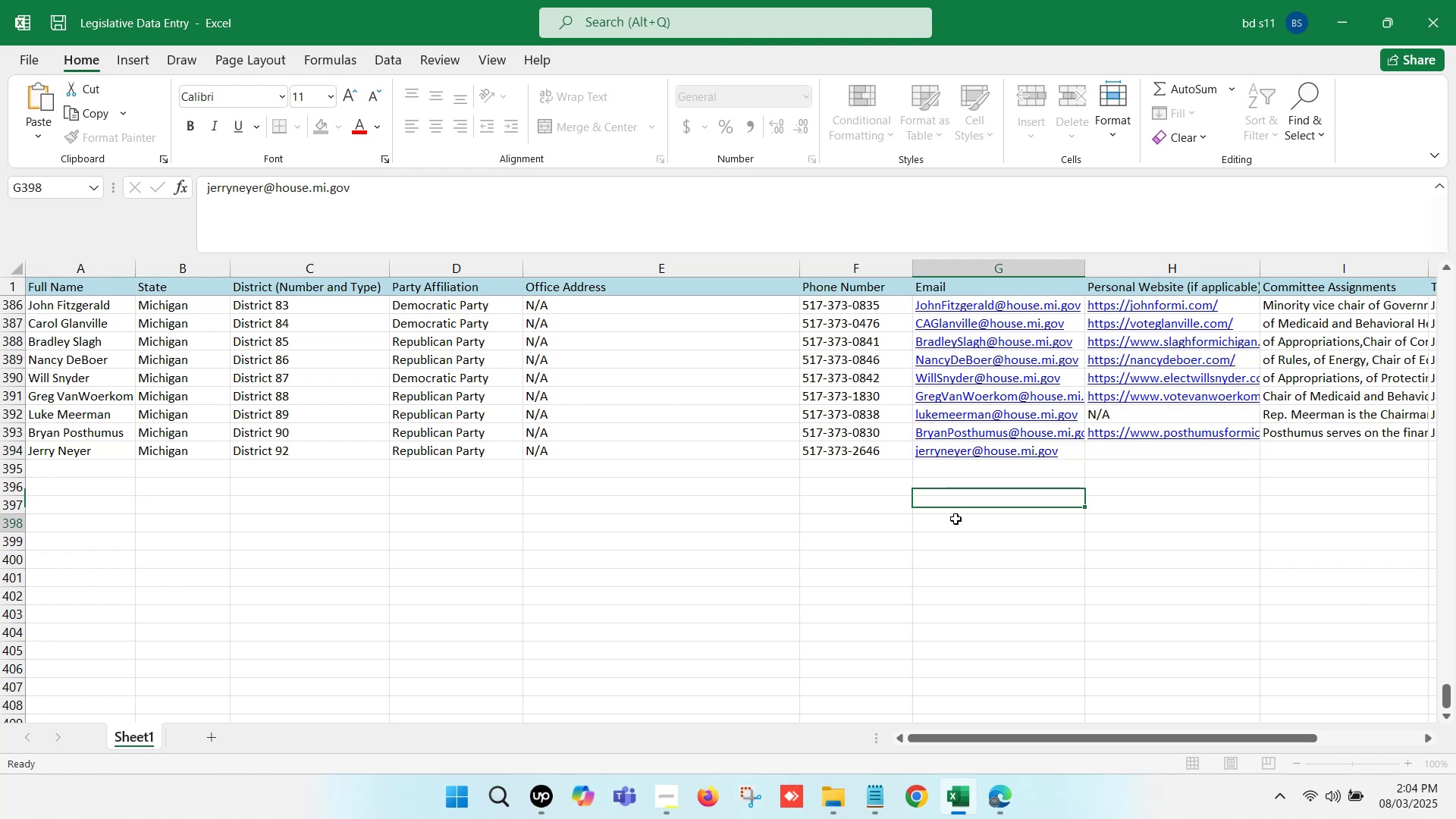 
double_click([968, 491])
 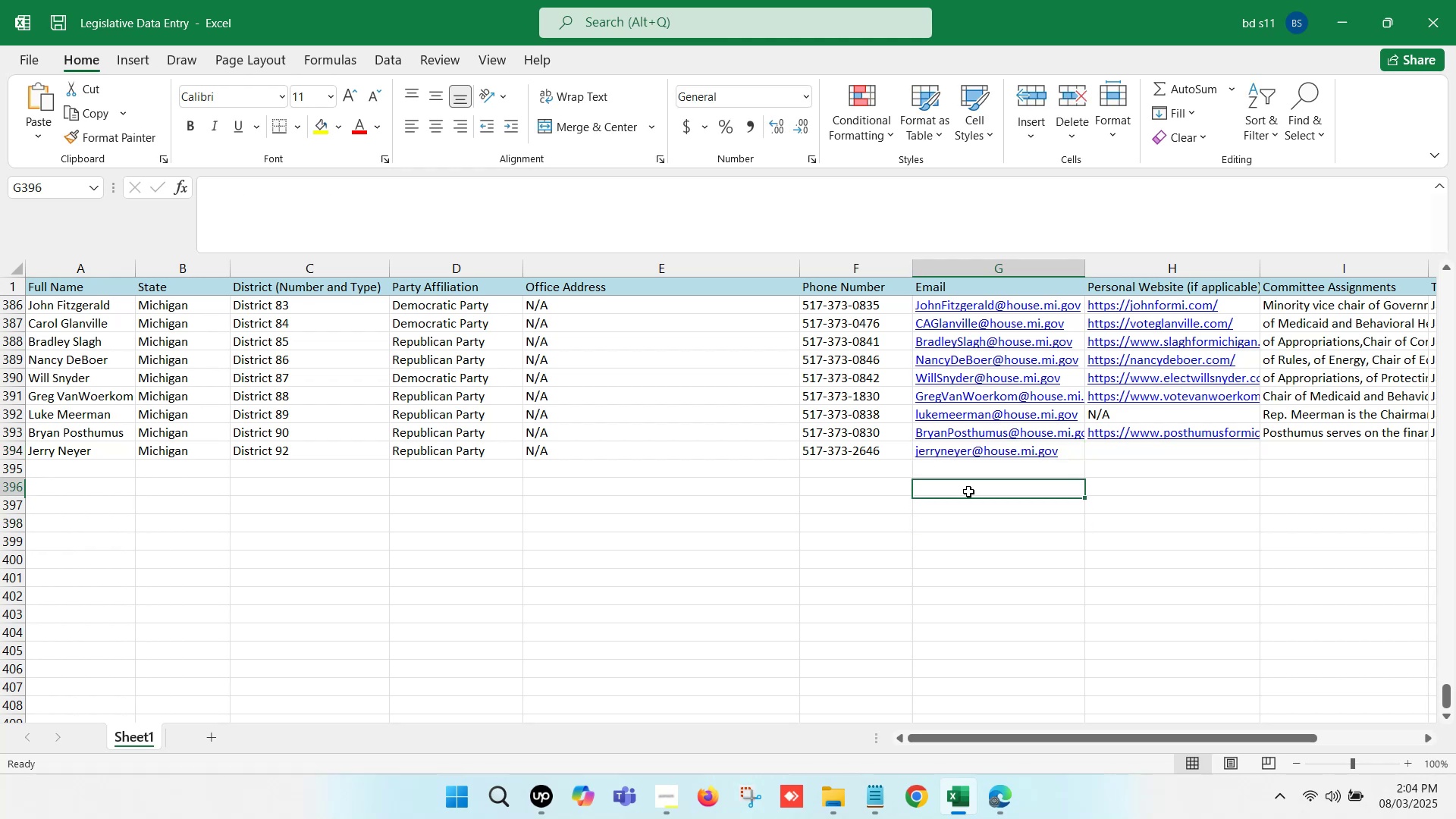 
key(Control+S)
 